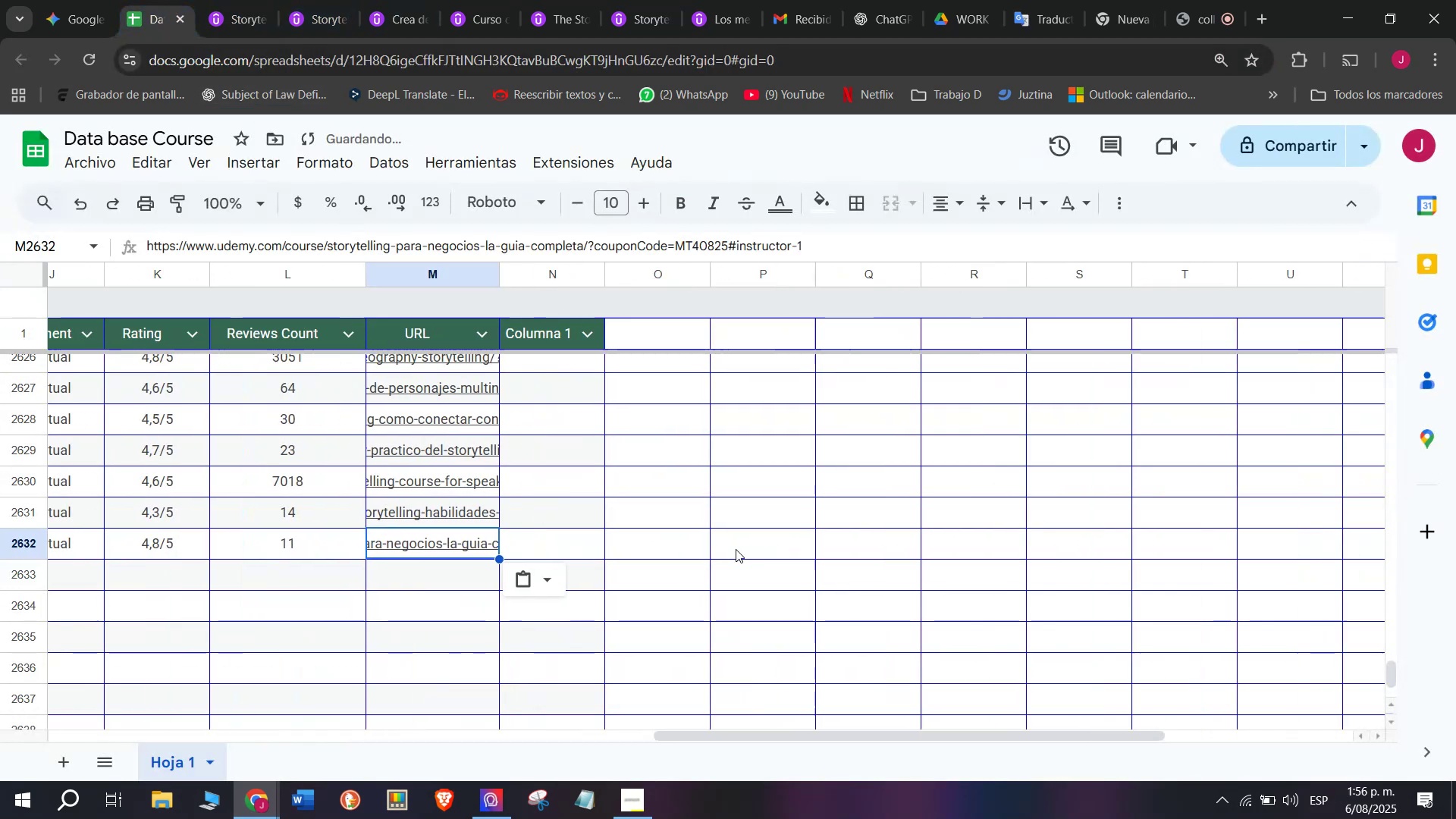 
key(Control+ControlLeft)
 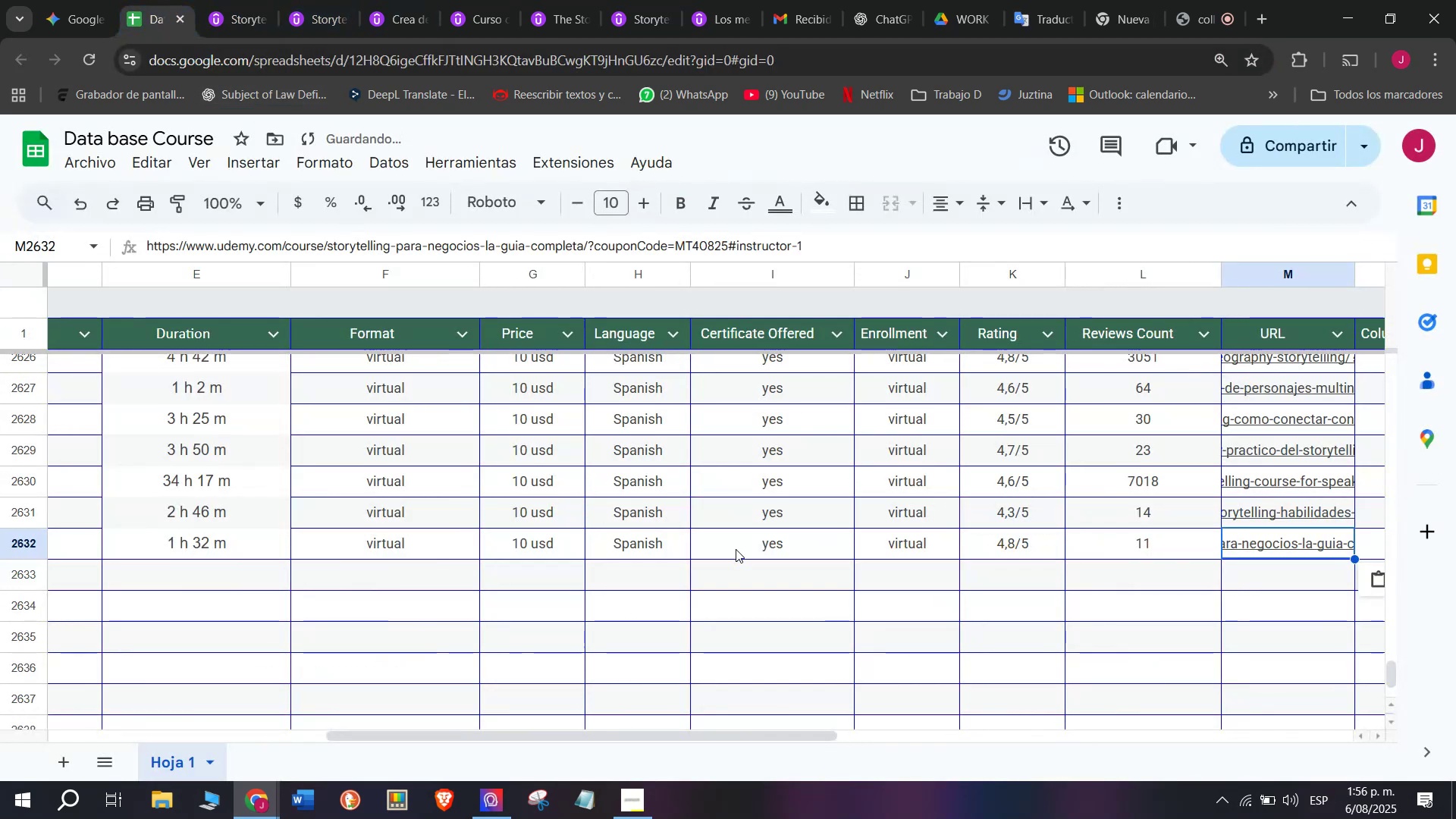 
scroll: coordinate [438, 504], scroll_direction: up, amount: 4.0
 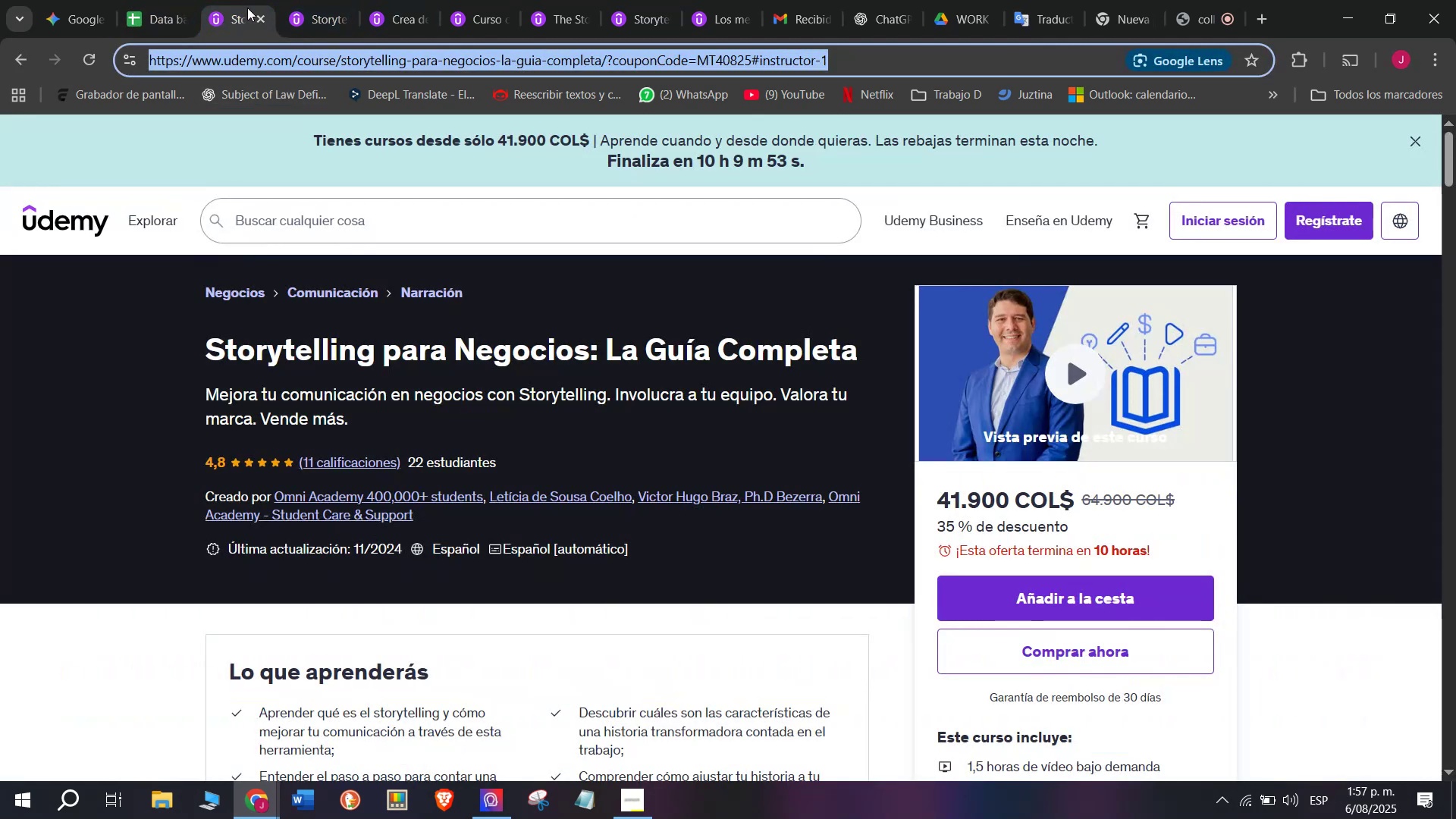 
left_click([262, 14])
 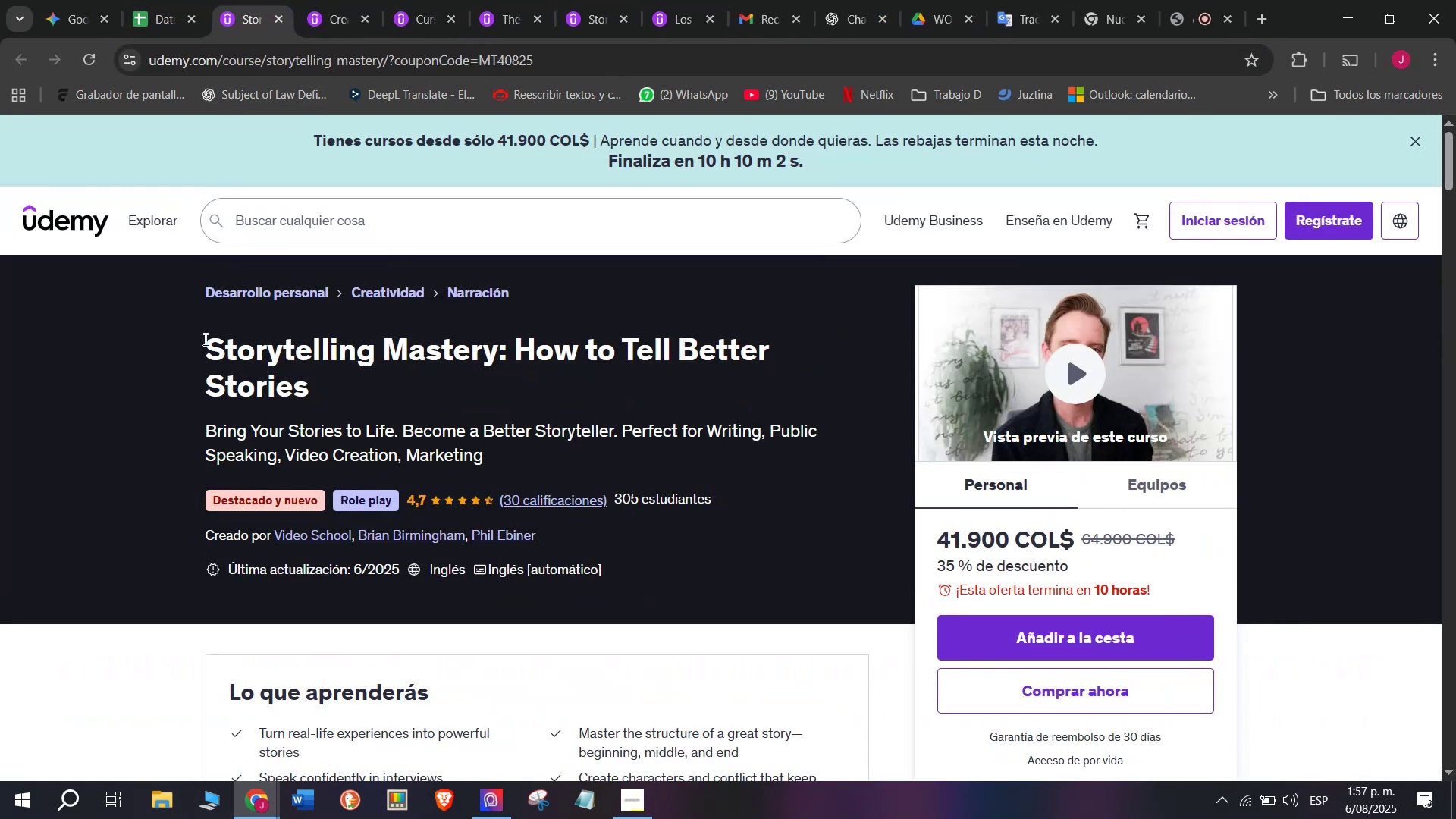 
left_click_drag(start_coordinate=[198, 343], to_coordinate=[346, 381])
 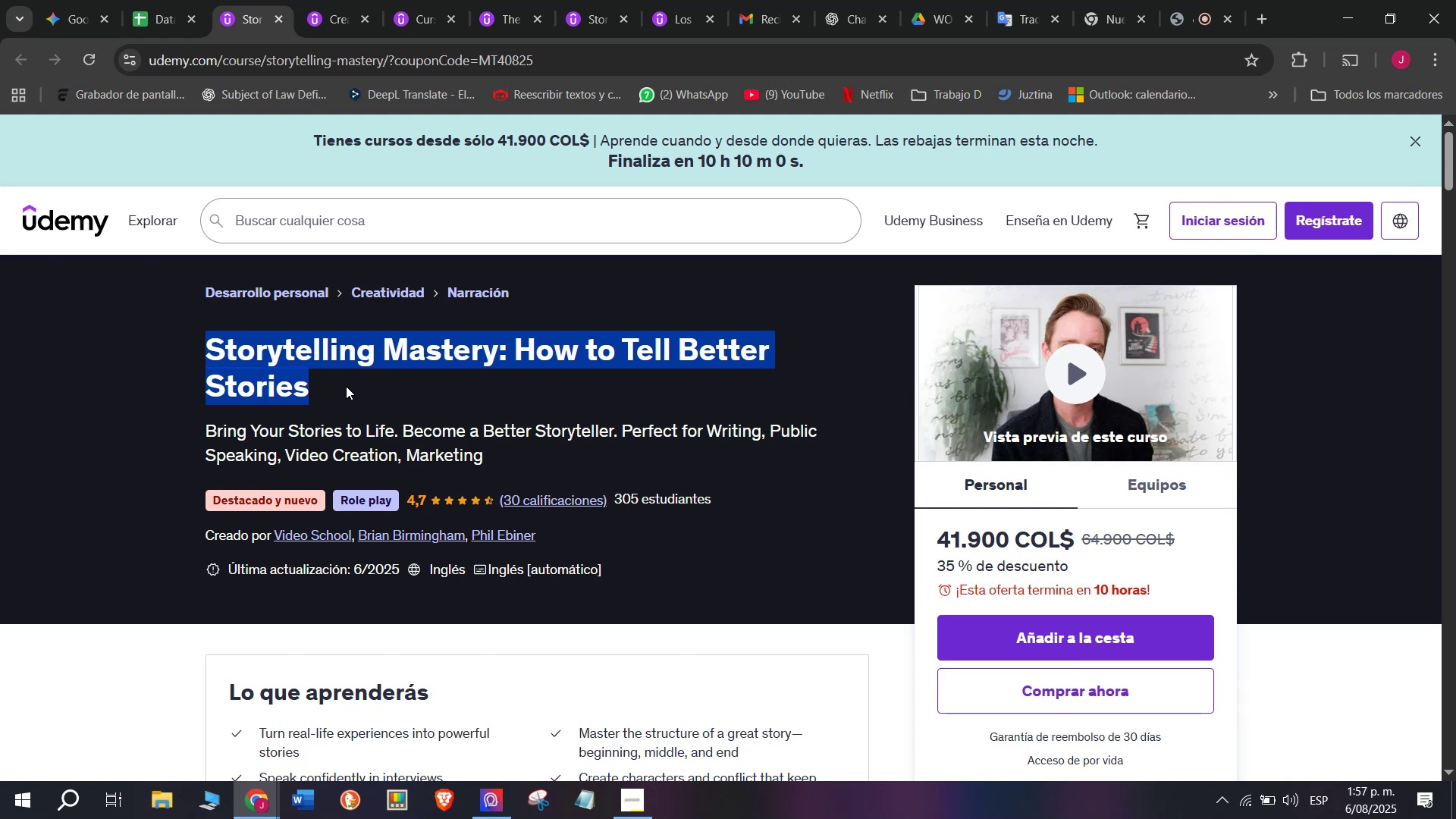 
key(Break)
 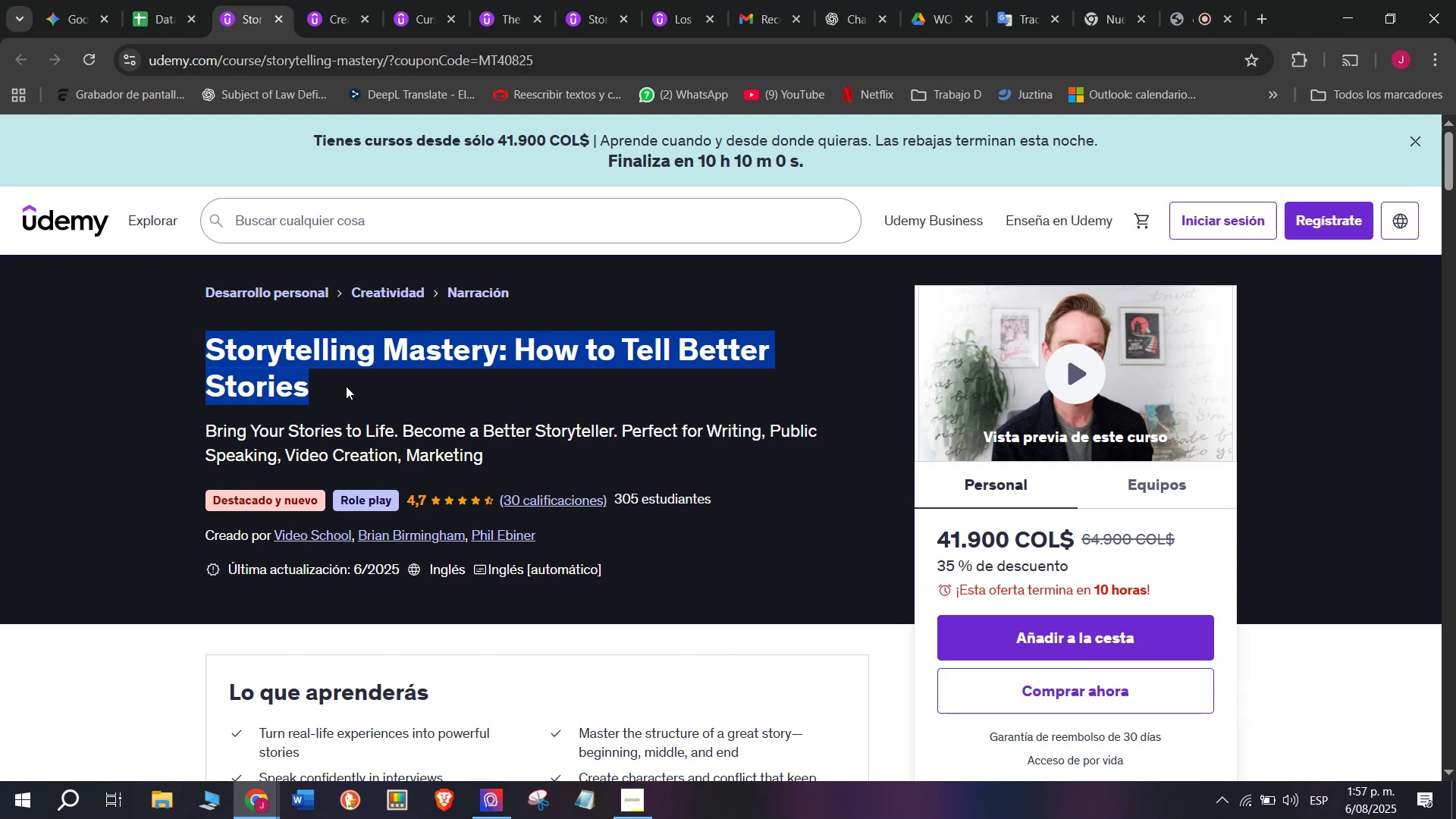 
key(Control+ControlLeft)
 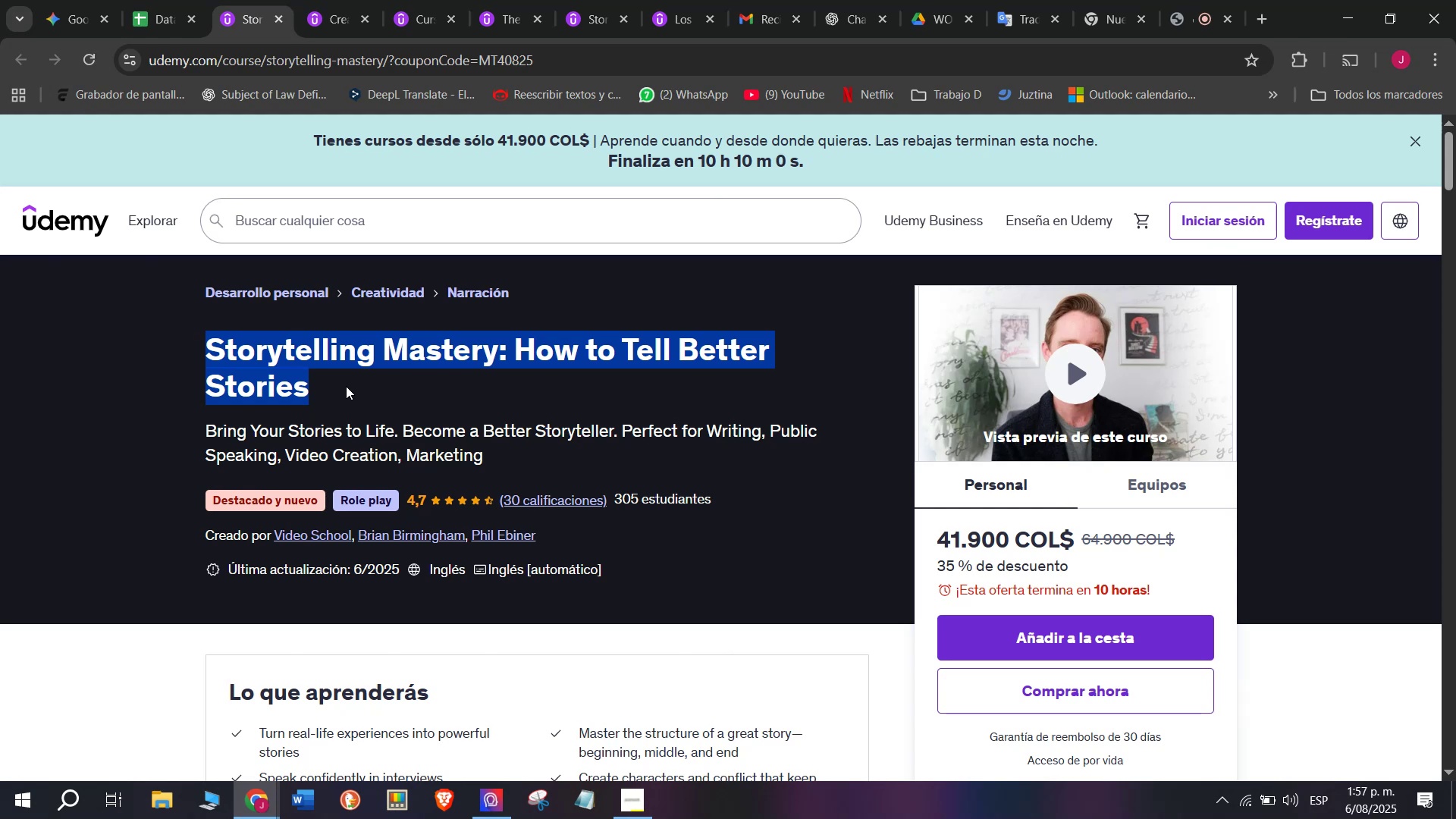 
key(Control+C)
 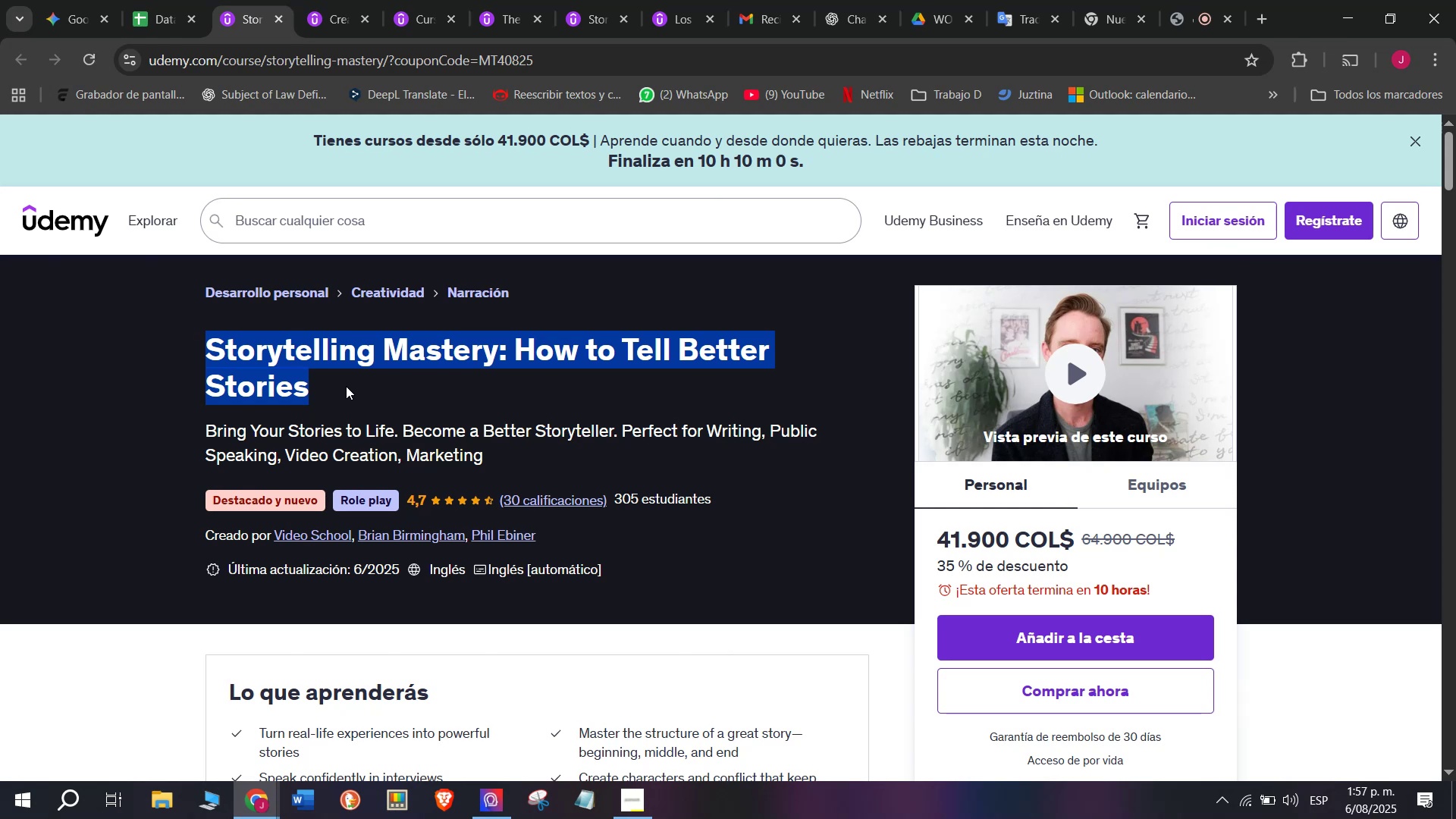 
key(Break)
 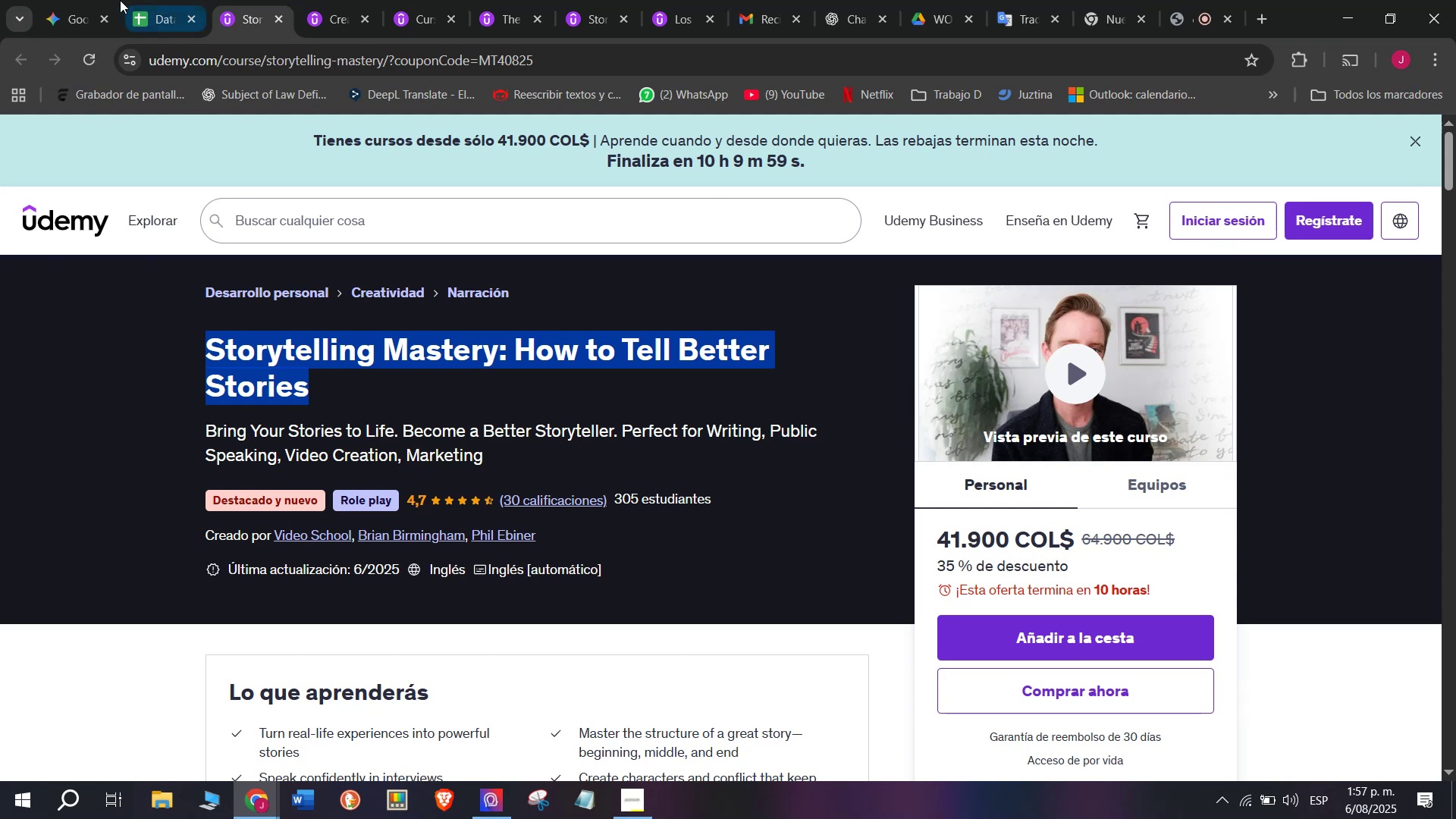 
key(Control+ControlLeft)
 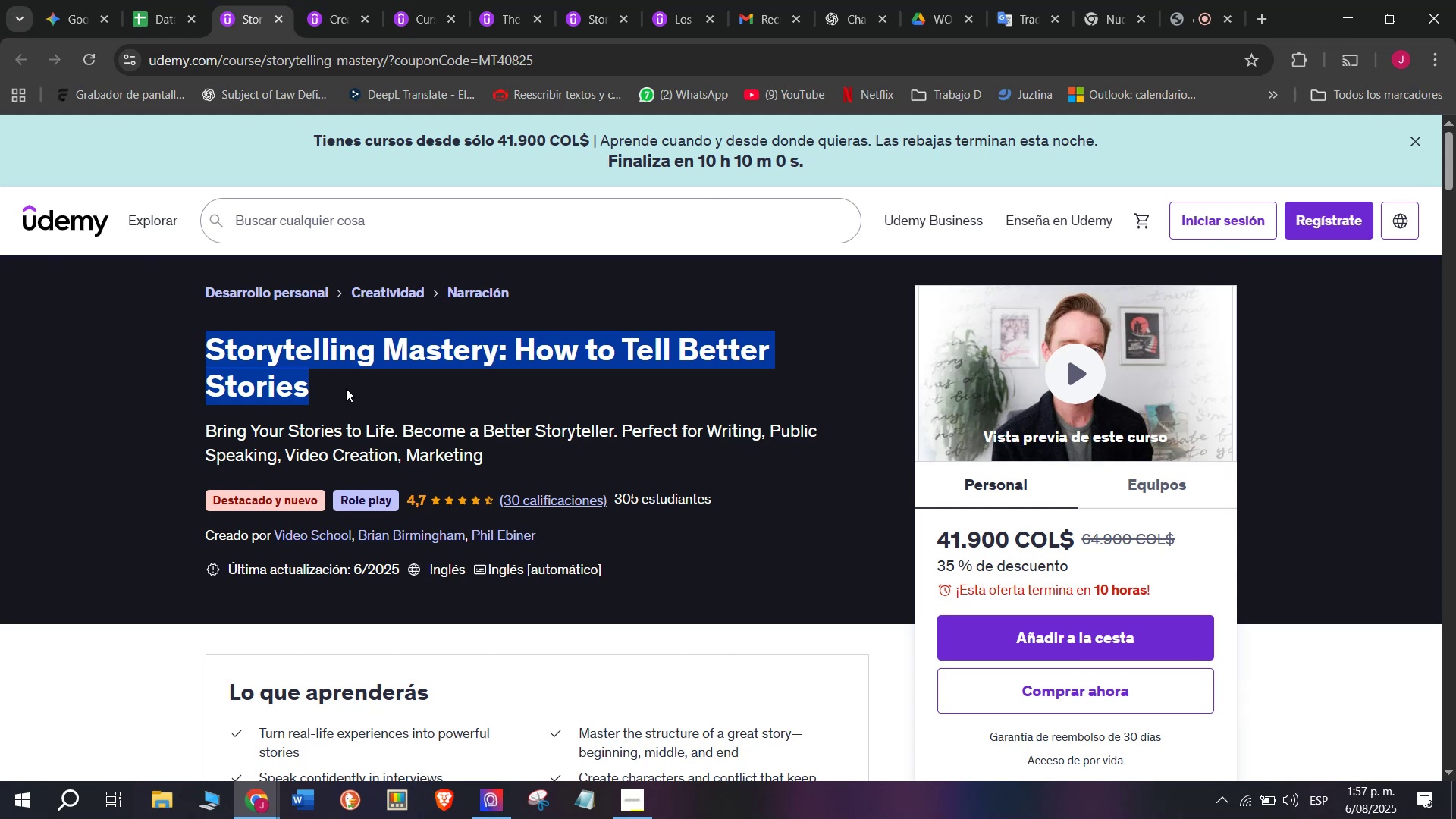 
key(Control+C)
 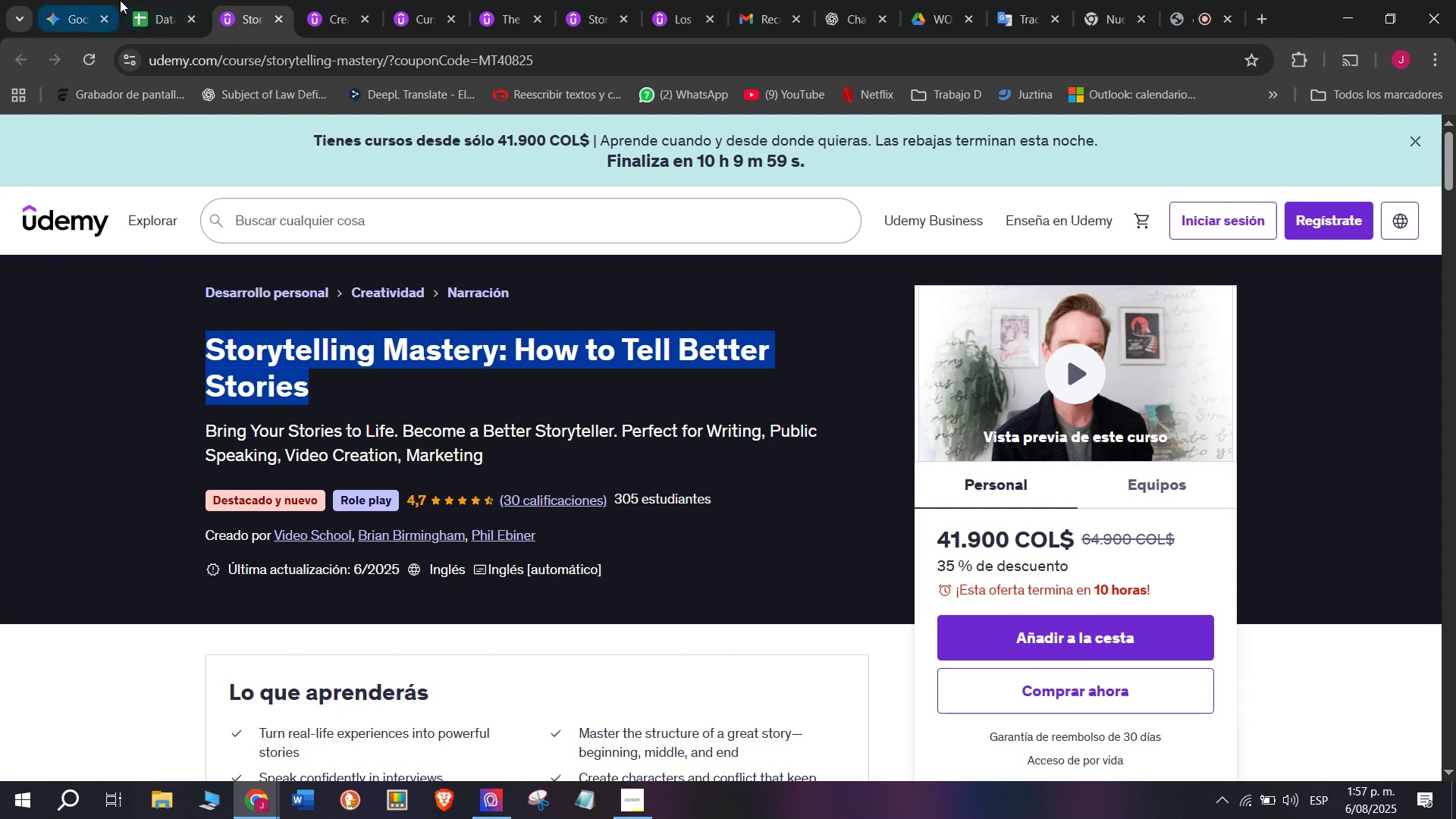 
left_click([165, 0])
 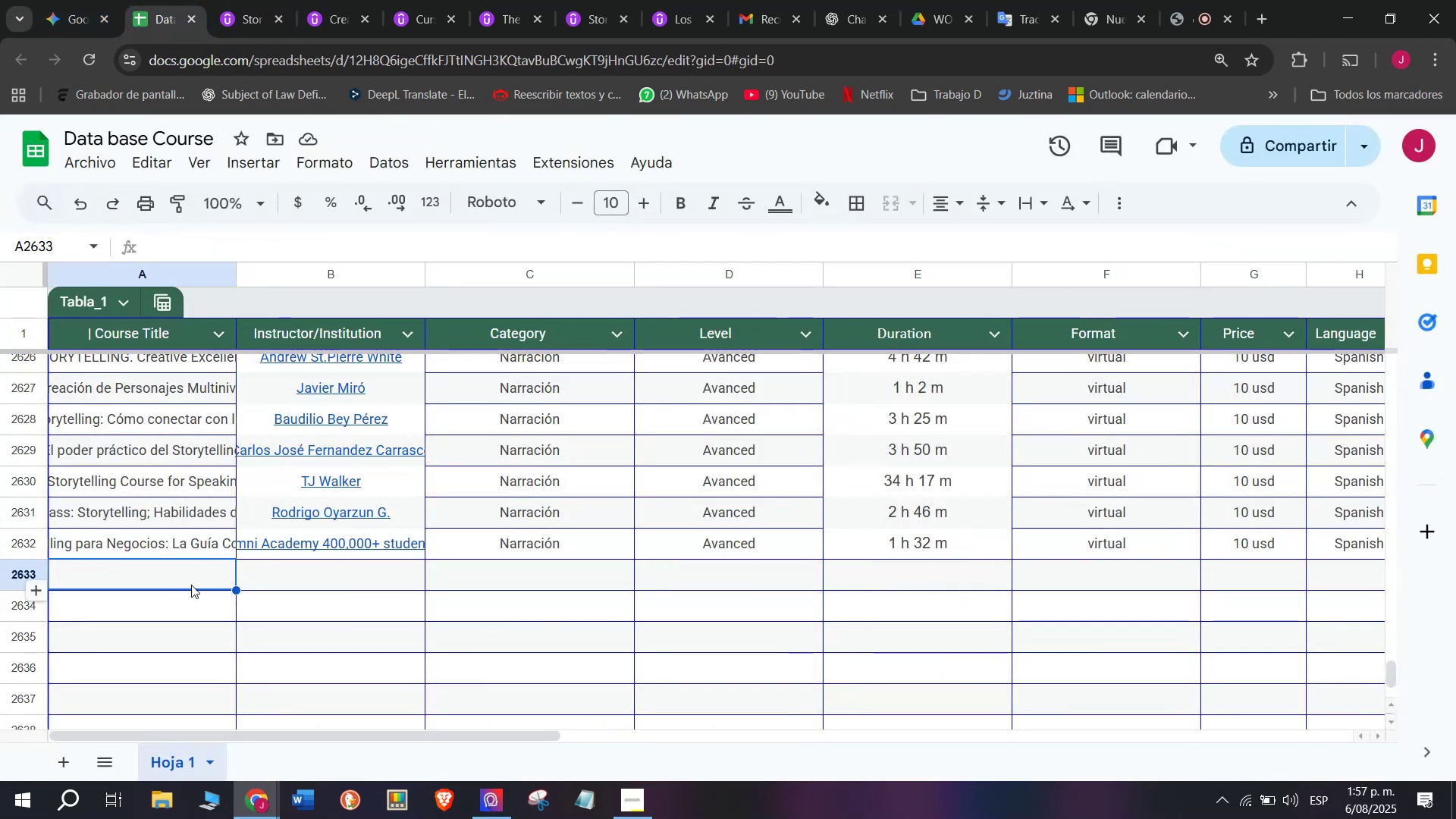 
left_click([191, 570])
 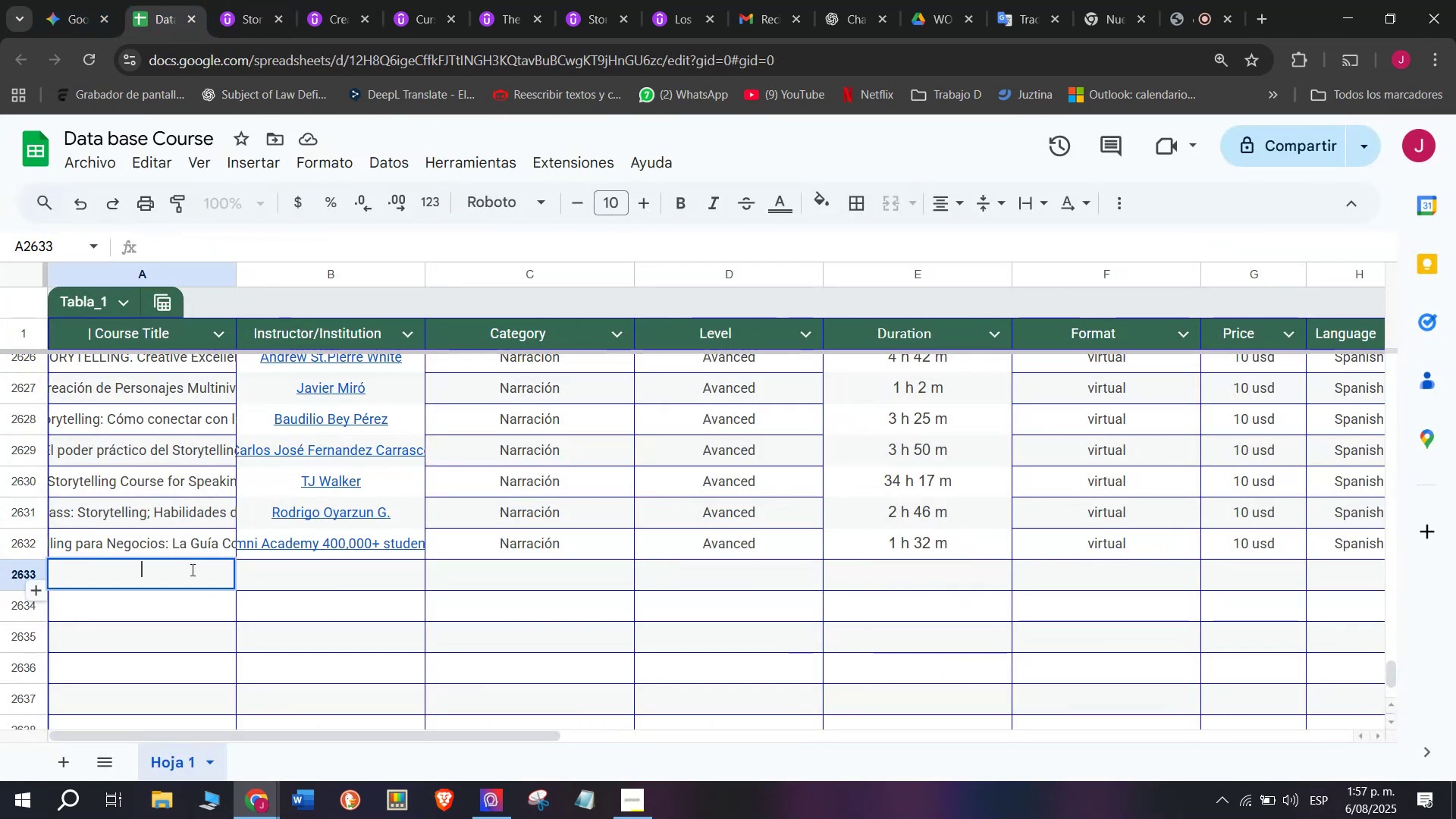 
key(Z)
 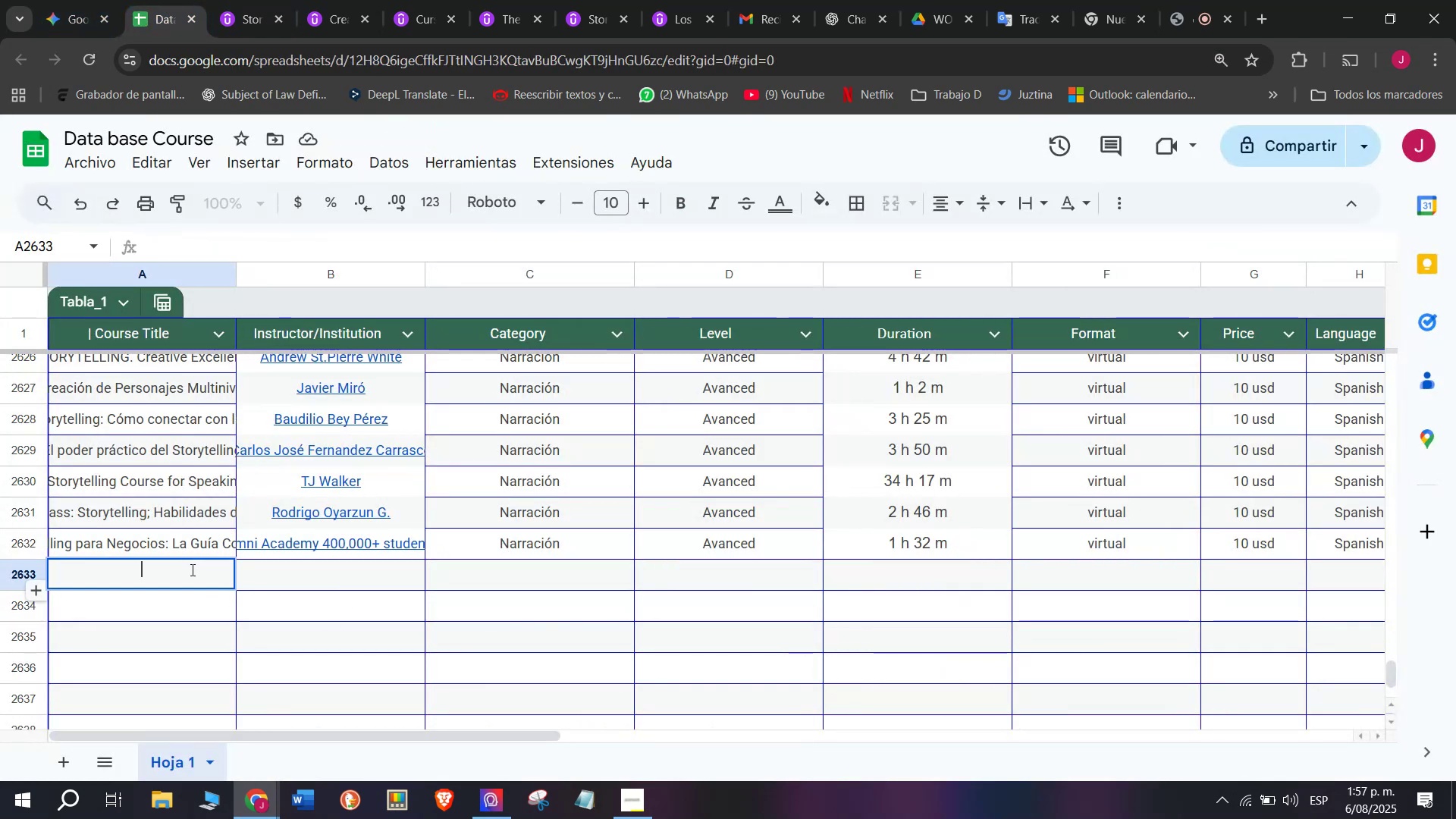 
key(Control+ControlLeft)
 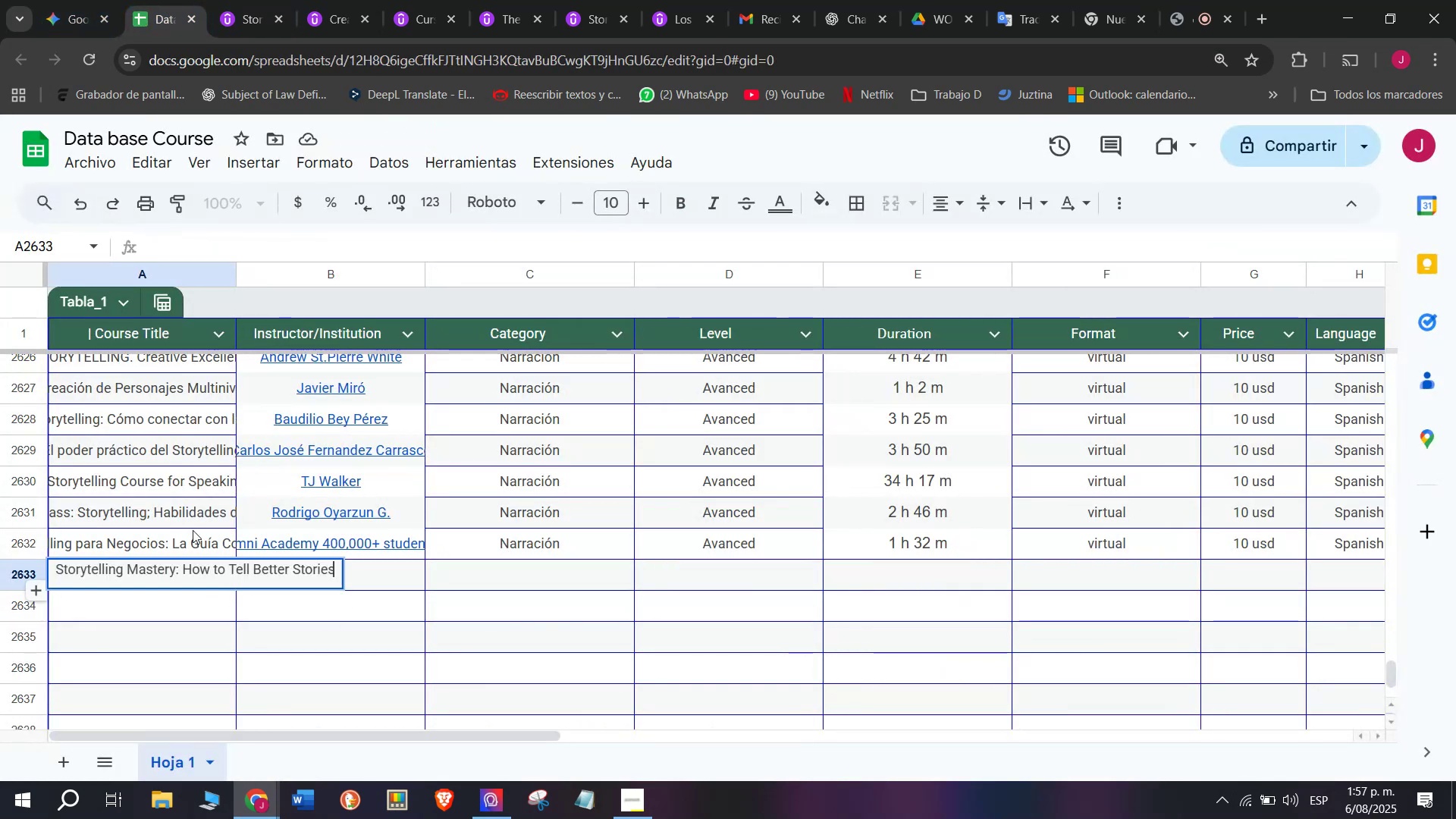 
key(Control+V)
 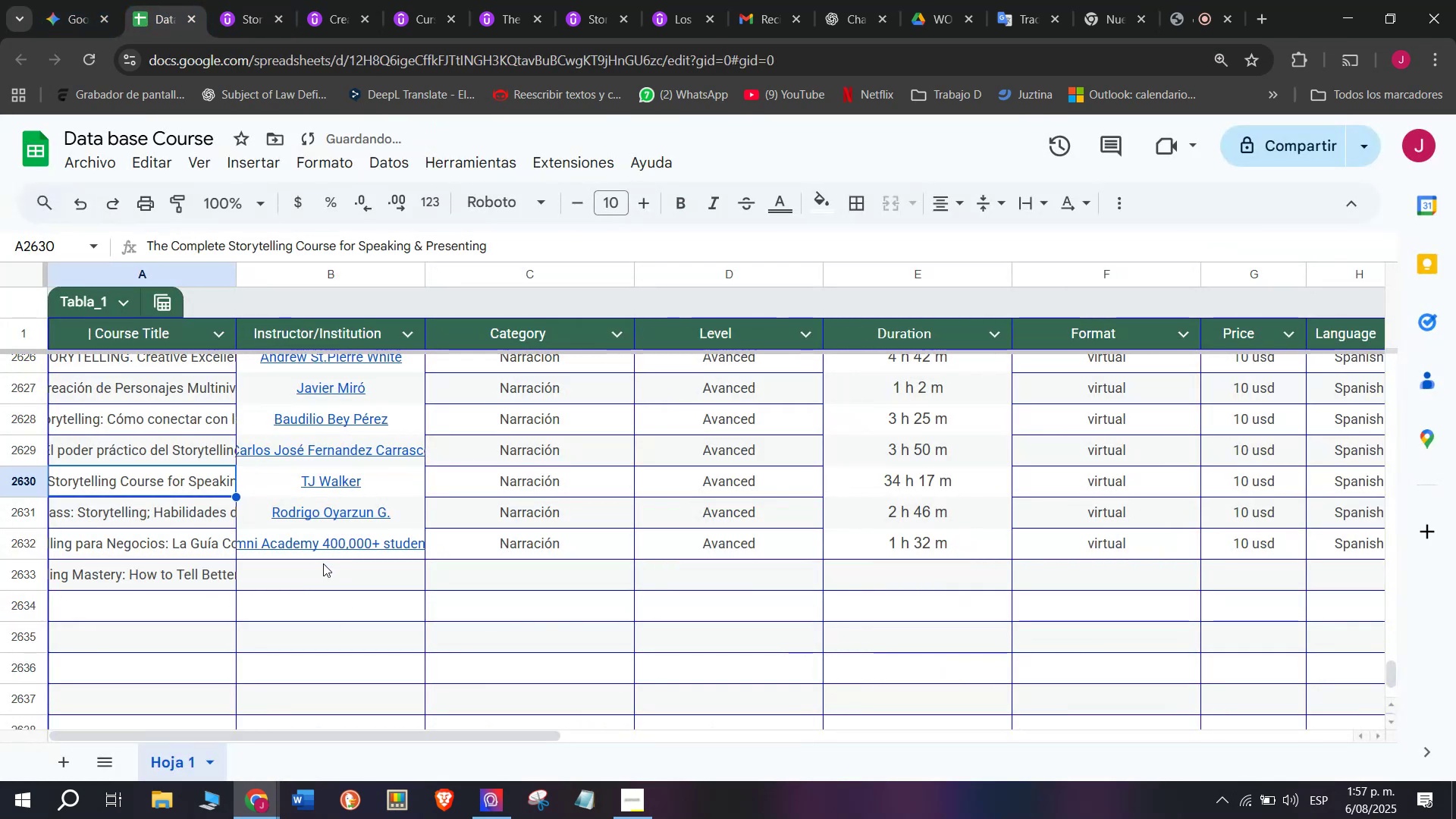 
left_click([323, 563])
 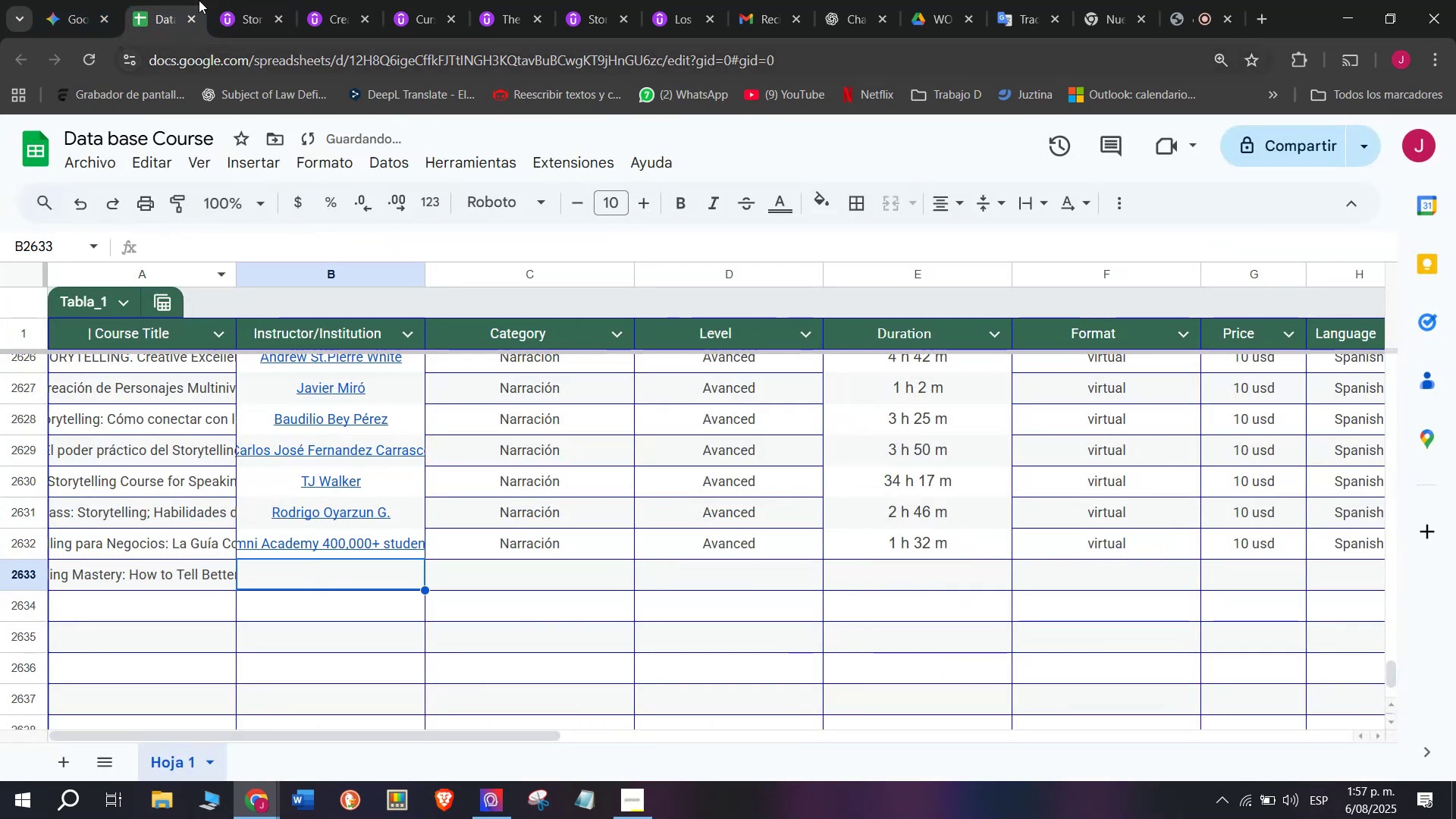 
left_click([268, 0])
 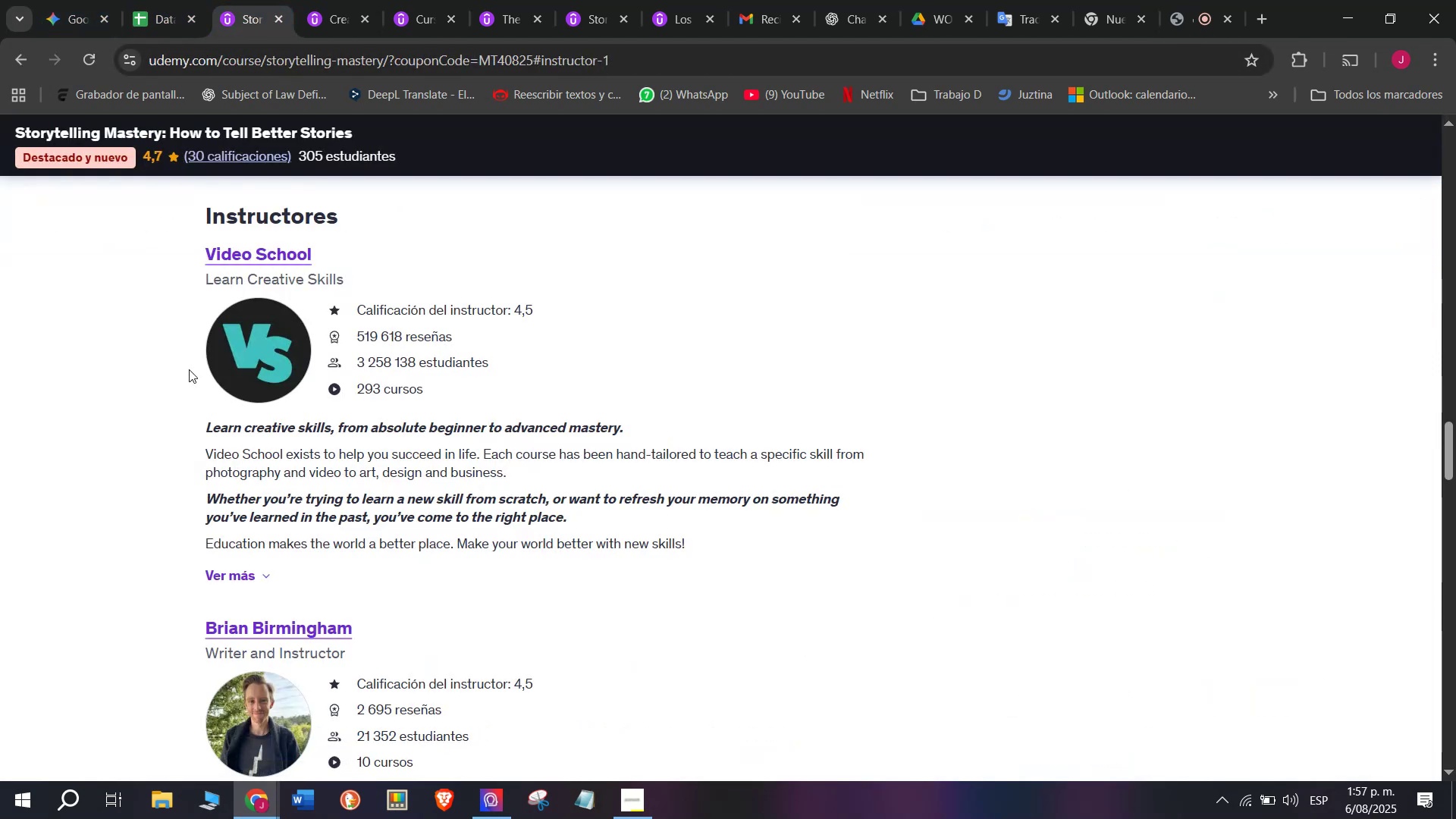 
left_click_drag(start_coordinate=[157, 264], to_coordinate=[336, 252])
 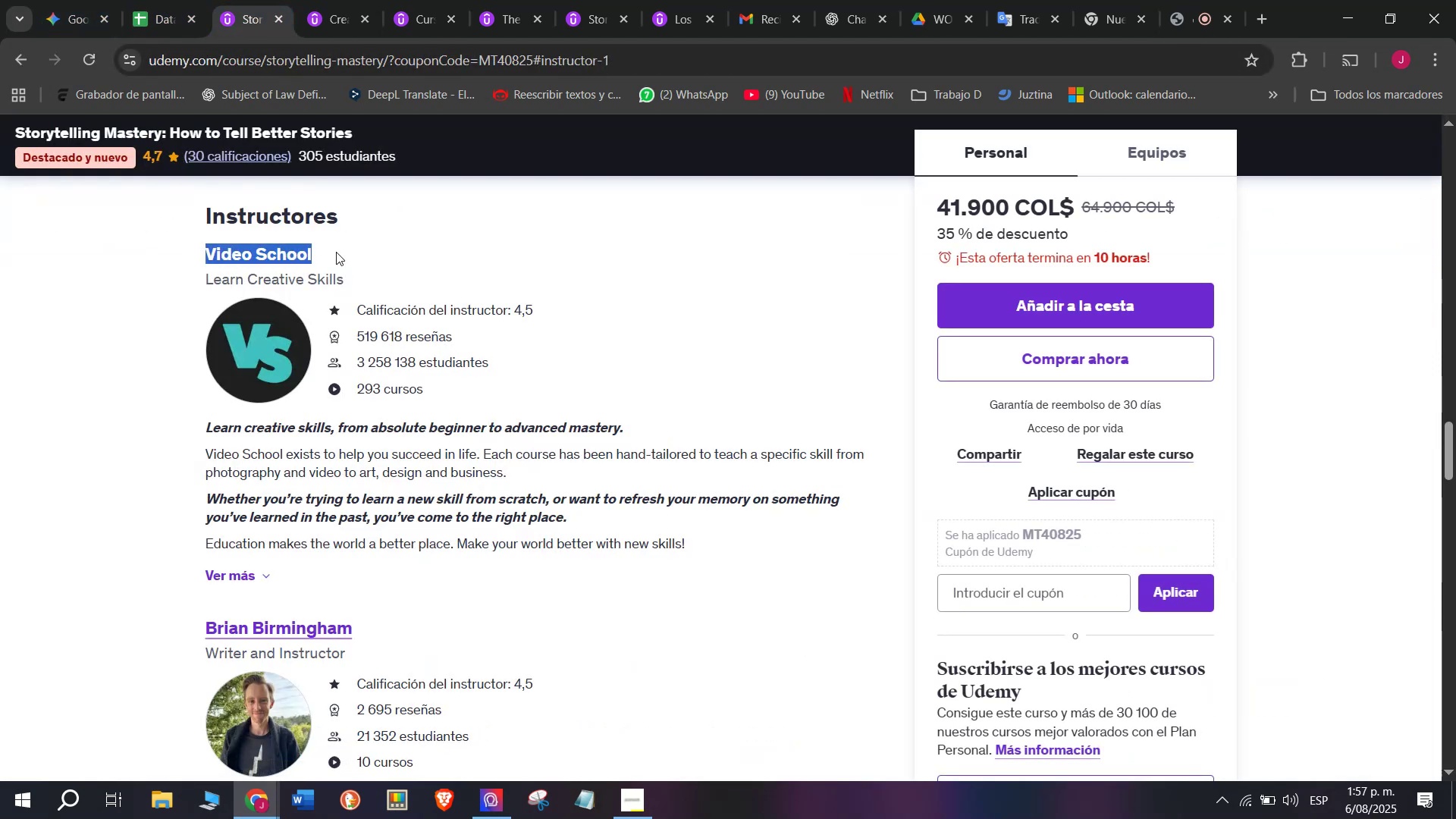 
key(Break)
 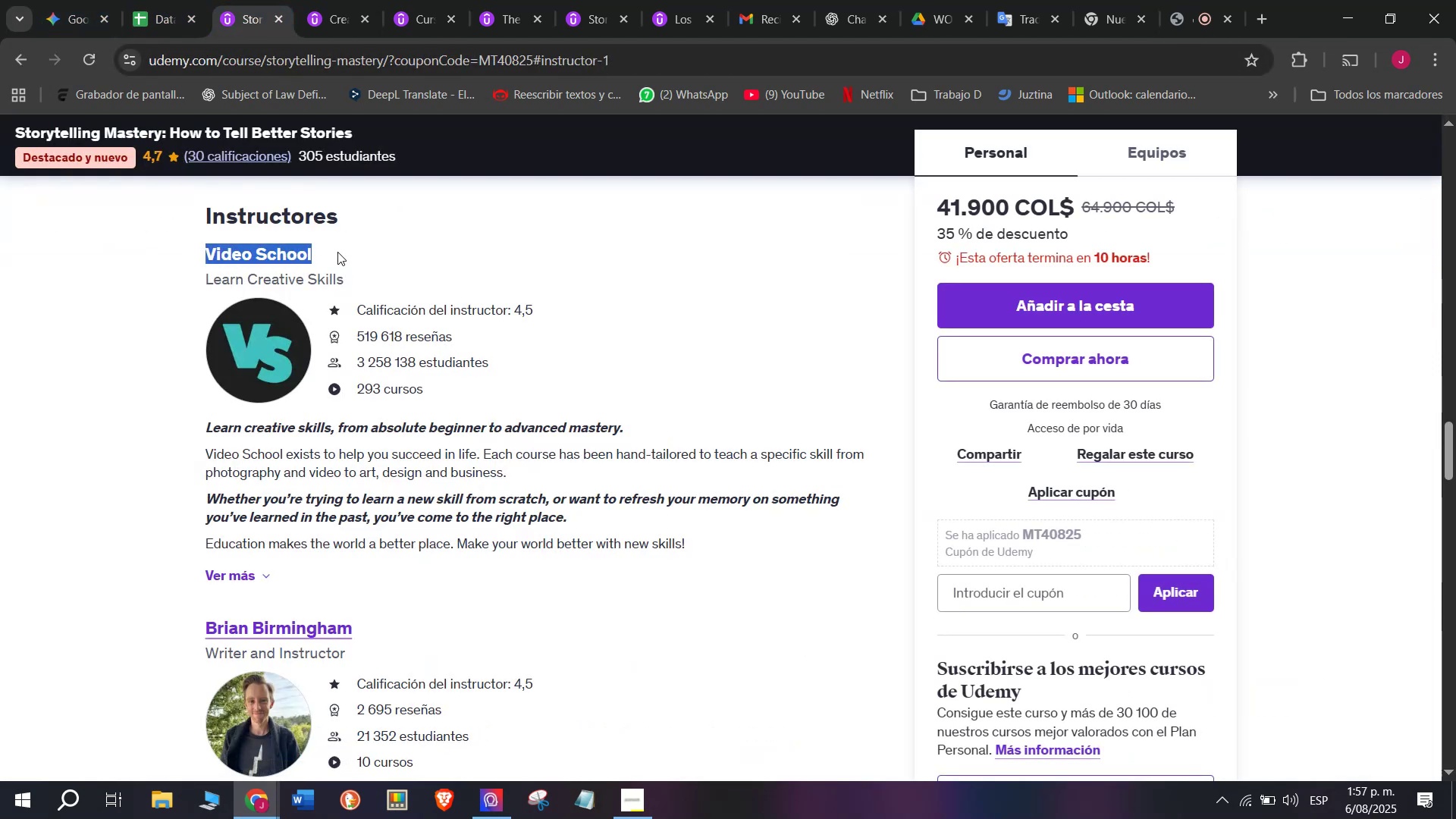 
key(Control+ControlLeft)
 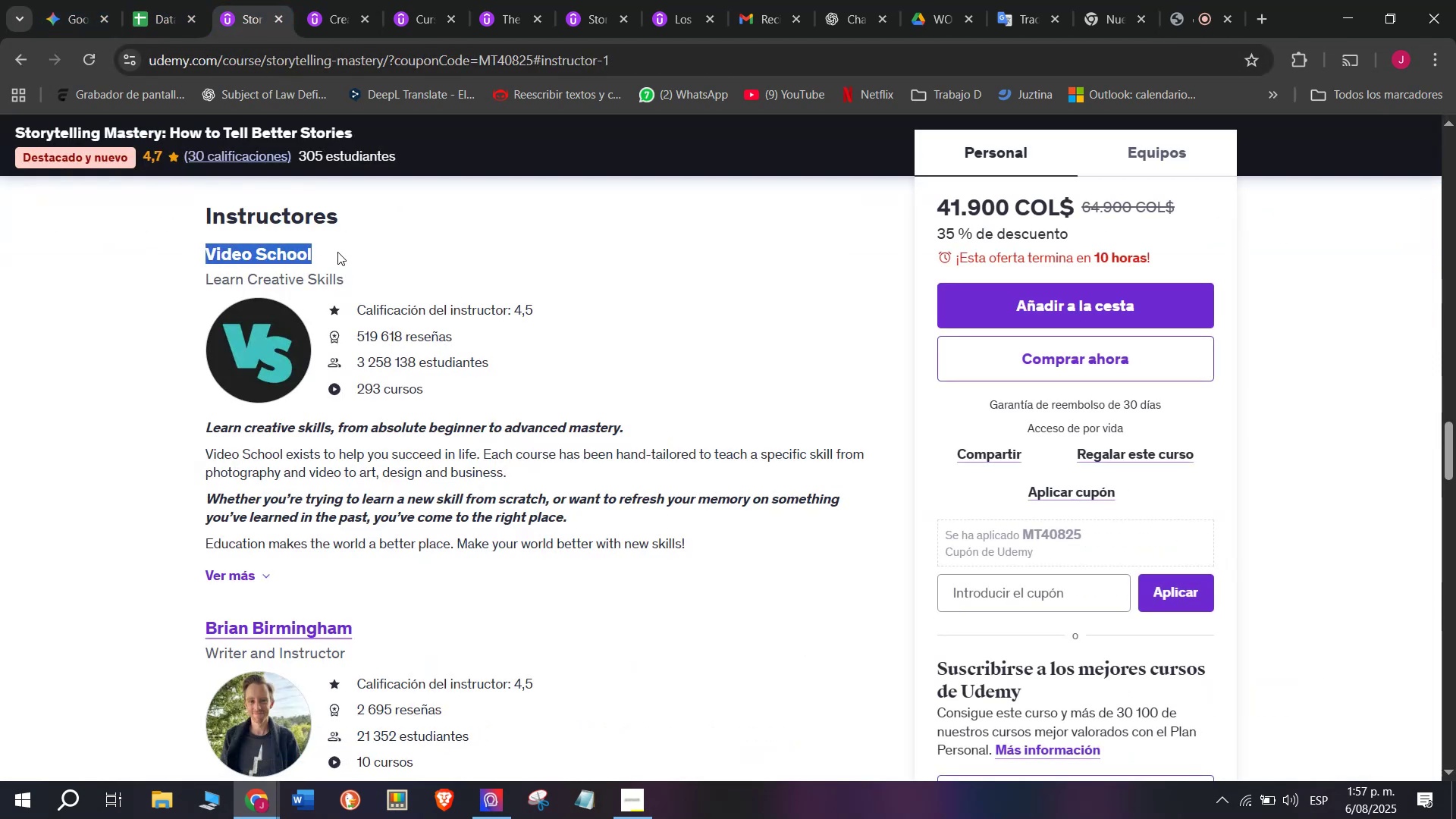 
key(Control+C)
 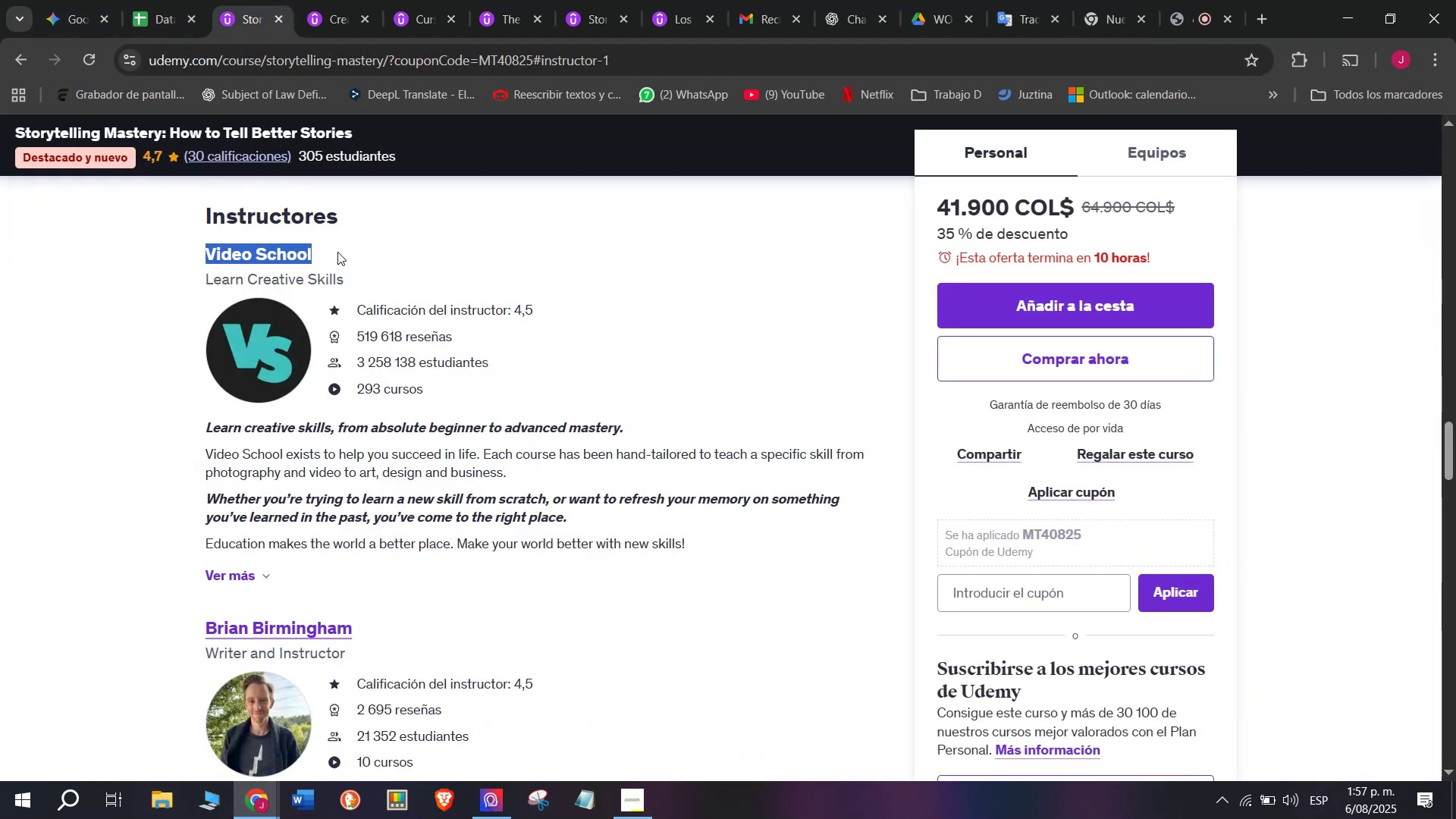 
key(Break)
 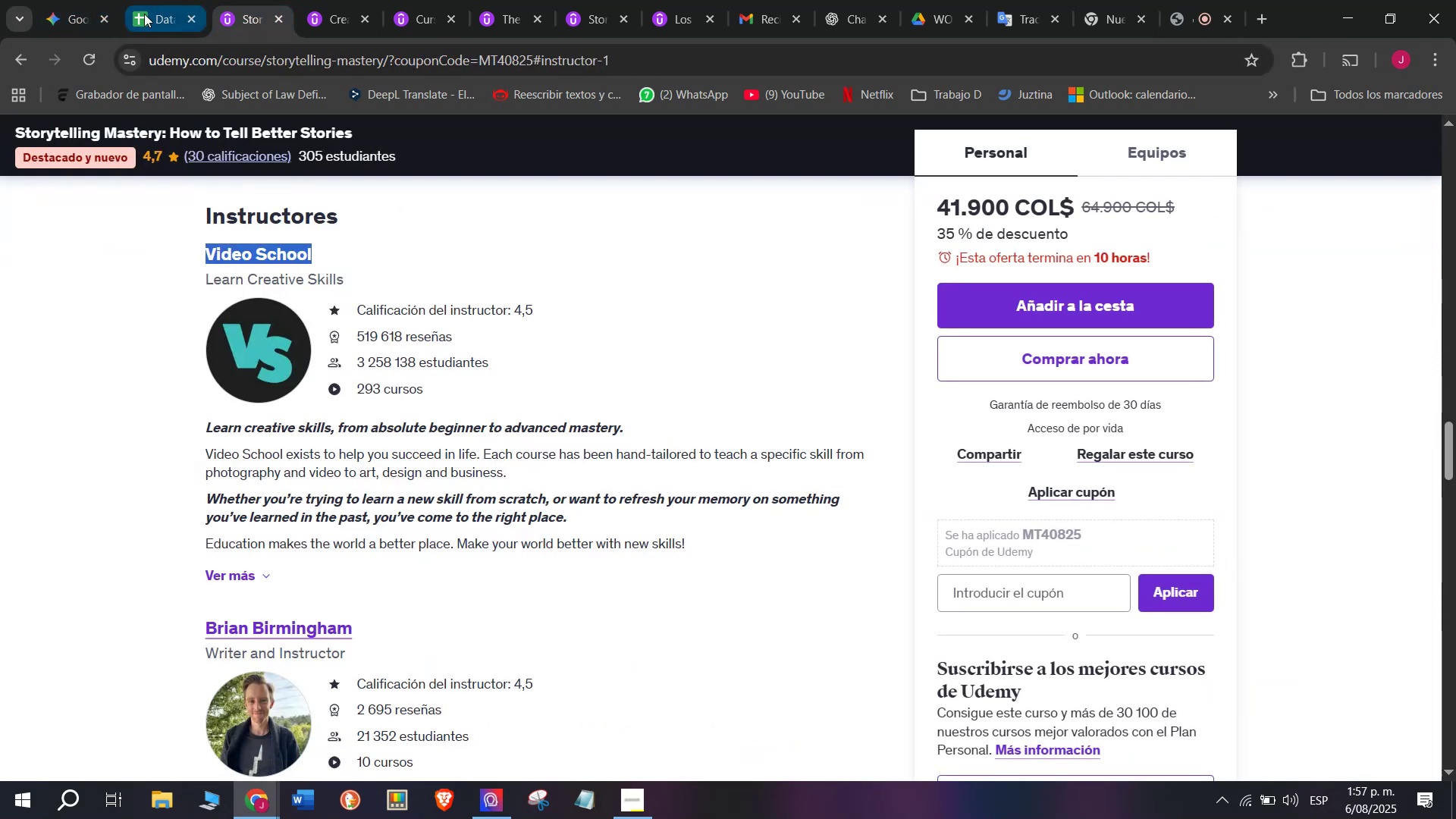 
key(Control+ControlLeft)
 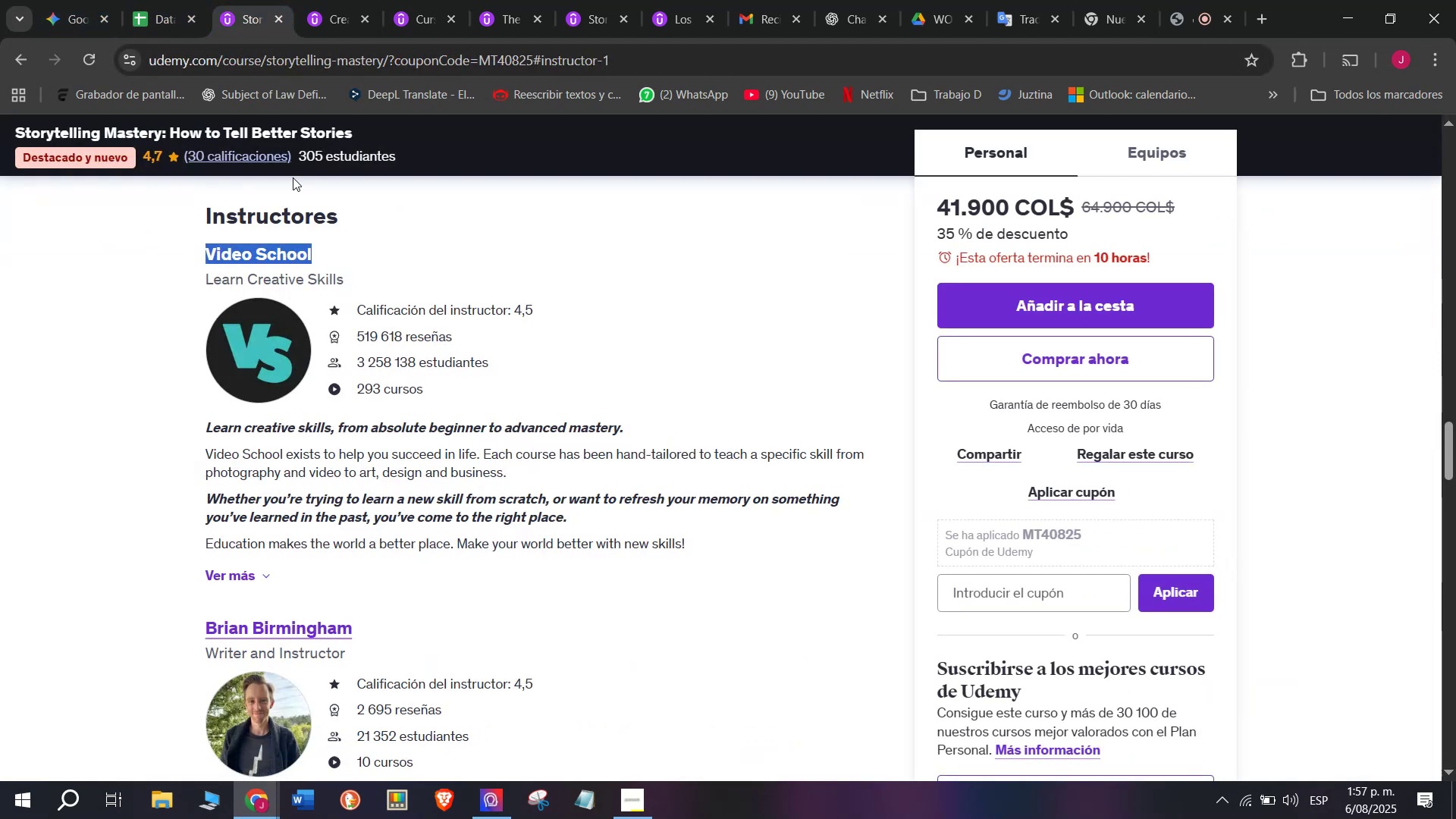 
key(Control+C)
 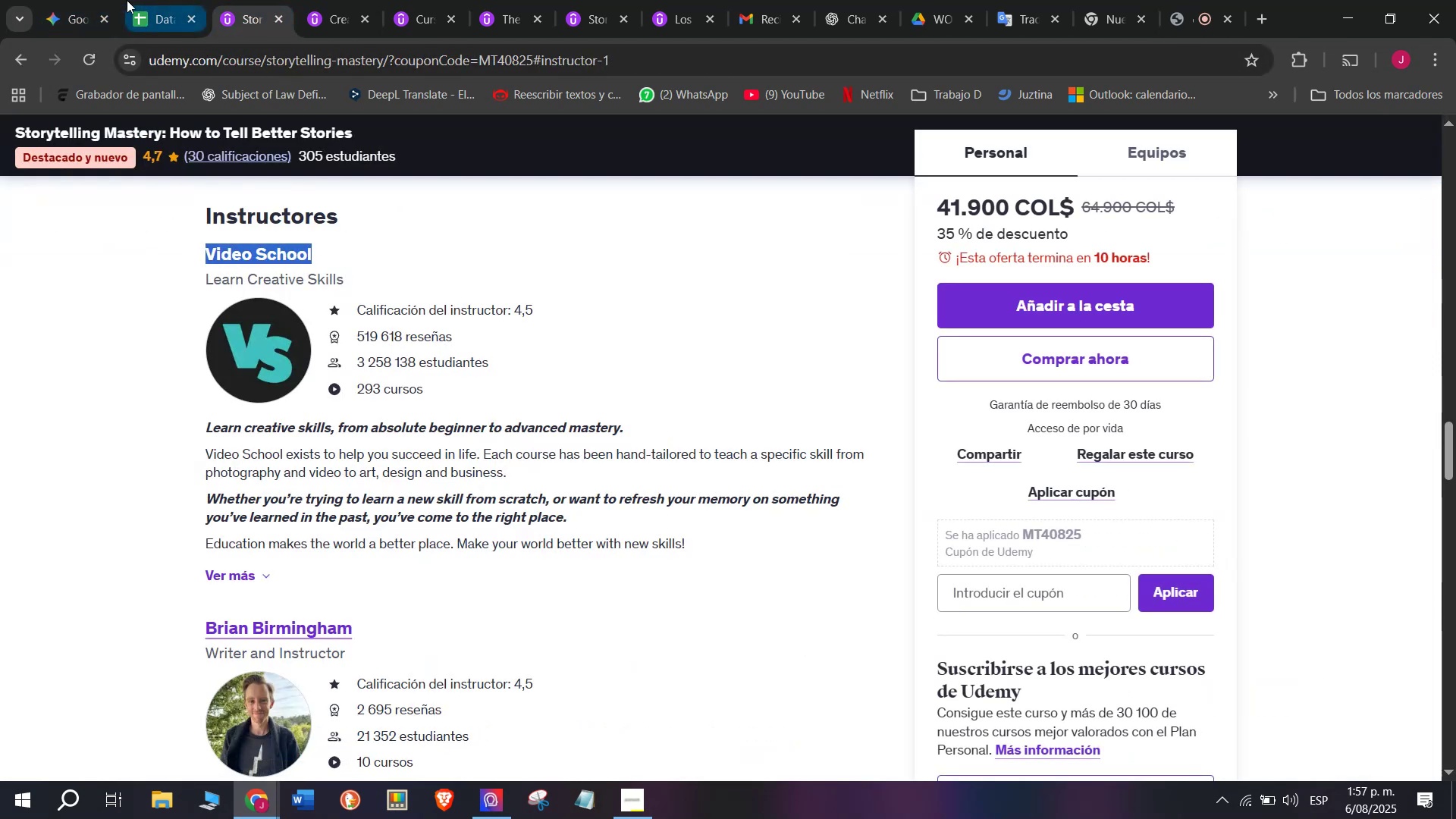 
left_click([127, 0])
 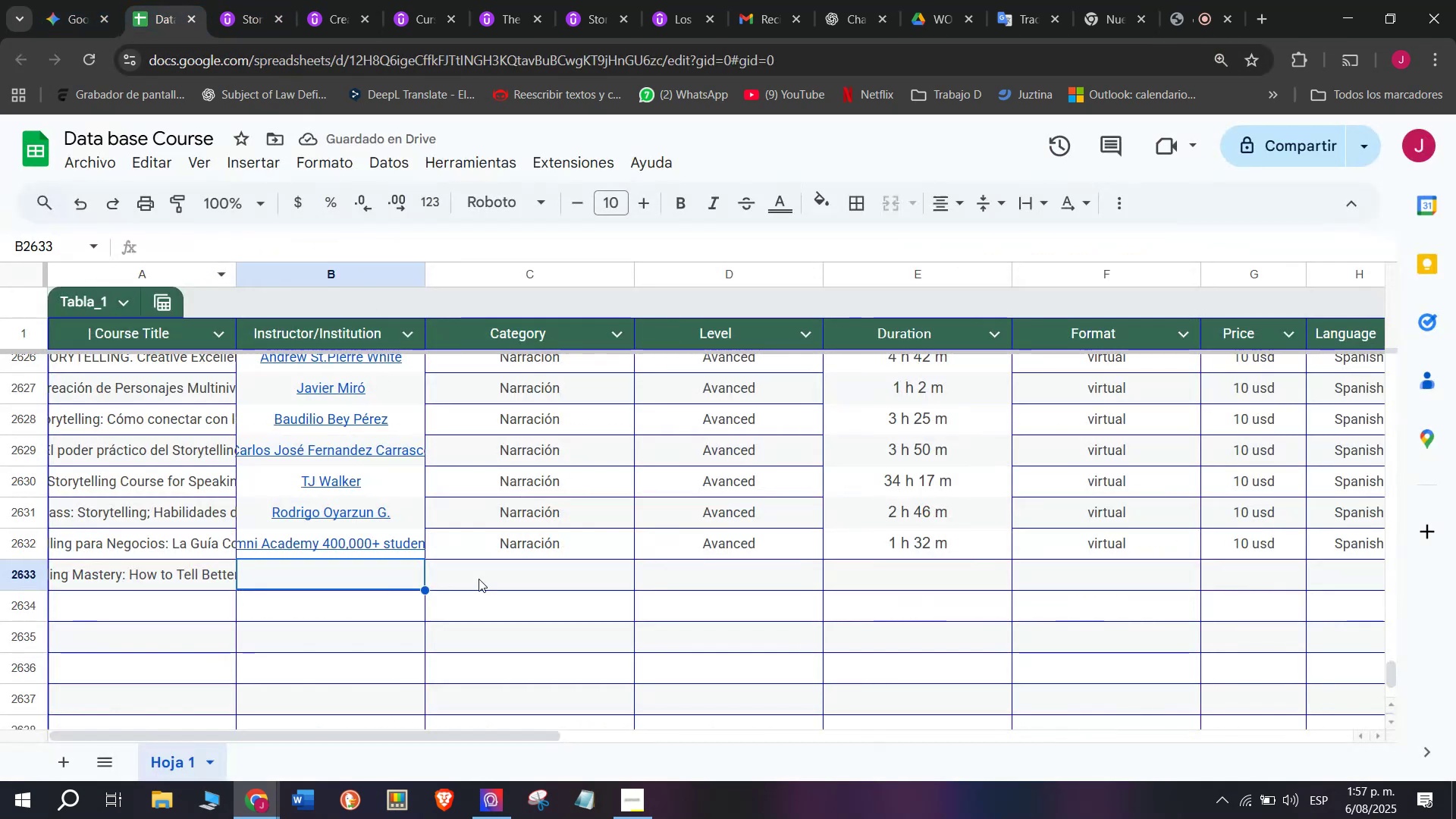 
key(Control+ControlLeft)
 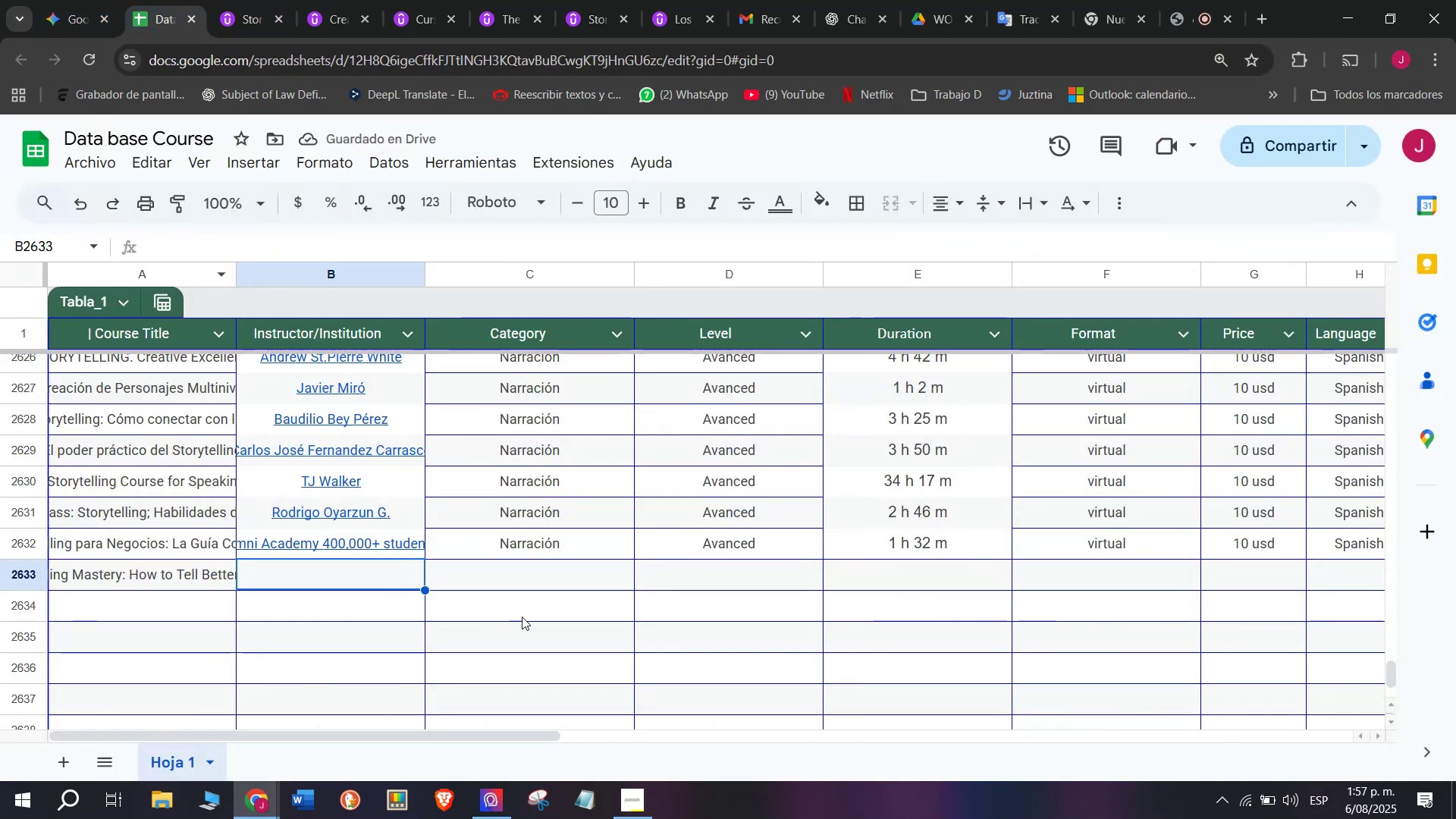 
key(Z)
 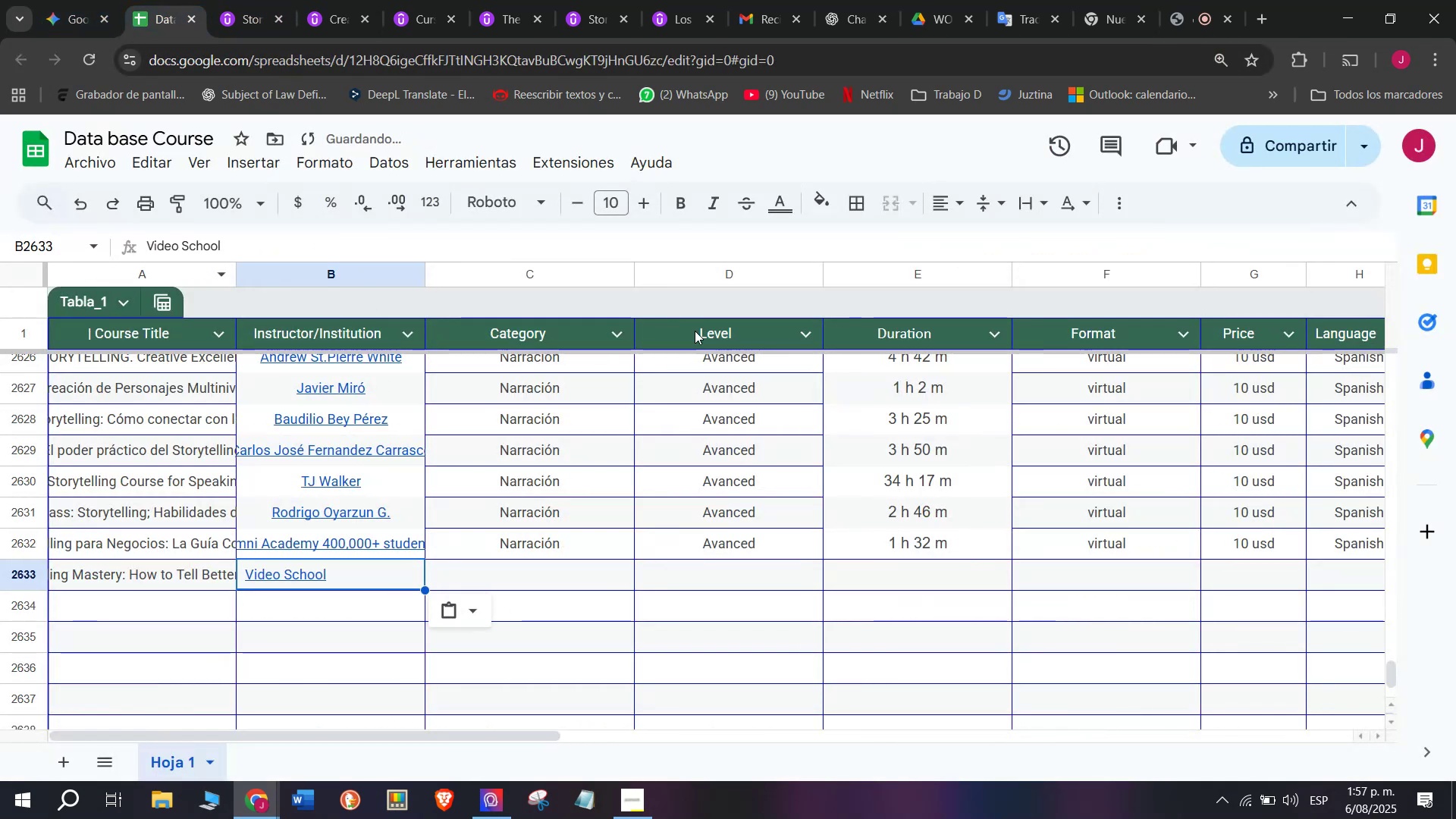 
key(Control+V)
 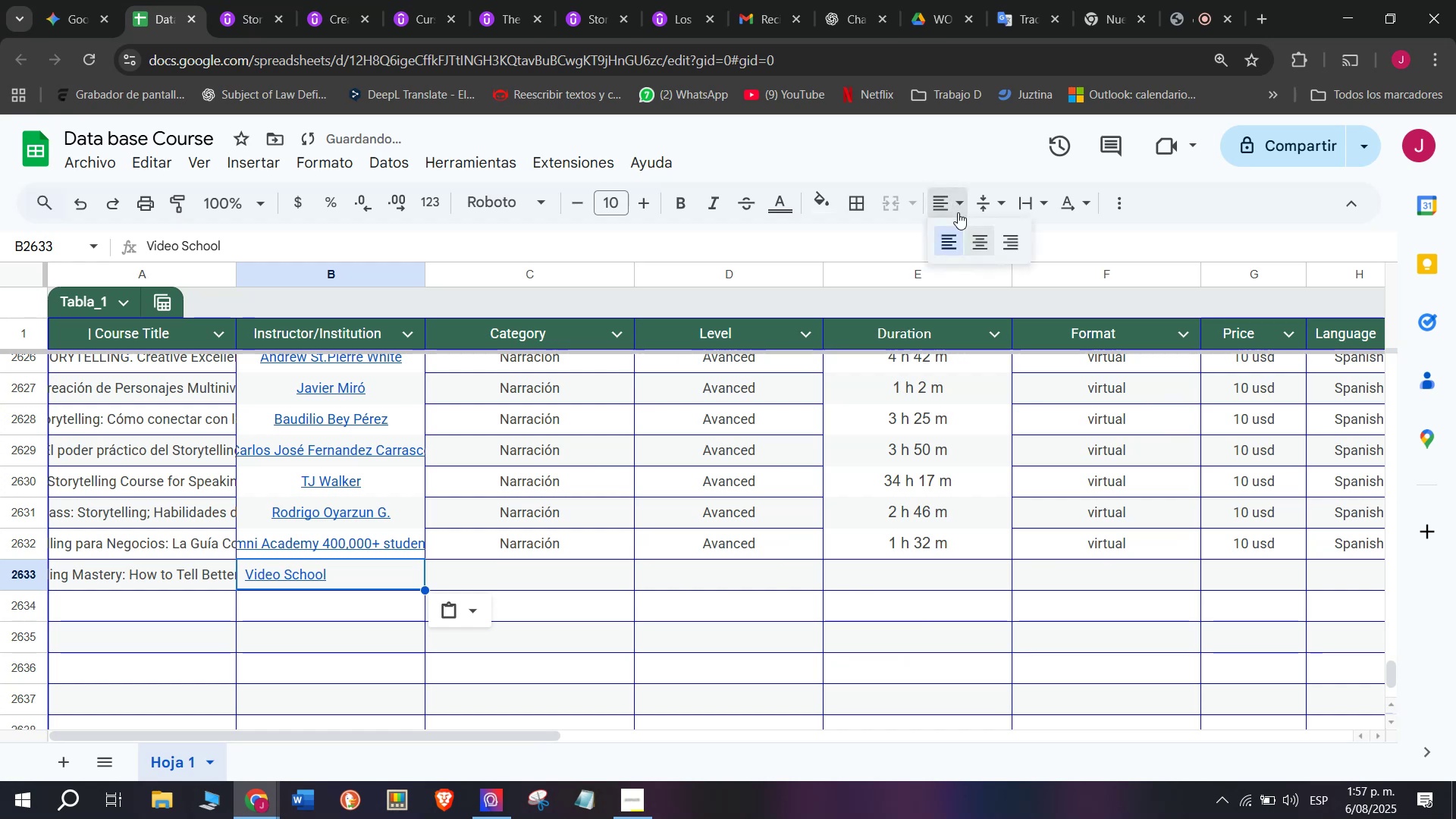 
double_click([983, 237])
 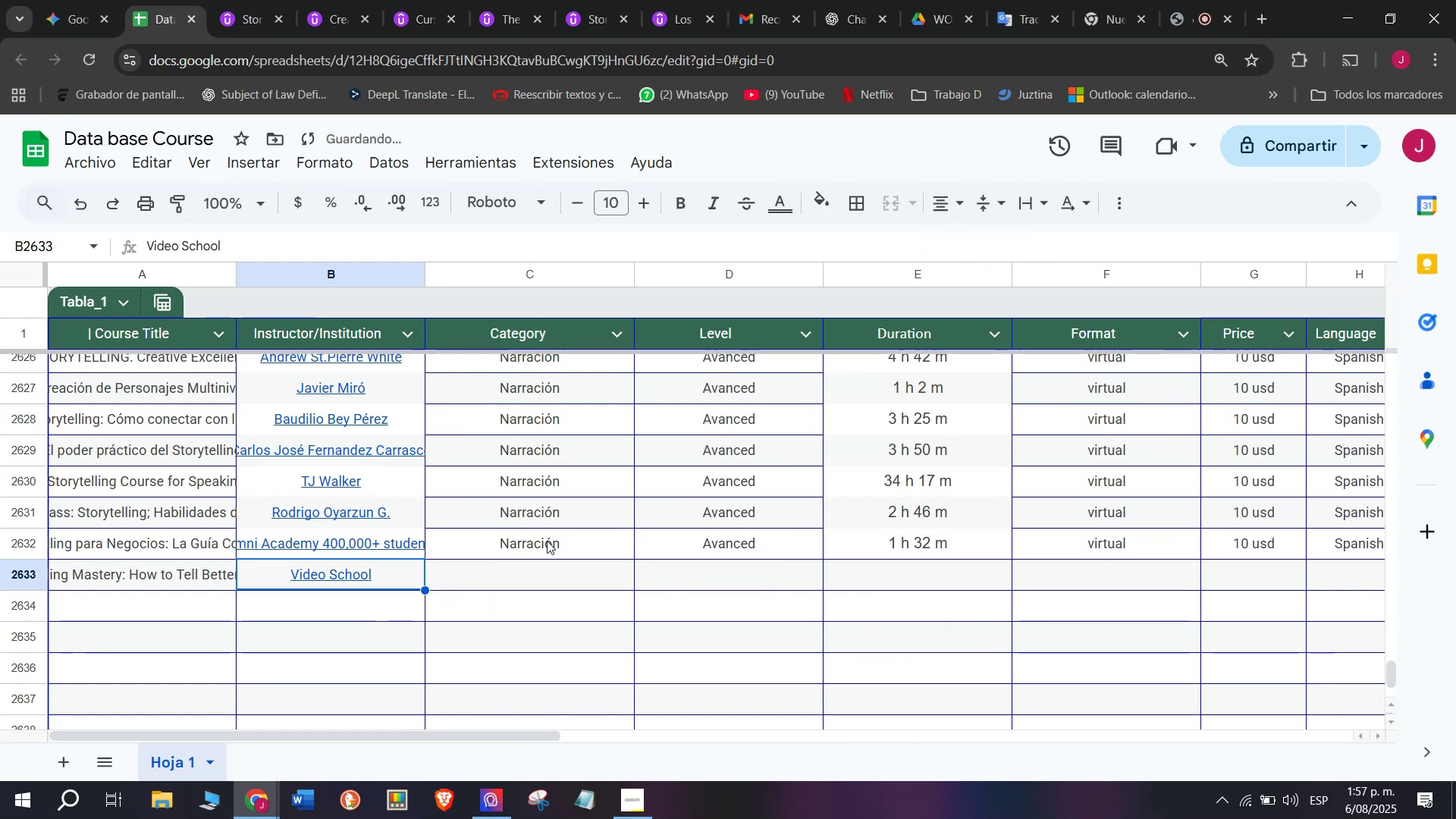 
left_click([547, 540])
 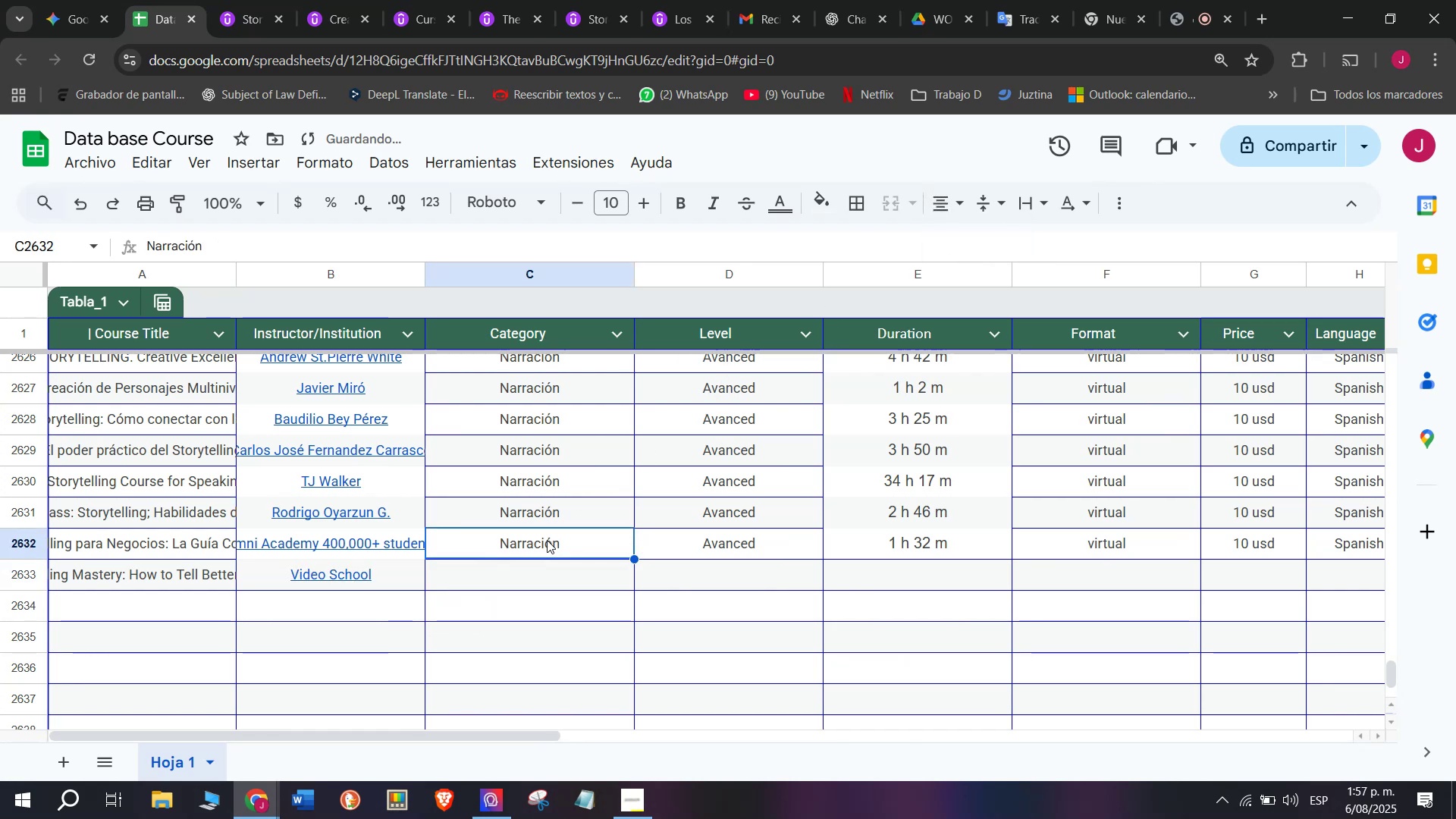 
key(Control+ControlLeft)
 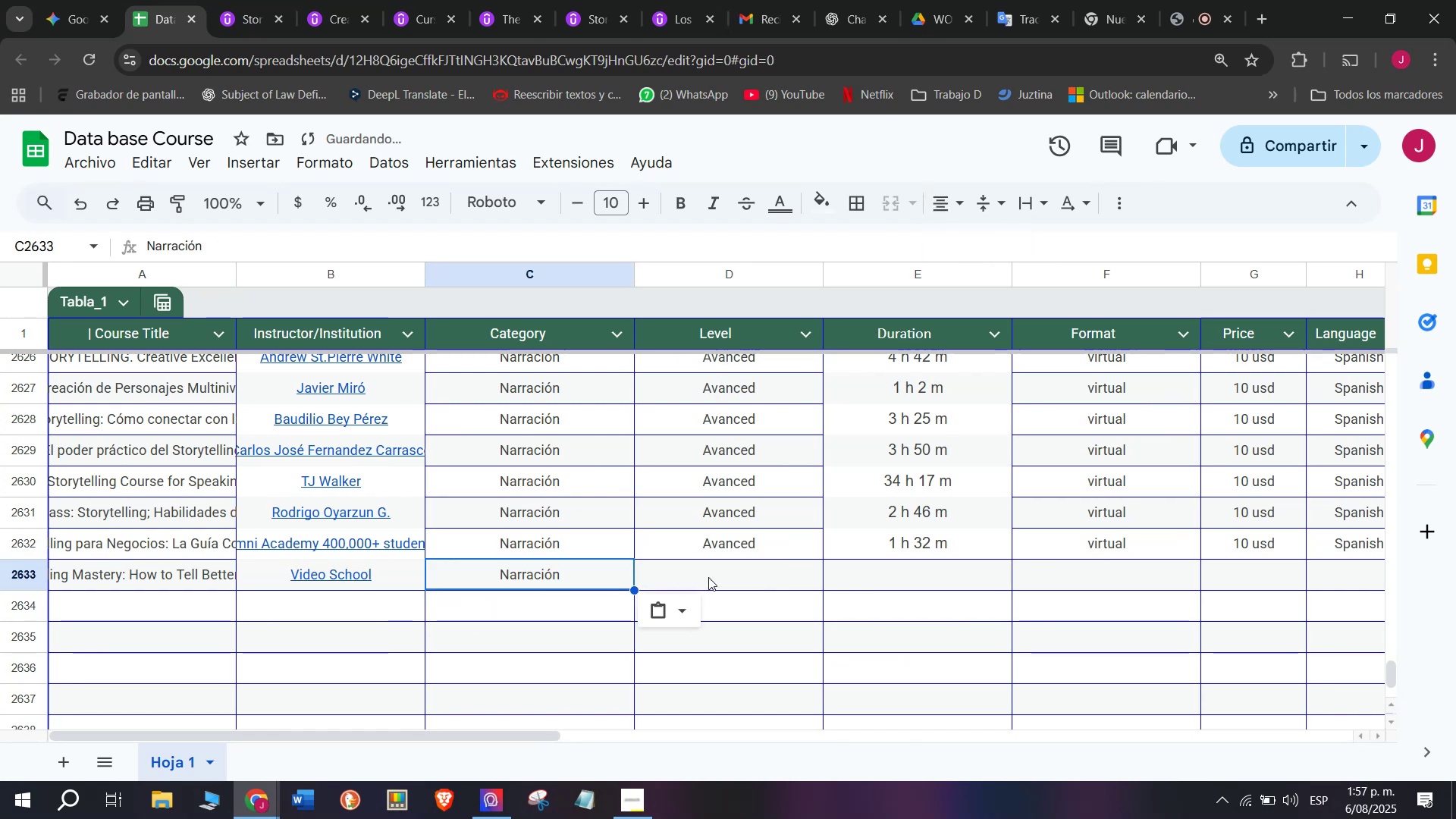 
key(Break)
 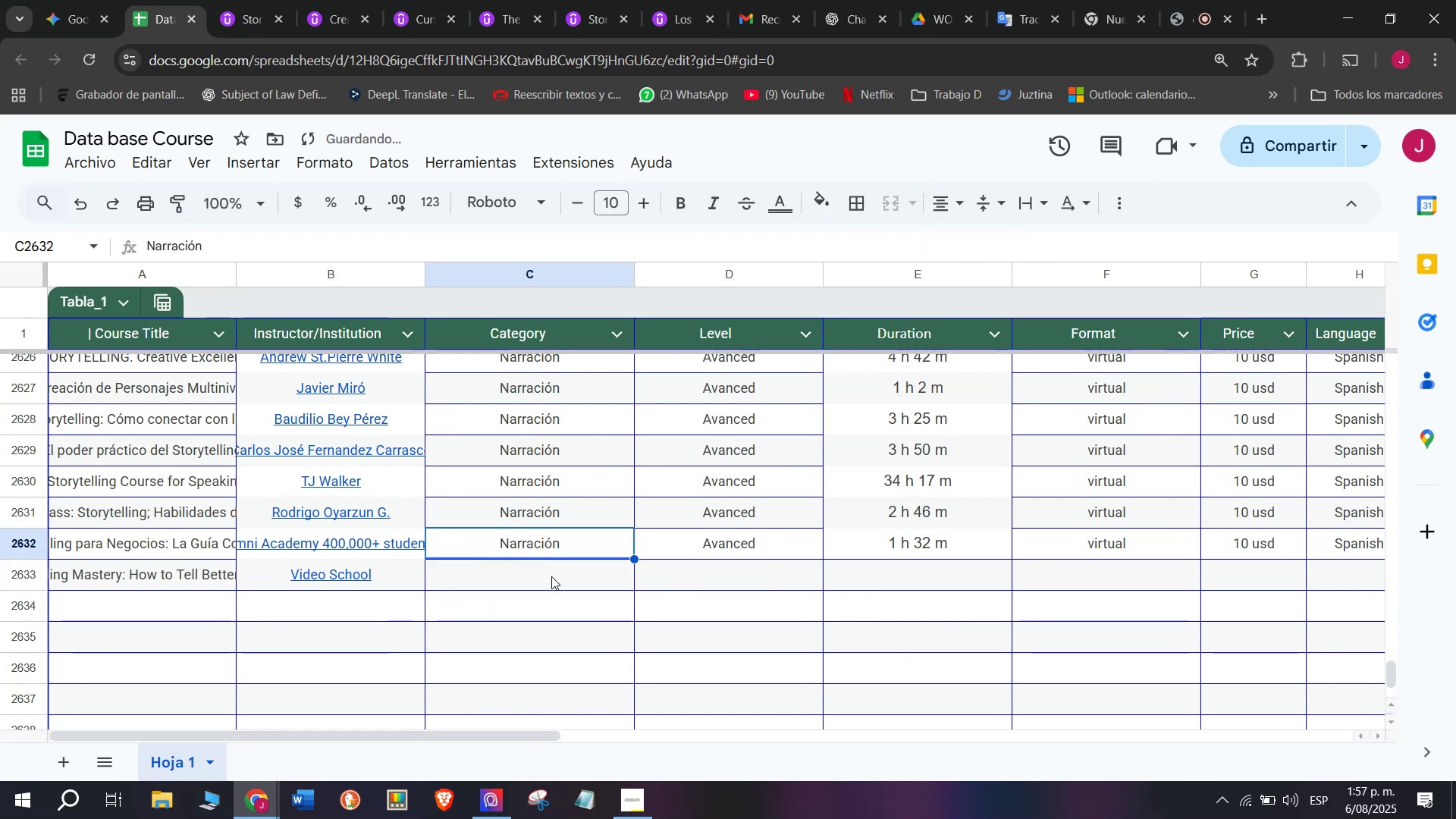 
key(Control+C)
 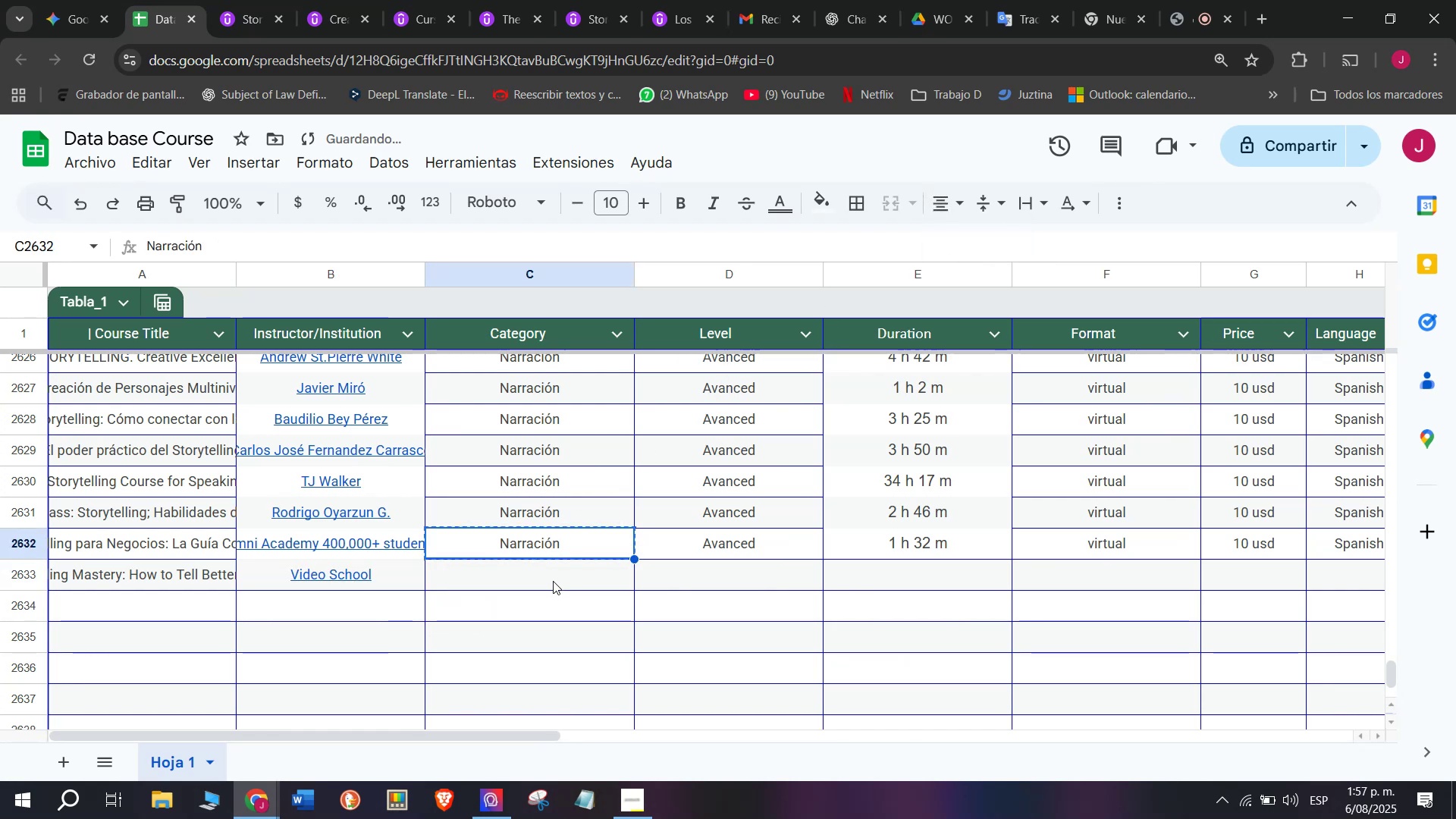 
double_click([553, 581])
 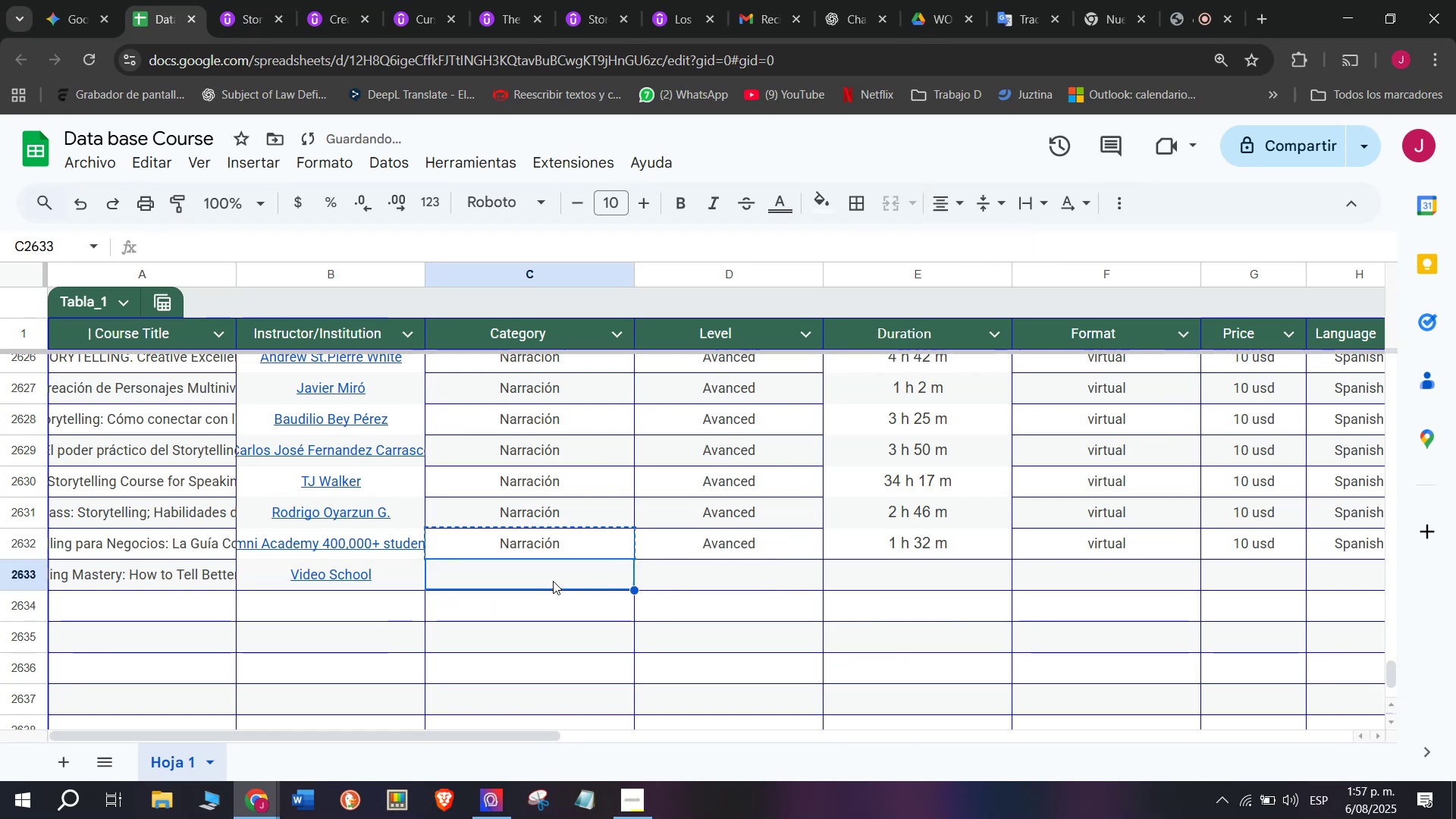 
key(Z)
 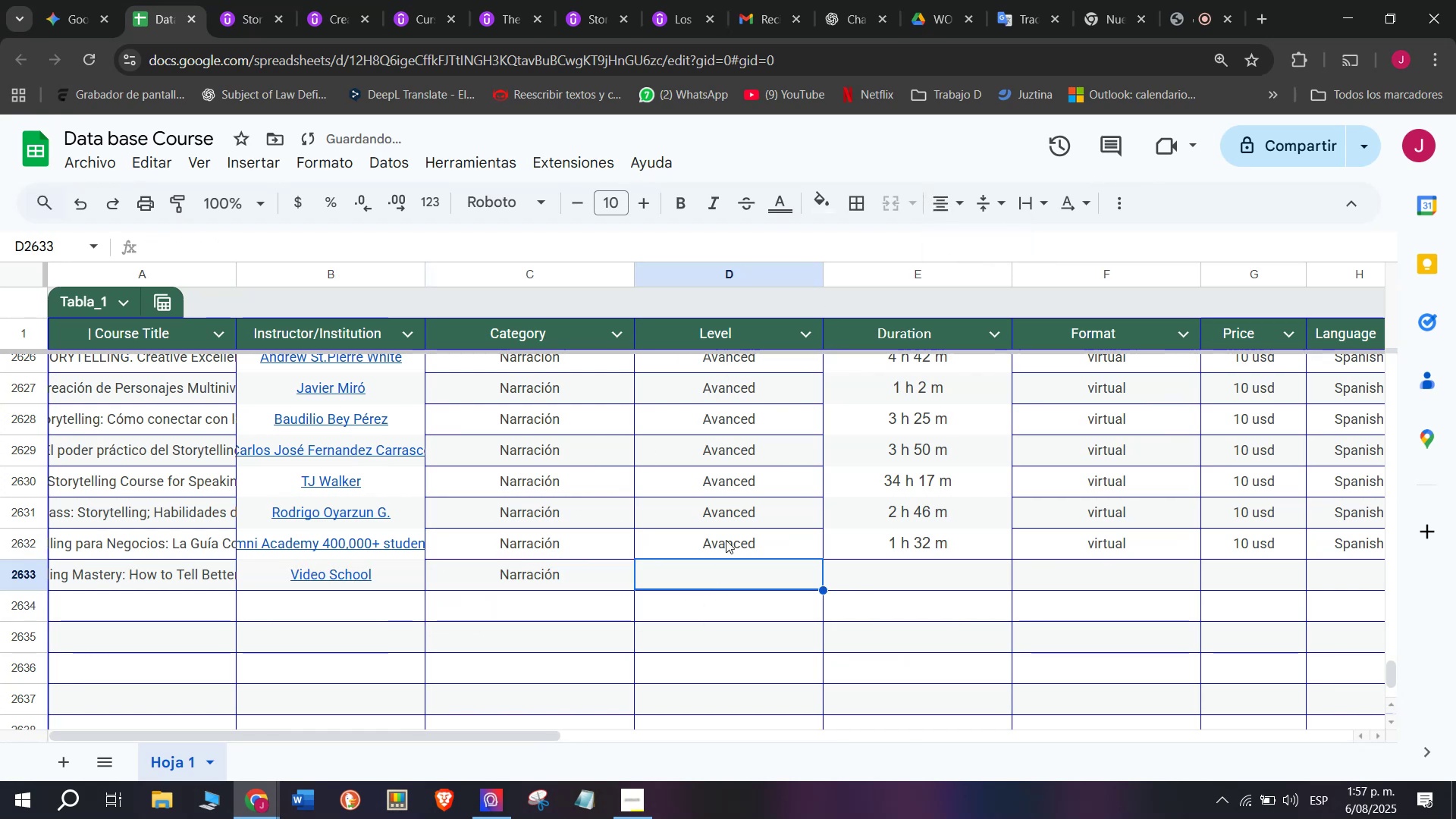 
key(Control+ControlLeft)
 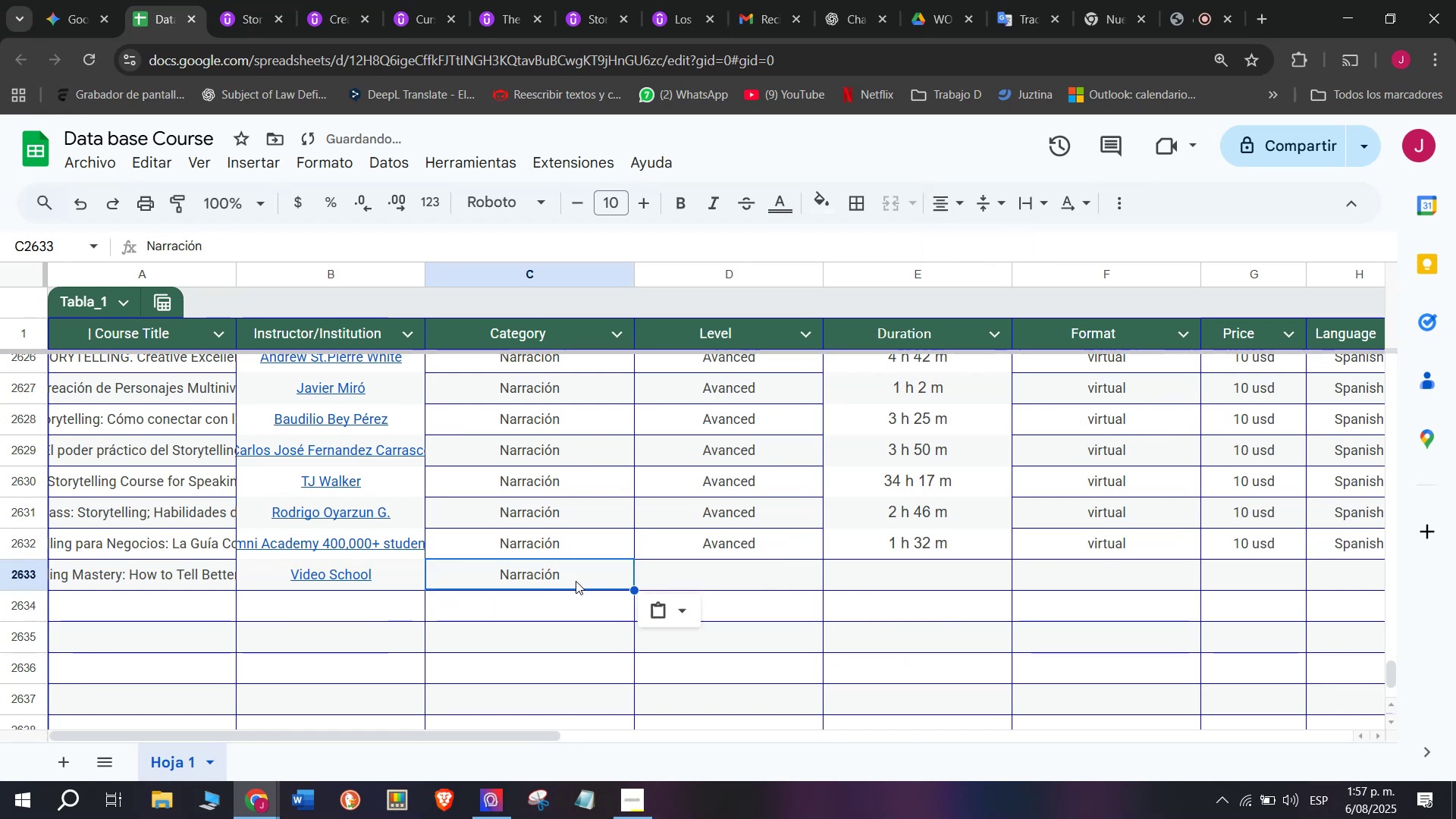 
key(Control+V)
 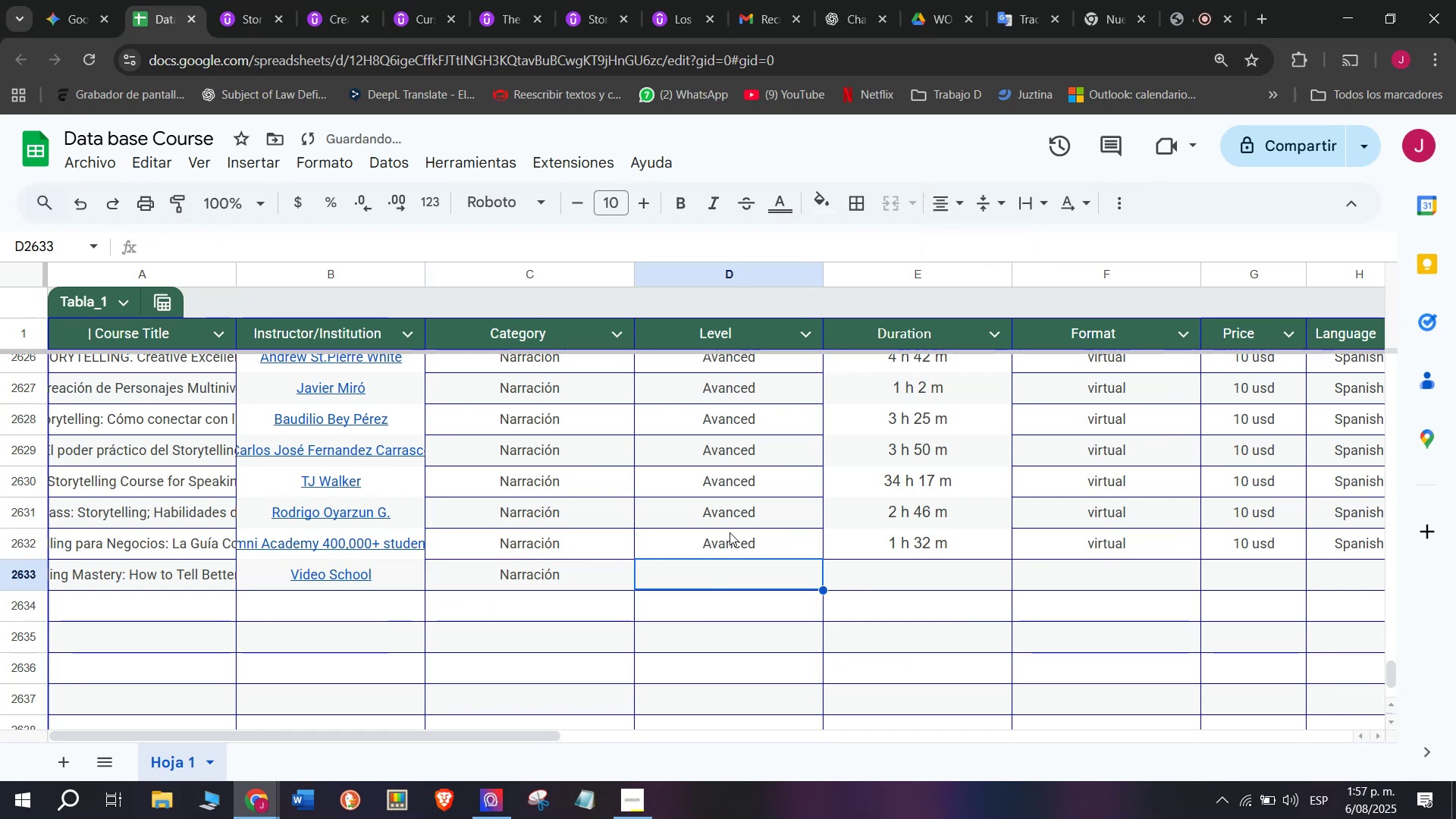 
key(Break)
 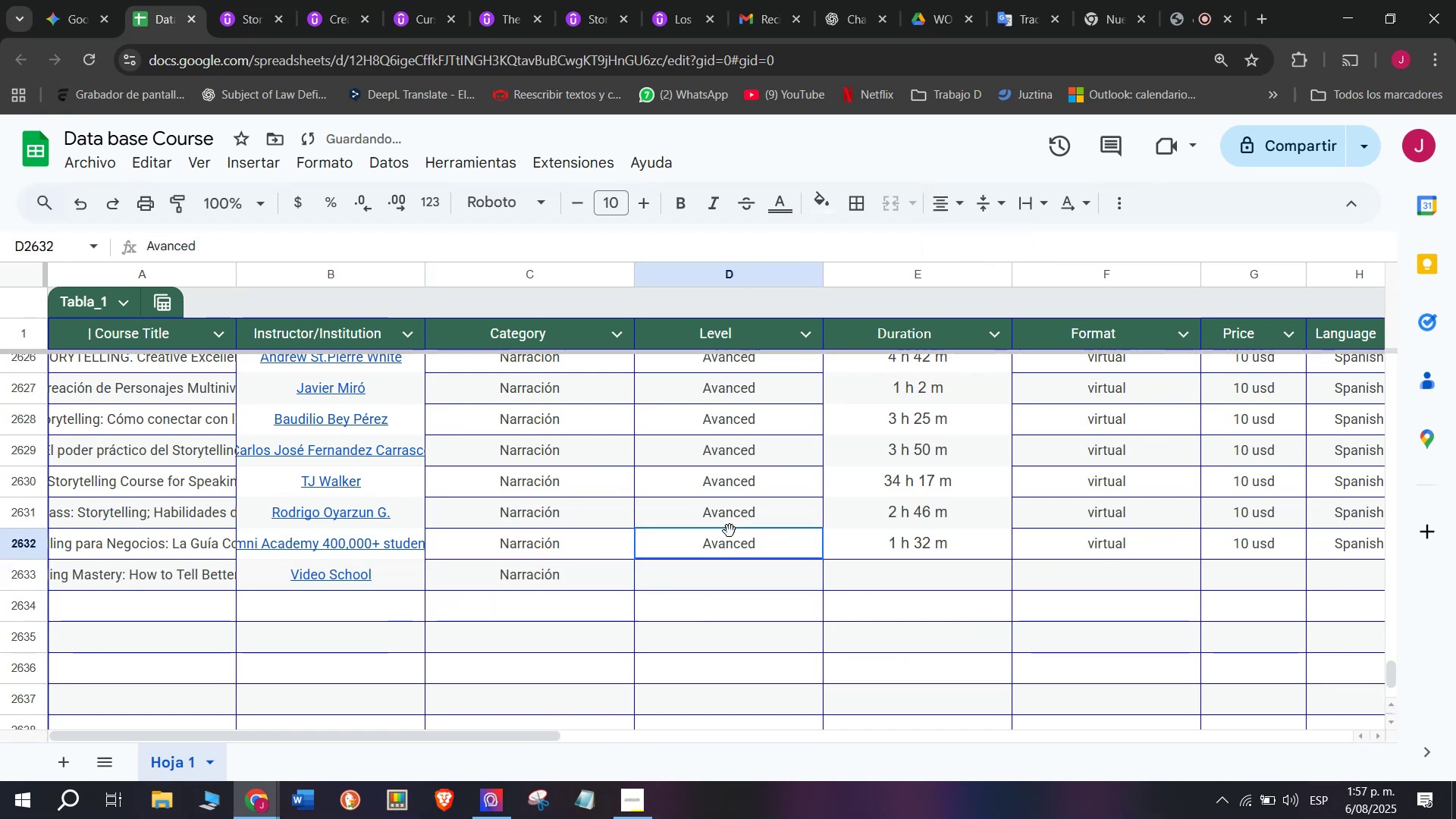 
key(Control+ControlLeft)
 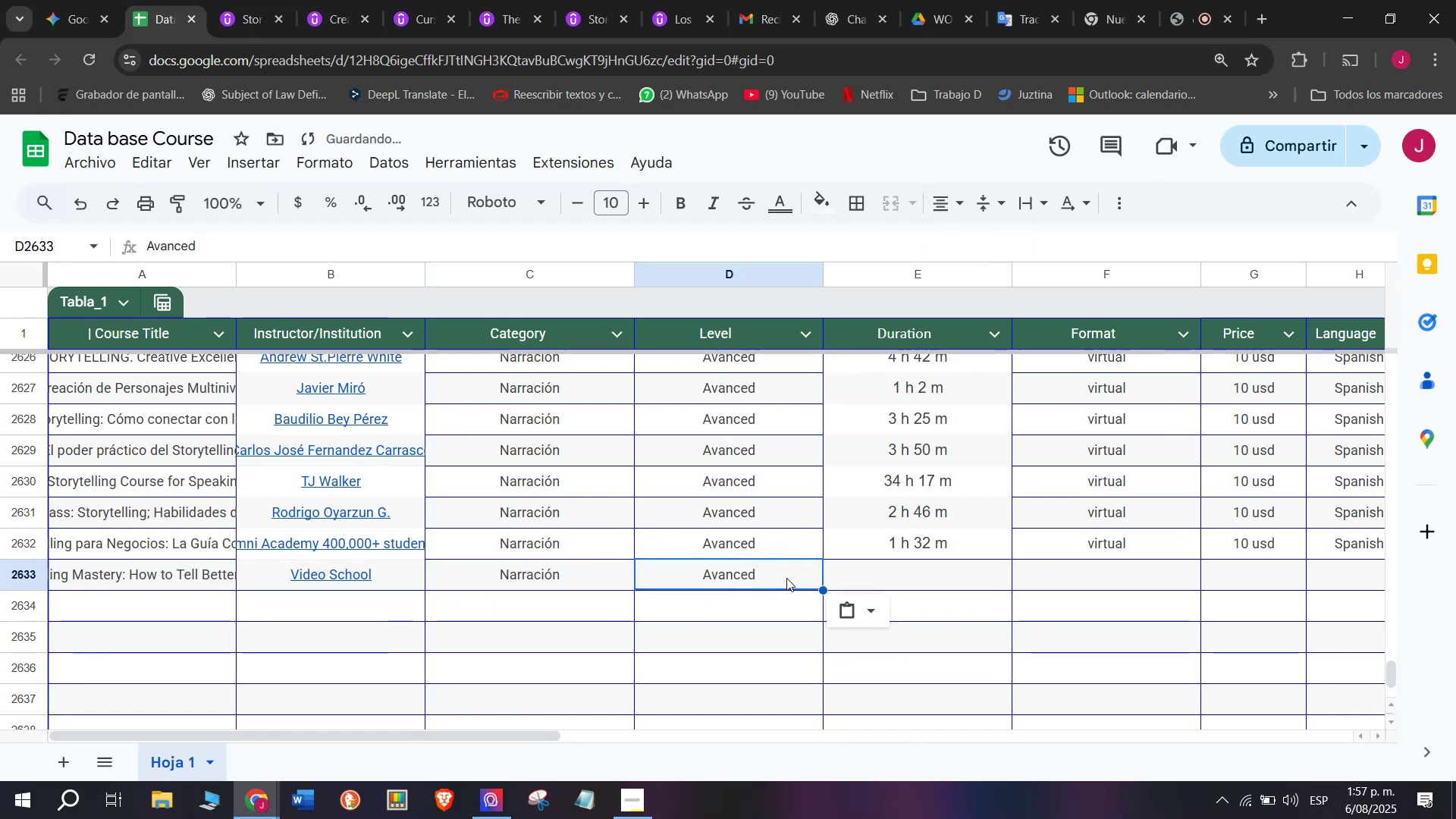 
key(Control+C)
 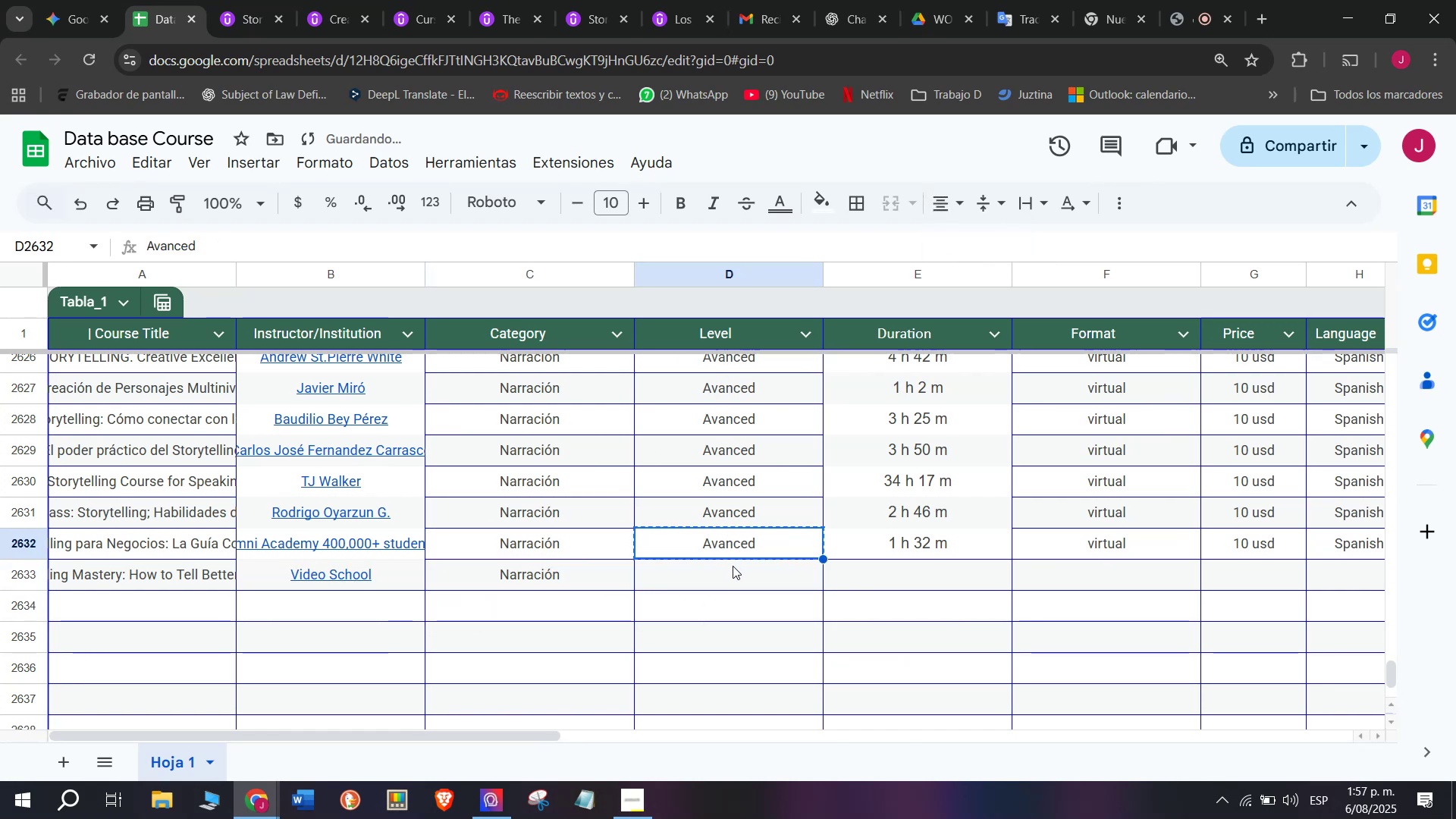 
triple_click([733, 566])
 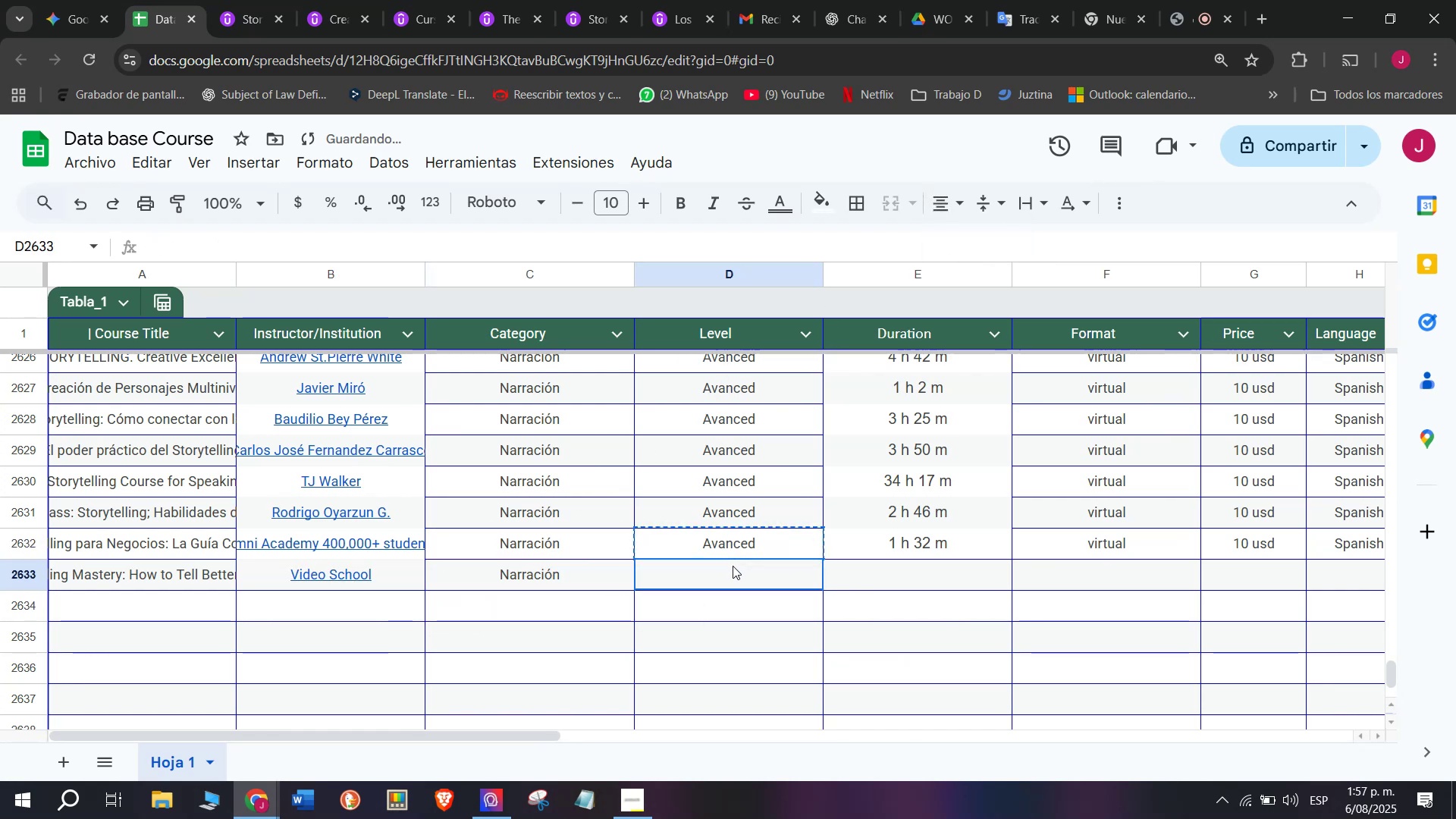 
key(Z)
 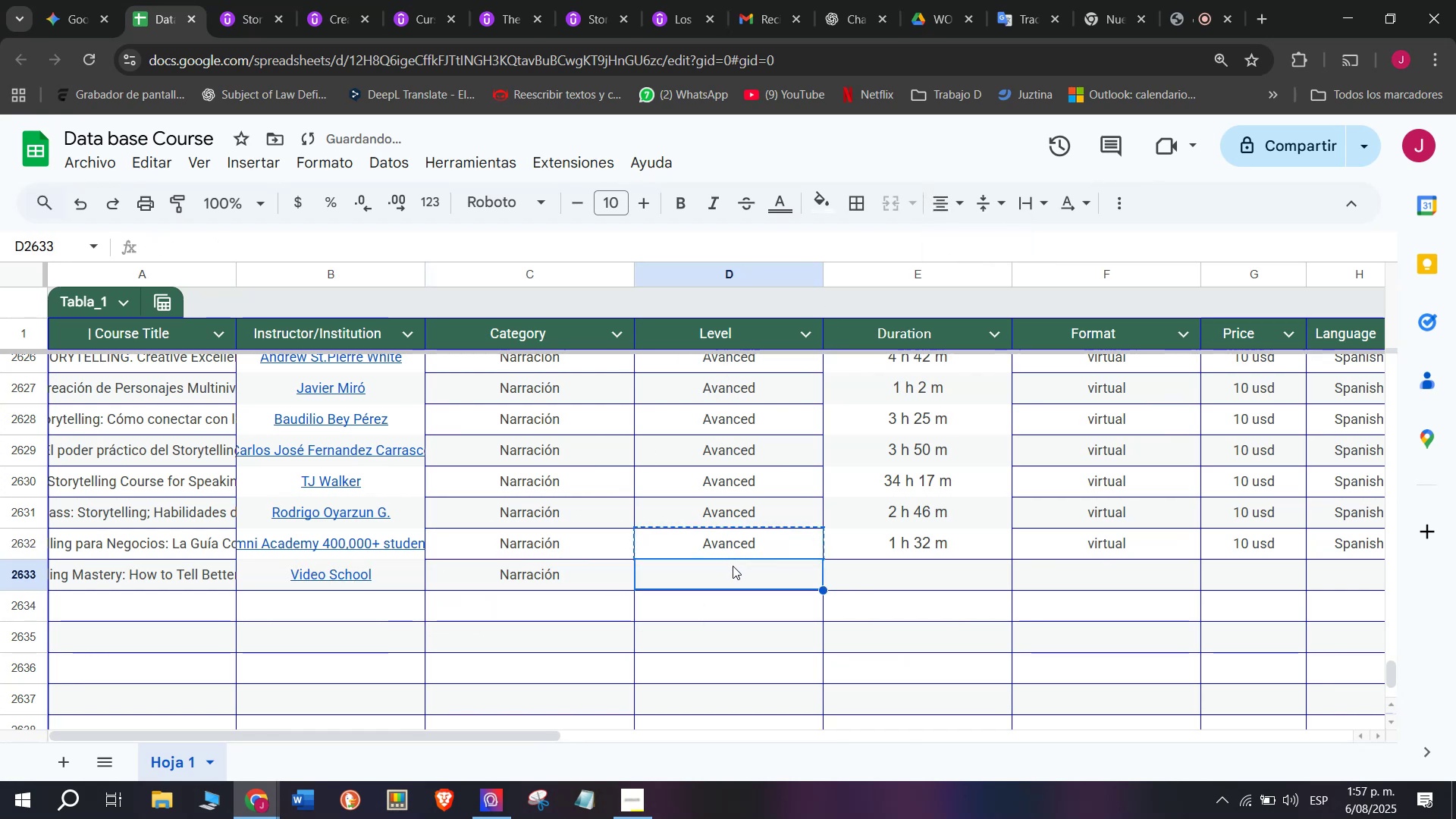 
key(Control+ControlLeft)
 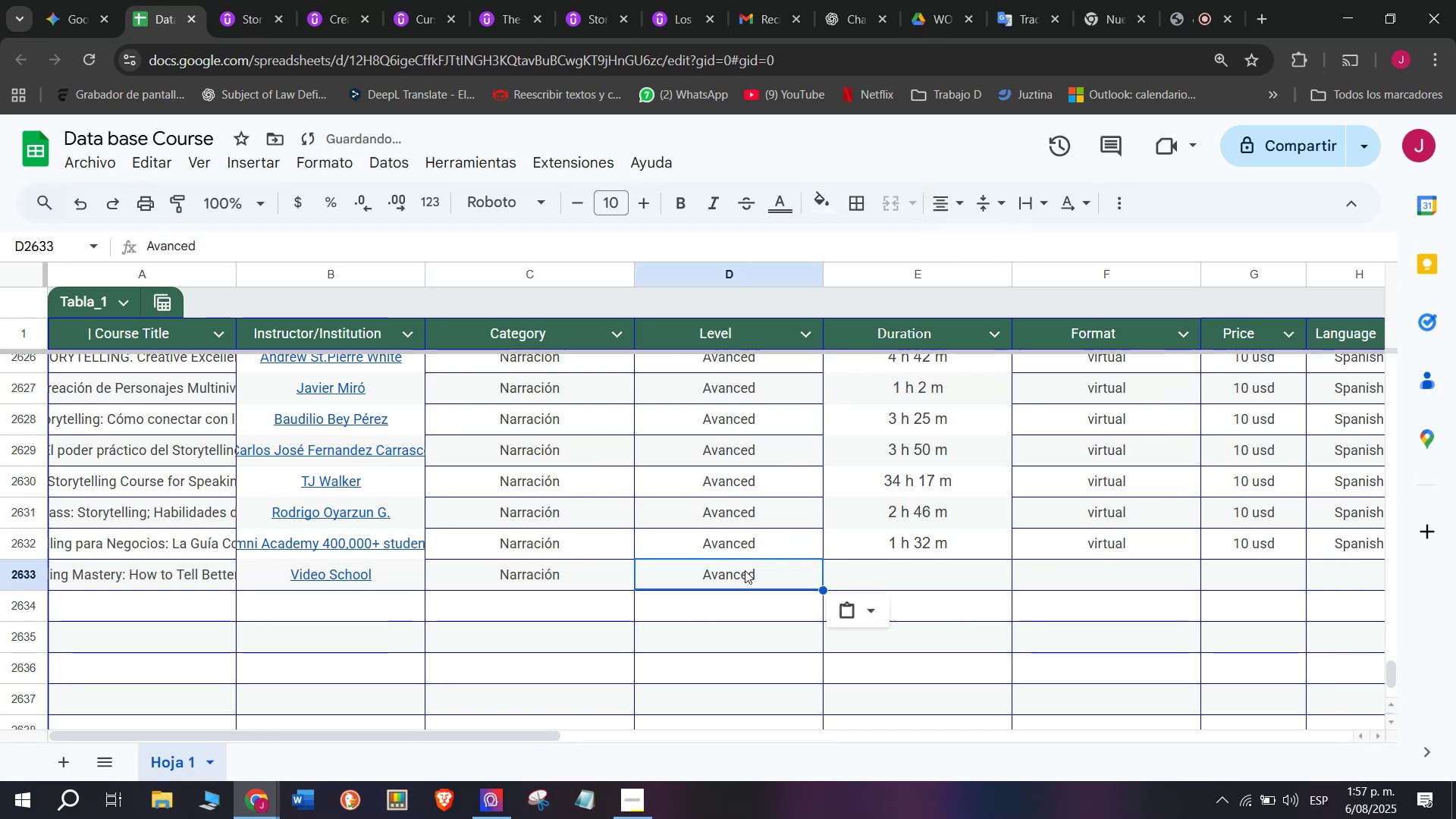 
key(Control+V)
 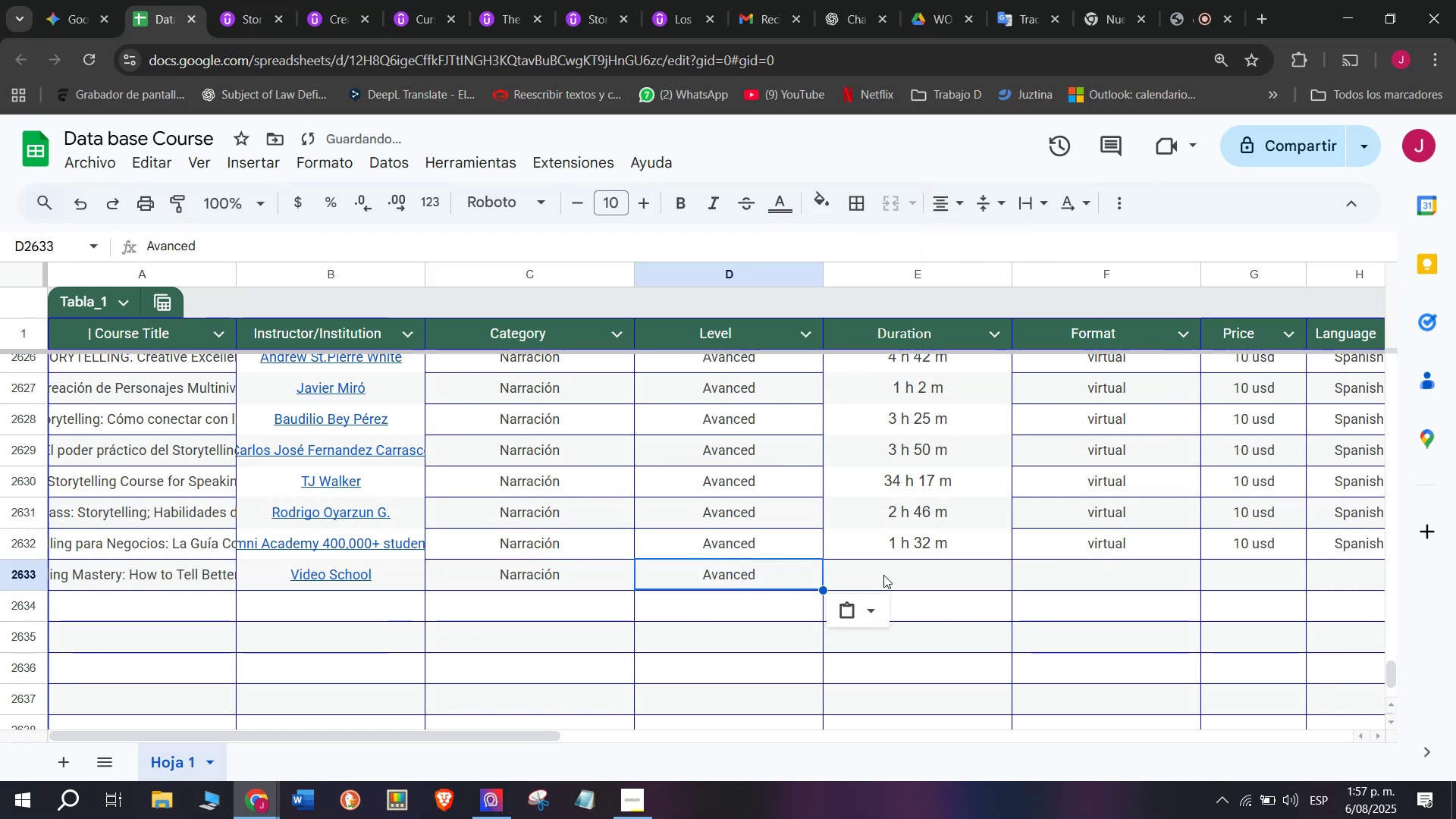 
triple_click([883, 573])
 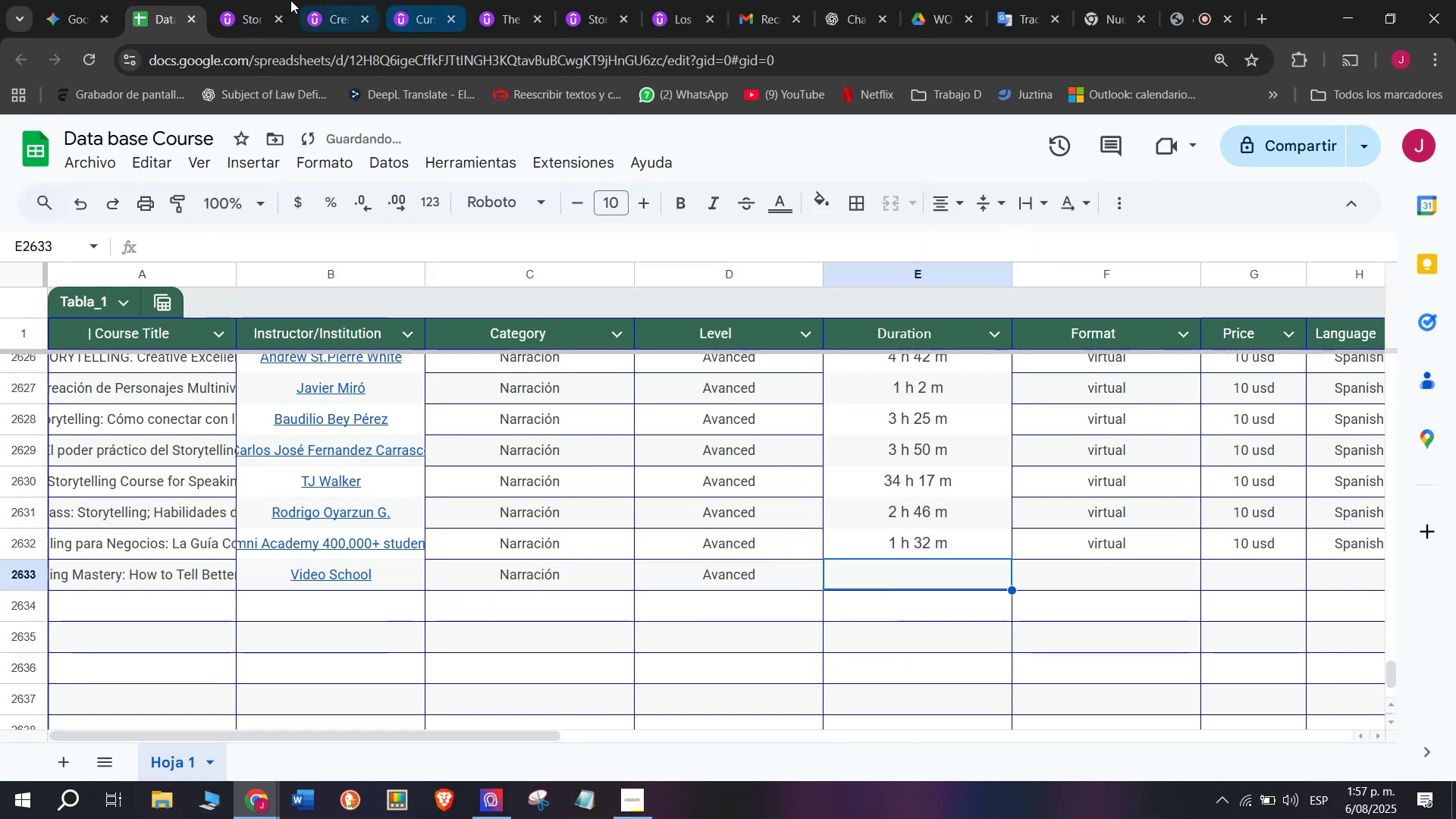 
left_click([212, 0])
 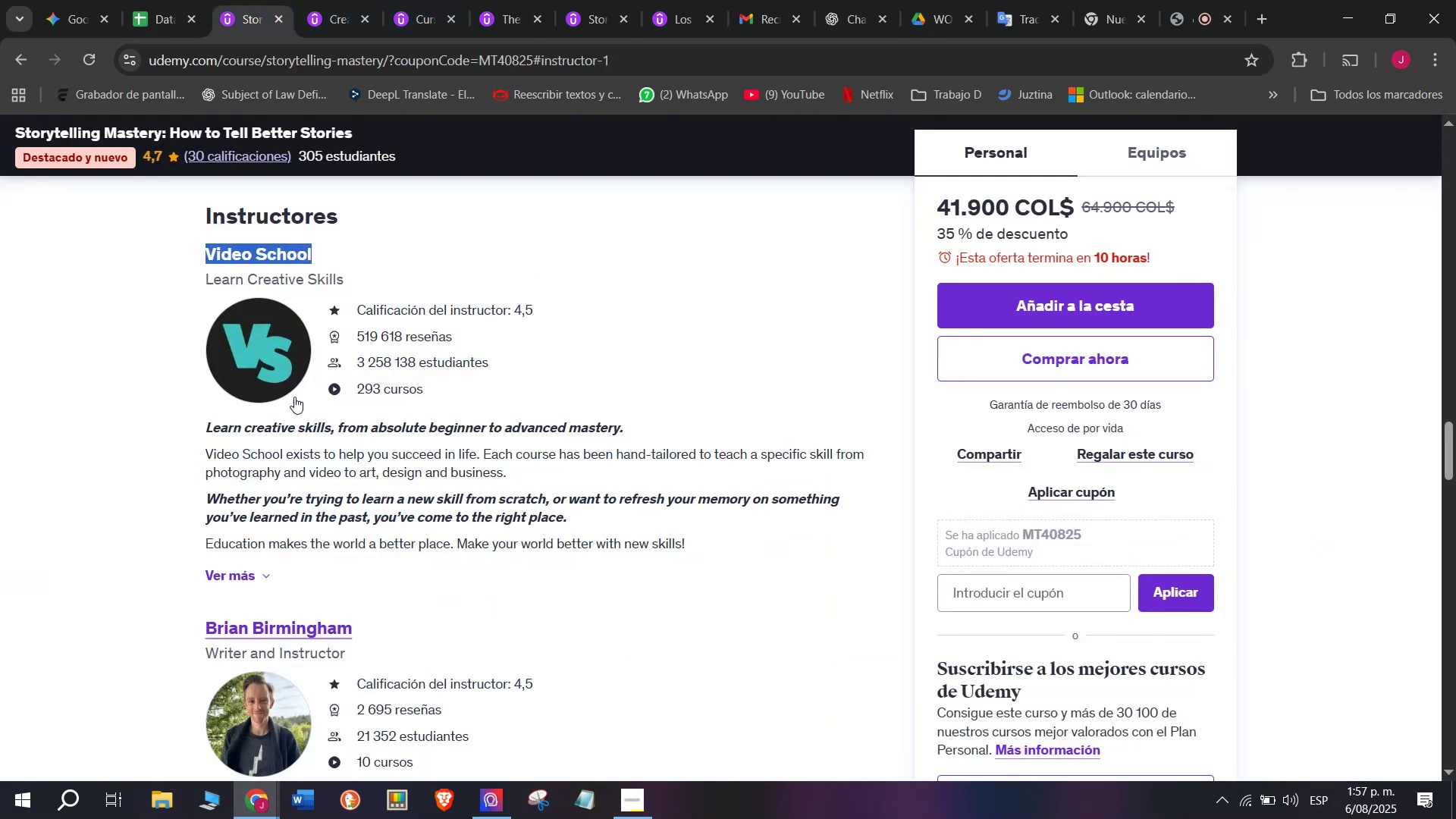 
scroll: coordinate [429, 585], scroll_direction: up, amount: 9.0
 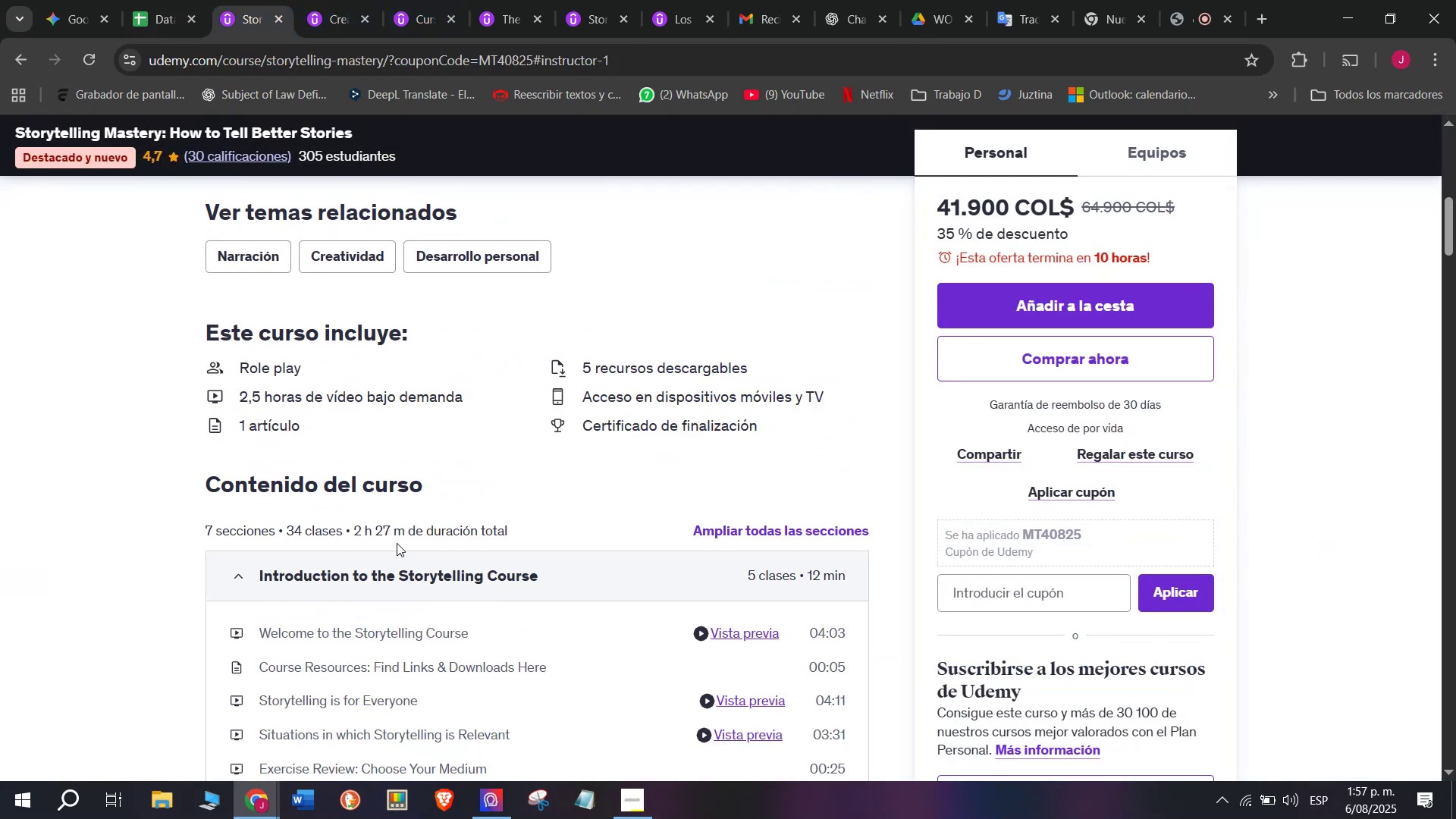 
left_click_drag(start_coordinate=[405, 530], to_coordinate=[357, 527])
 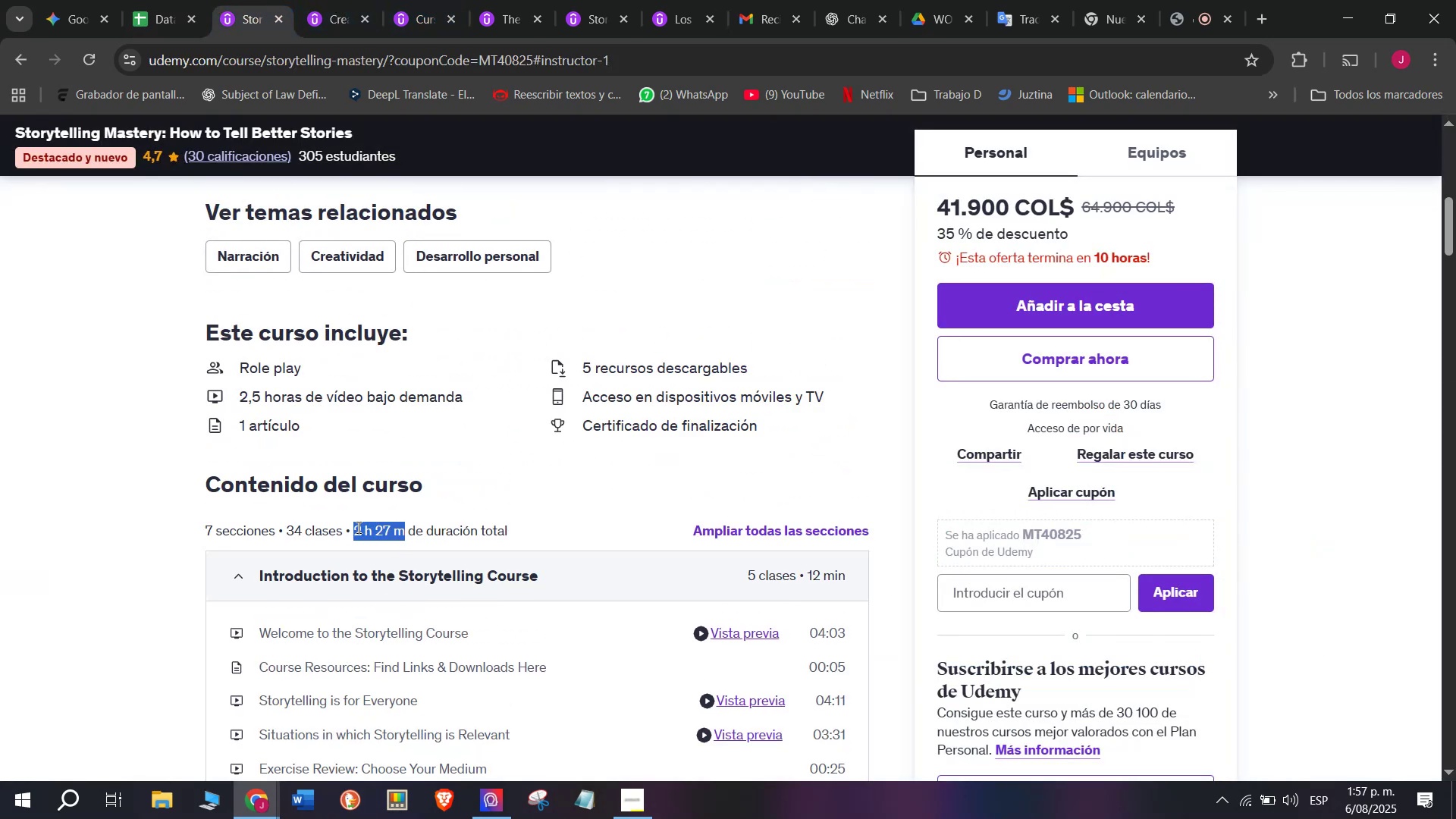 
key(Control+ControlLeft)
 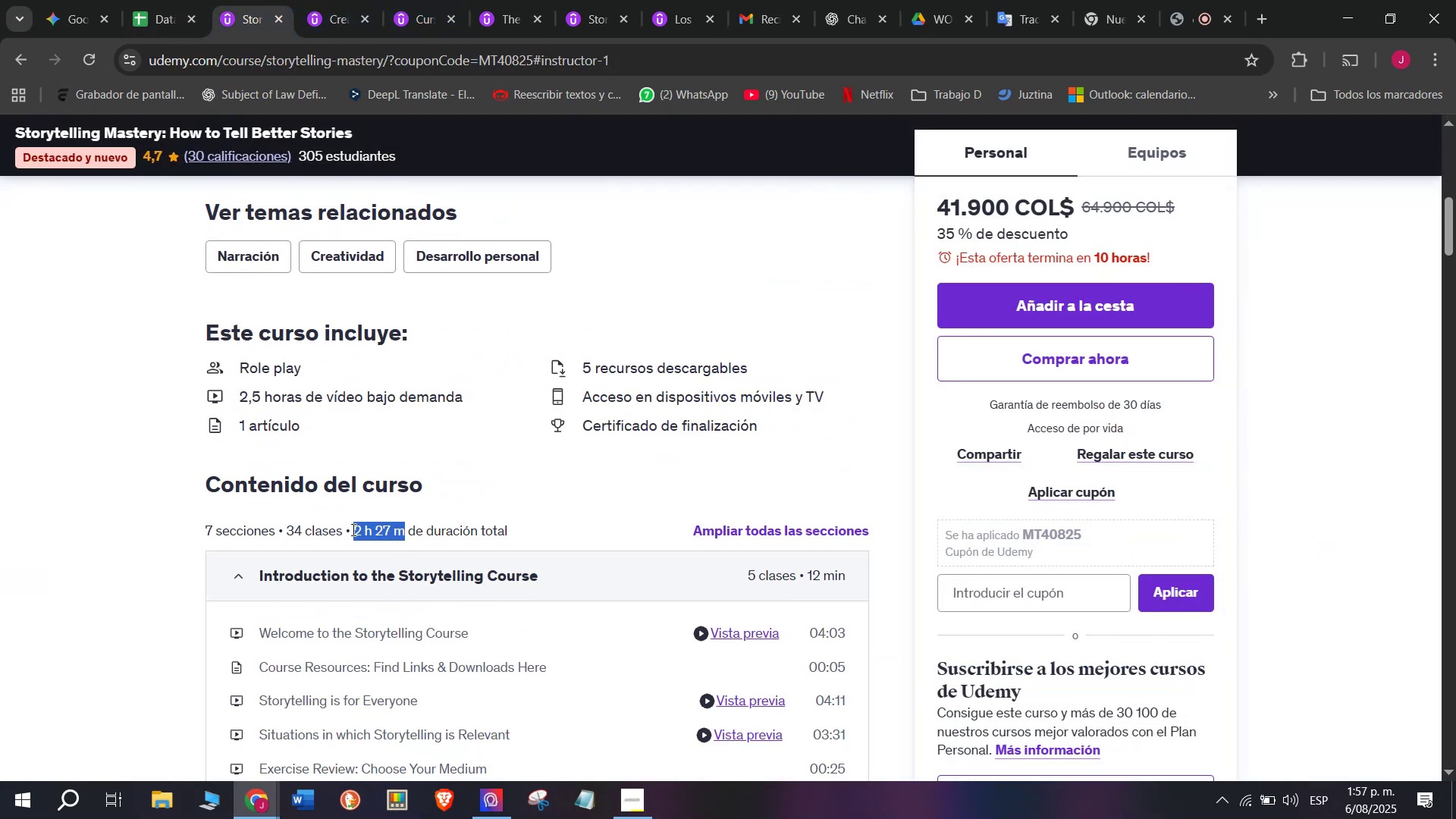 
key(Break)
 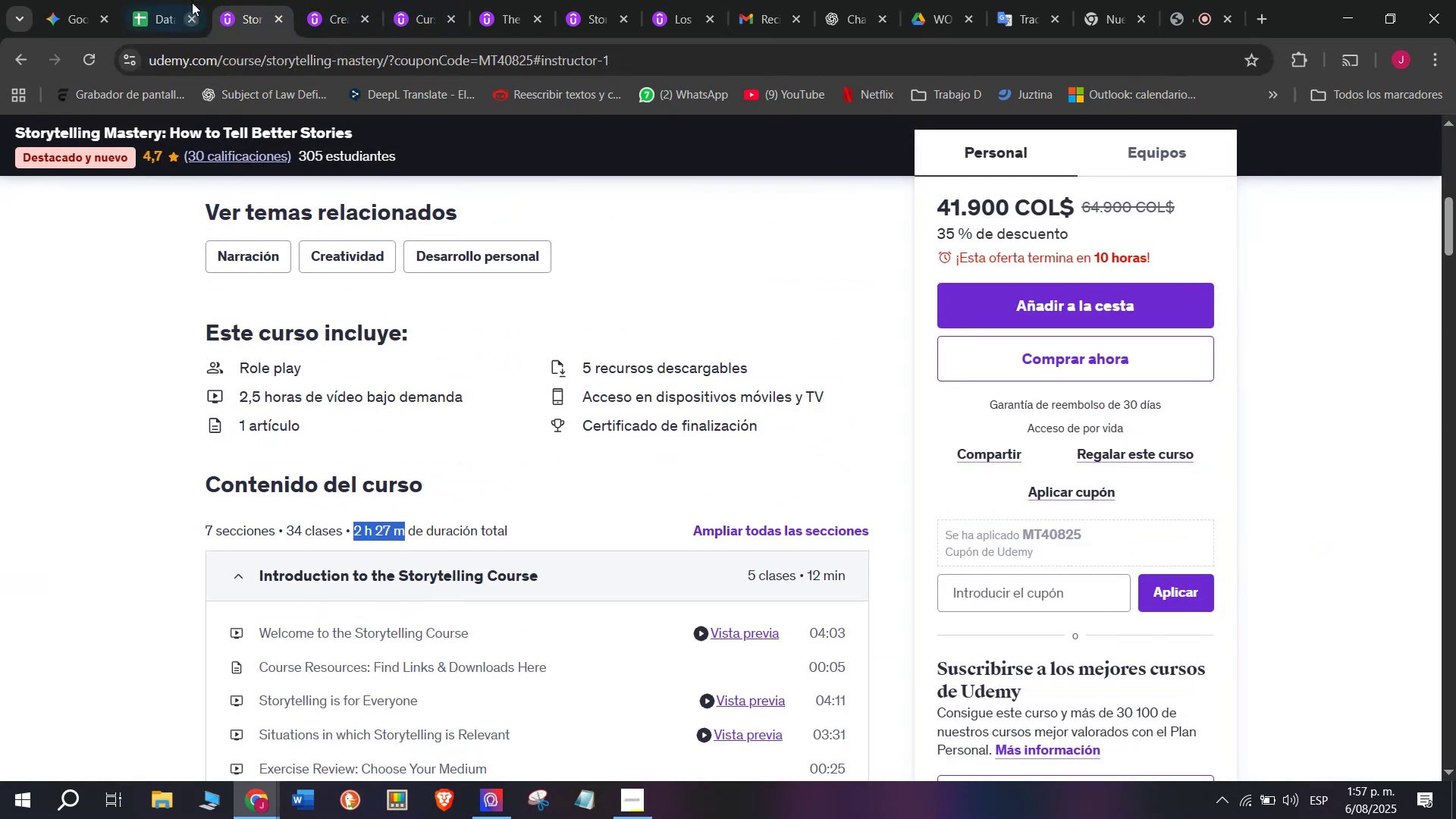 
key(Control+C)
 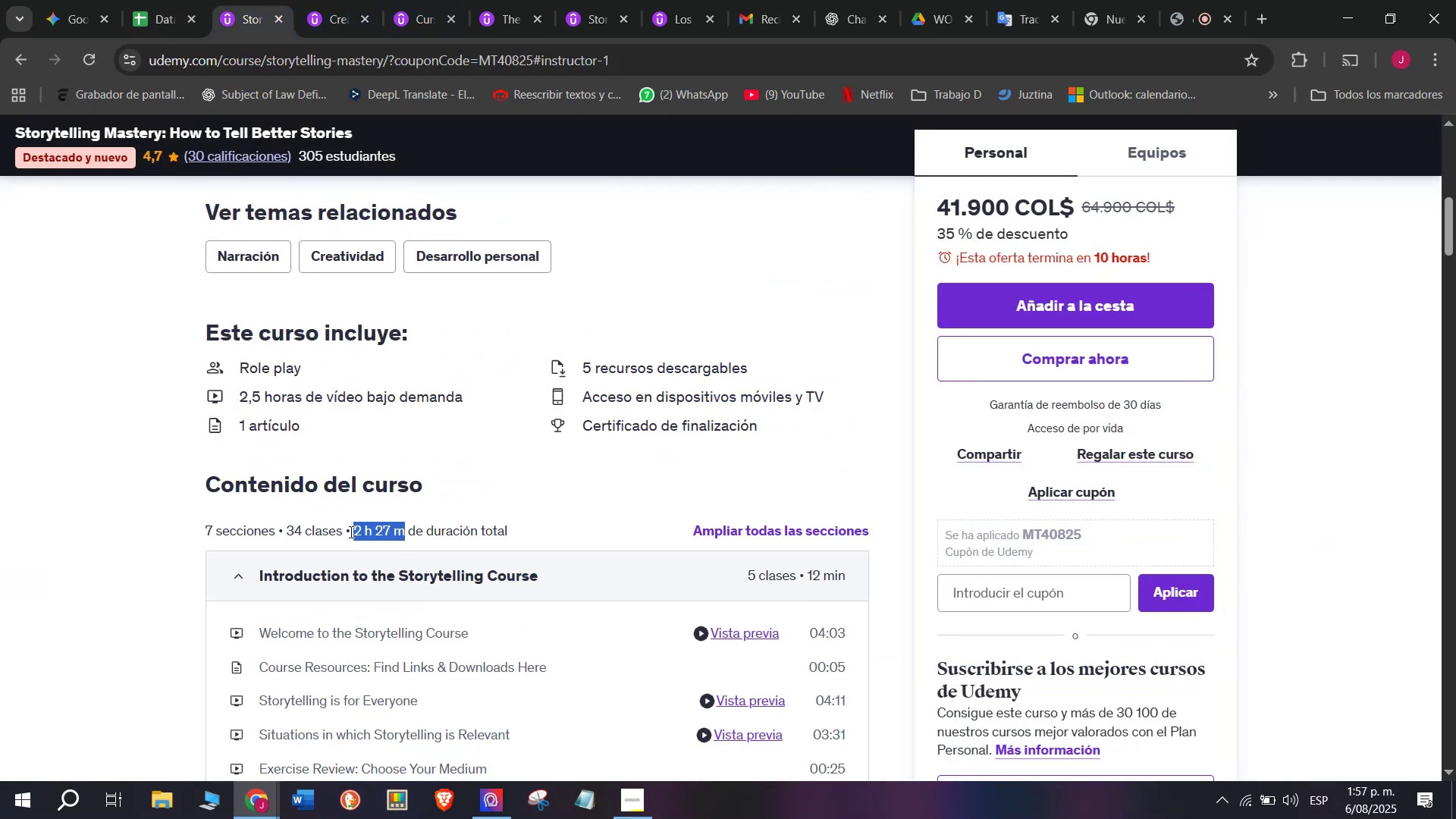 
key(Break)
 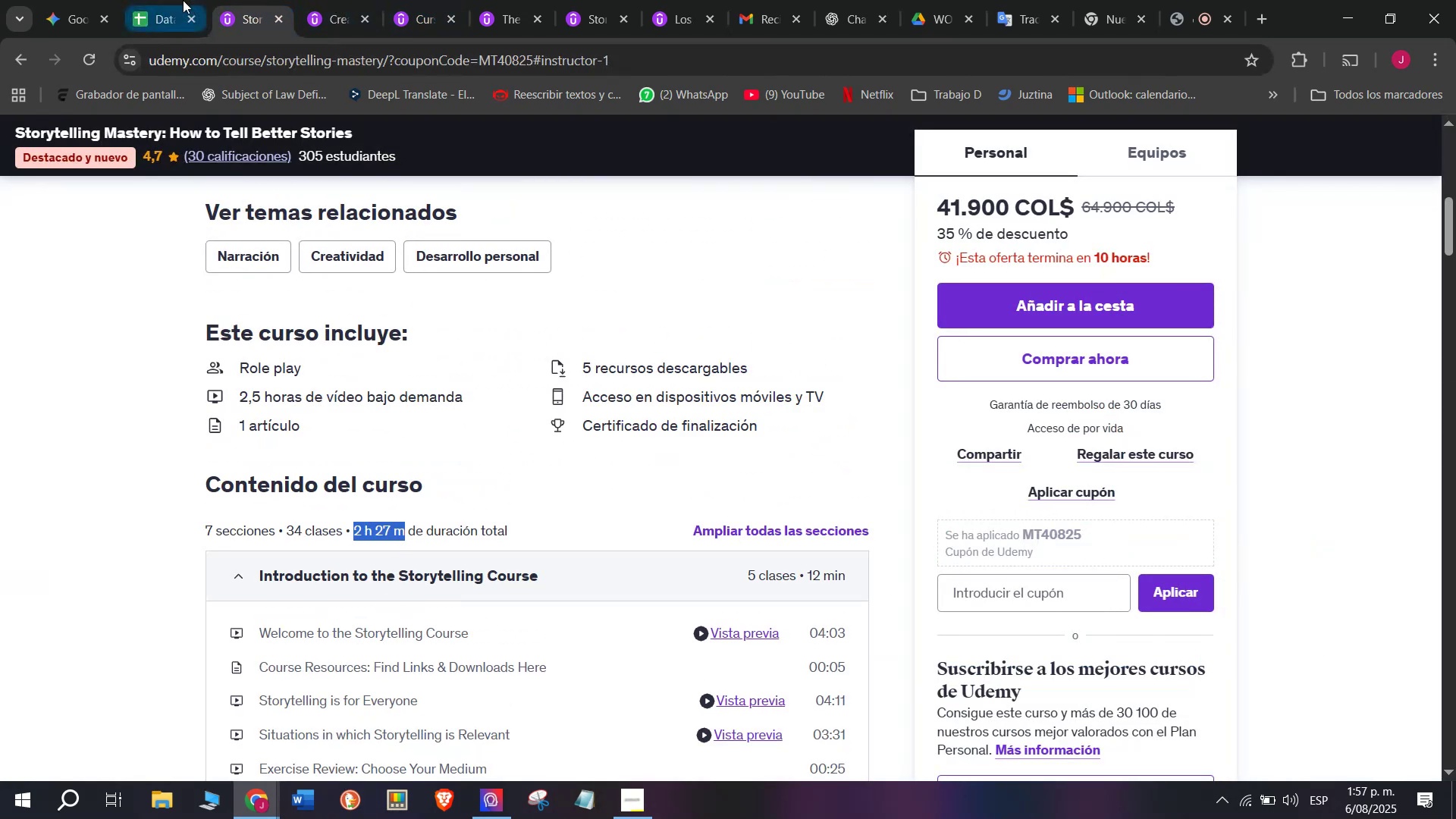 
key(Control+ControlLeft)
 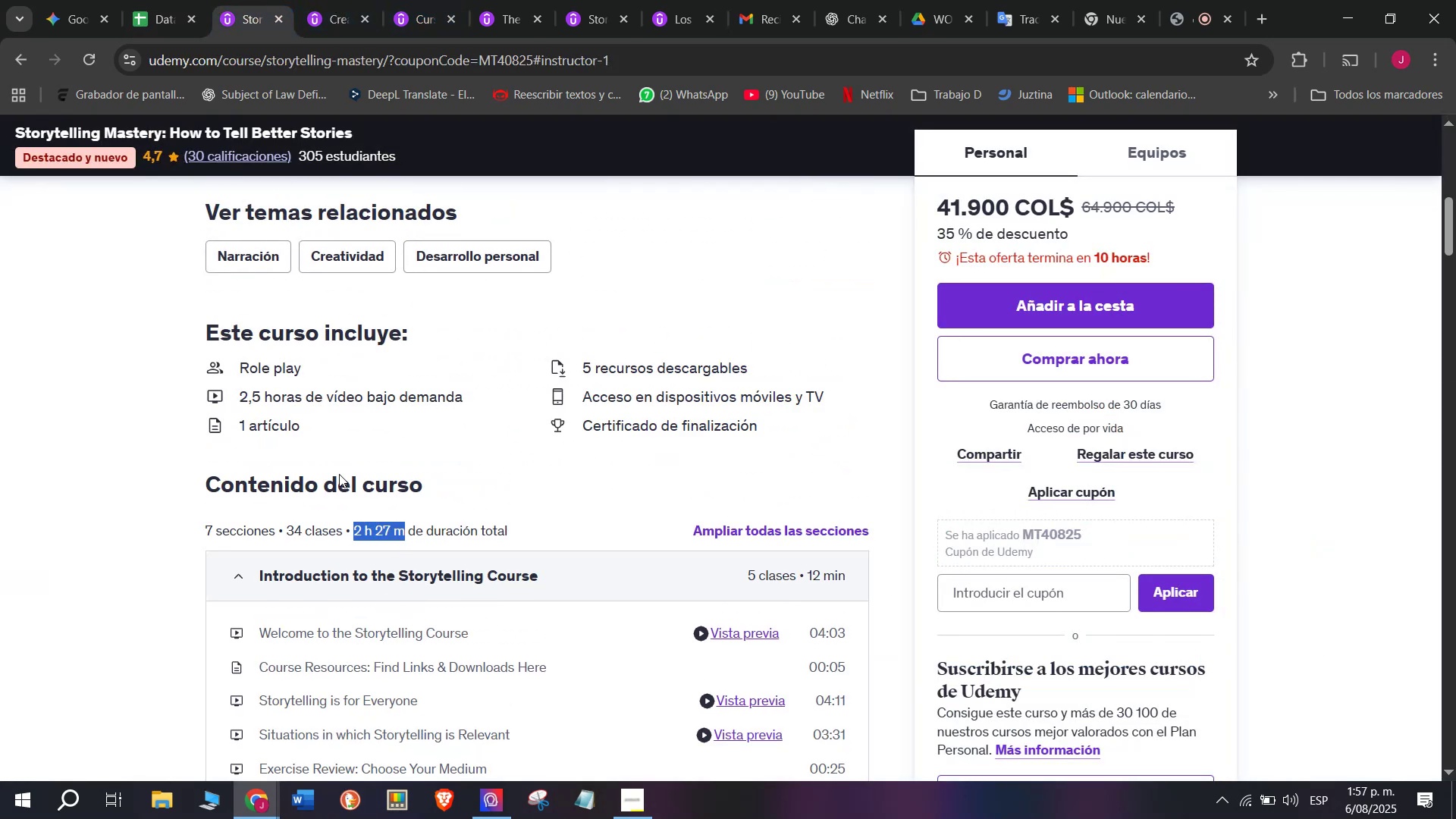 
key(Control+C)
 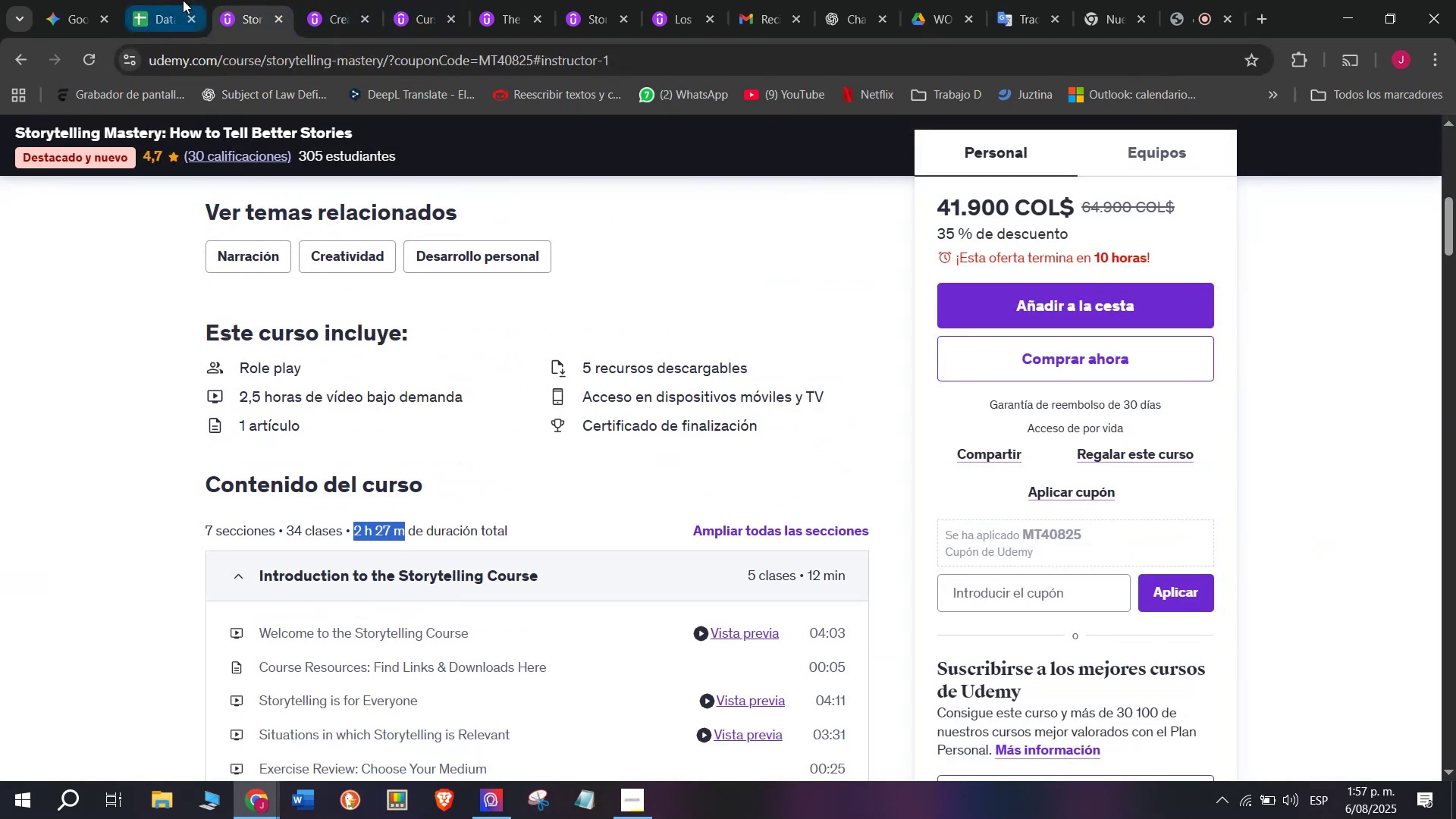 
left_click([183, 0])
 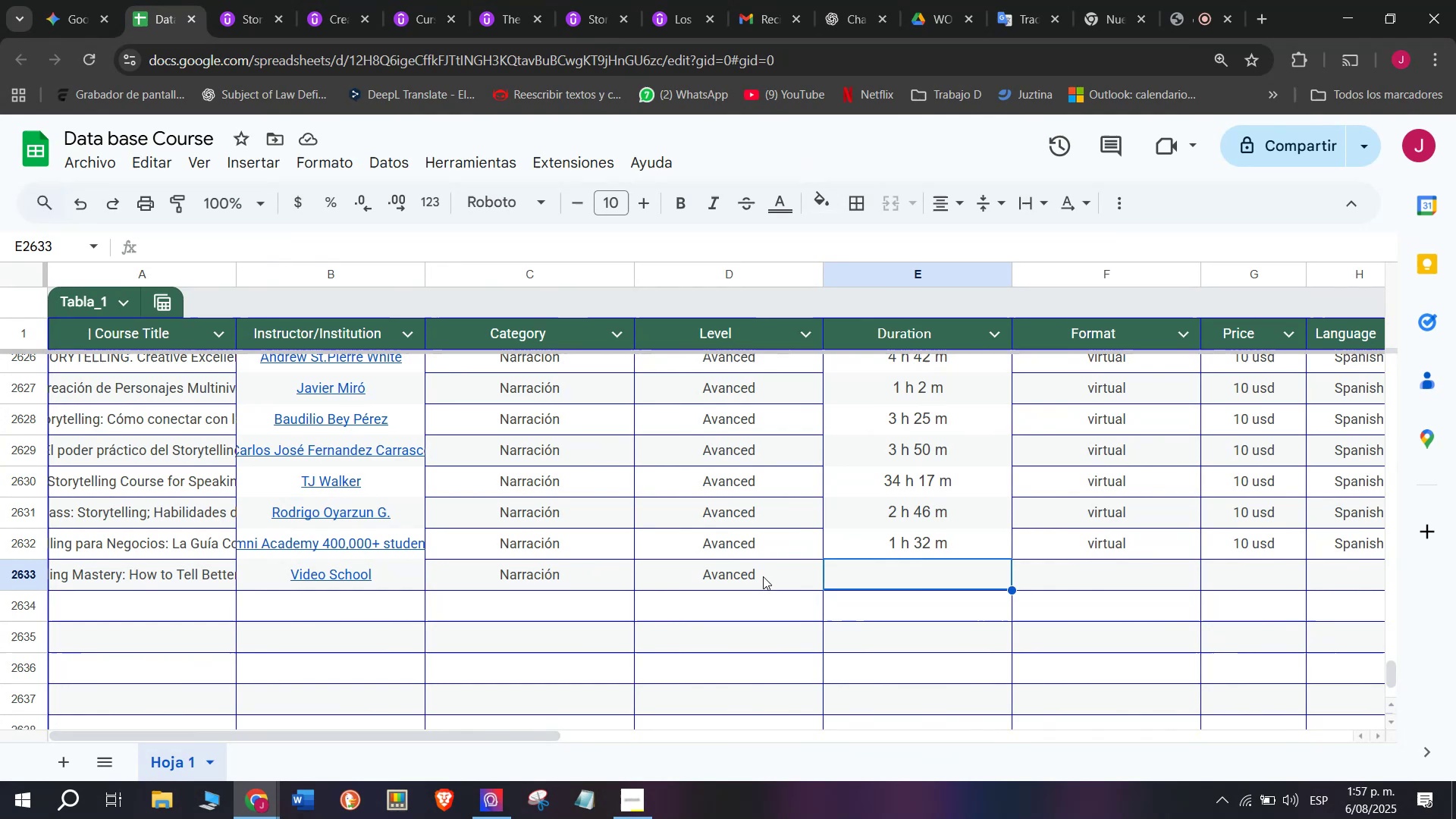 
key(Control+ControlLeft)
 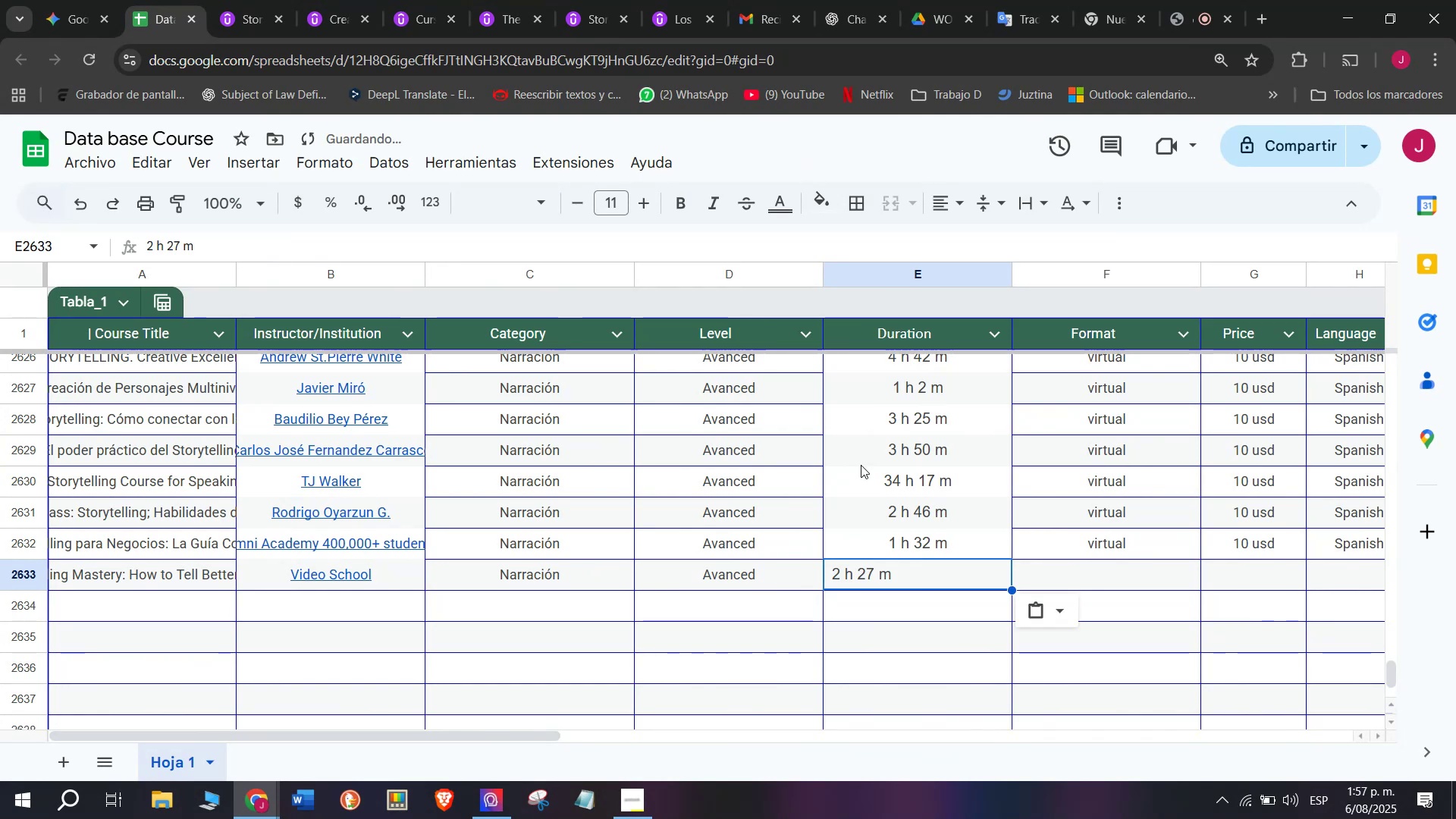 
key(Z)
 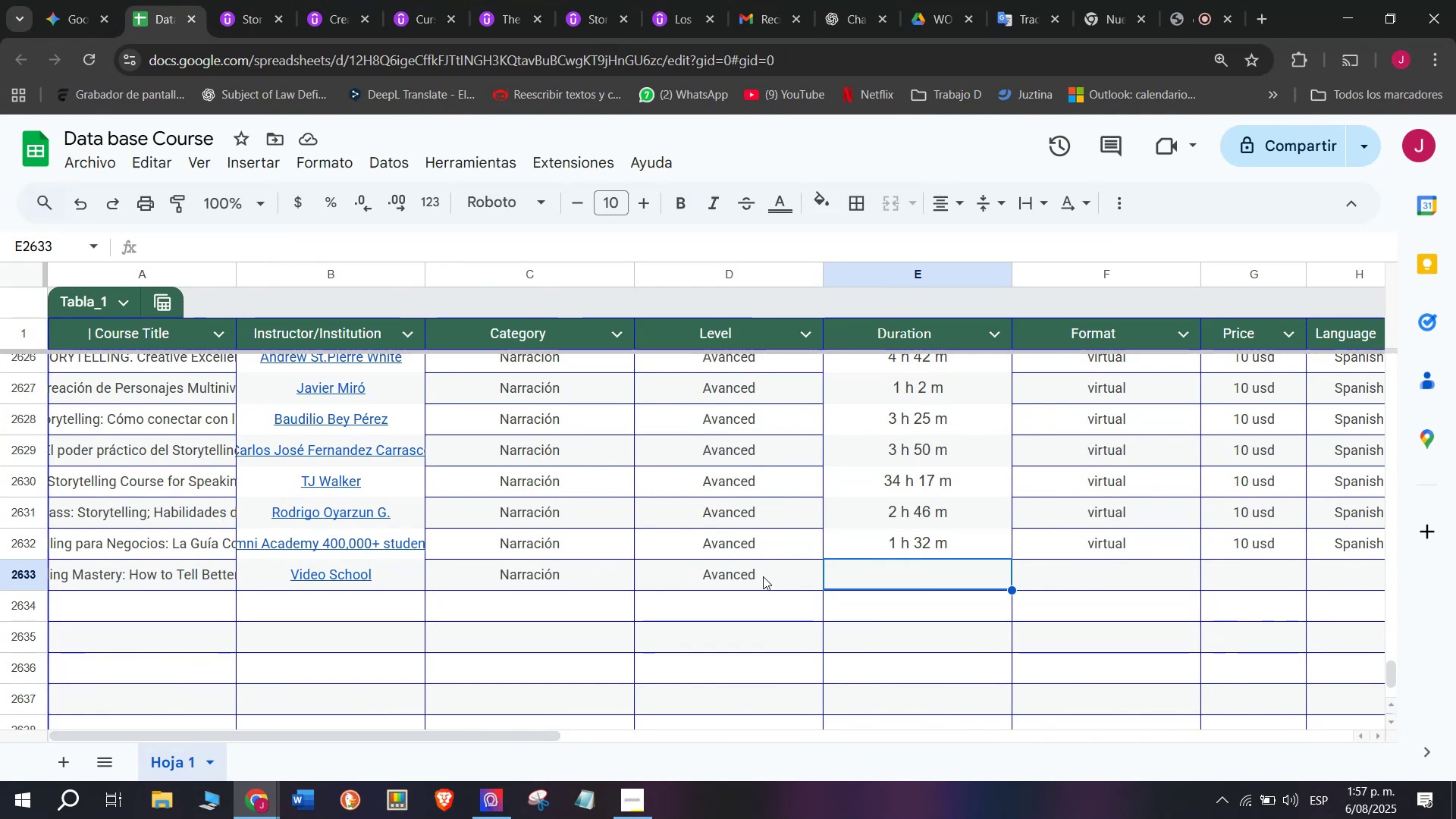 
key(Control+V)
 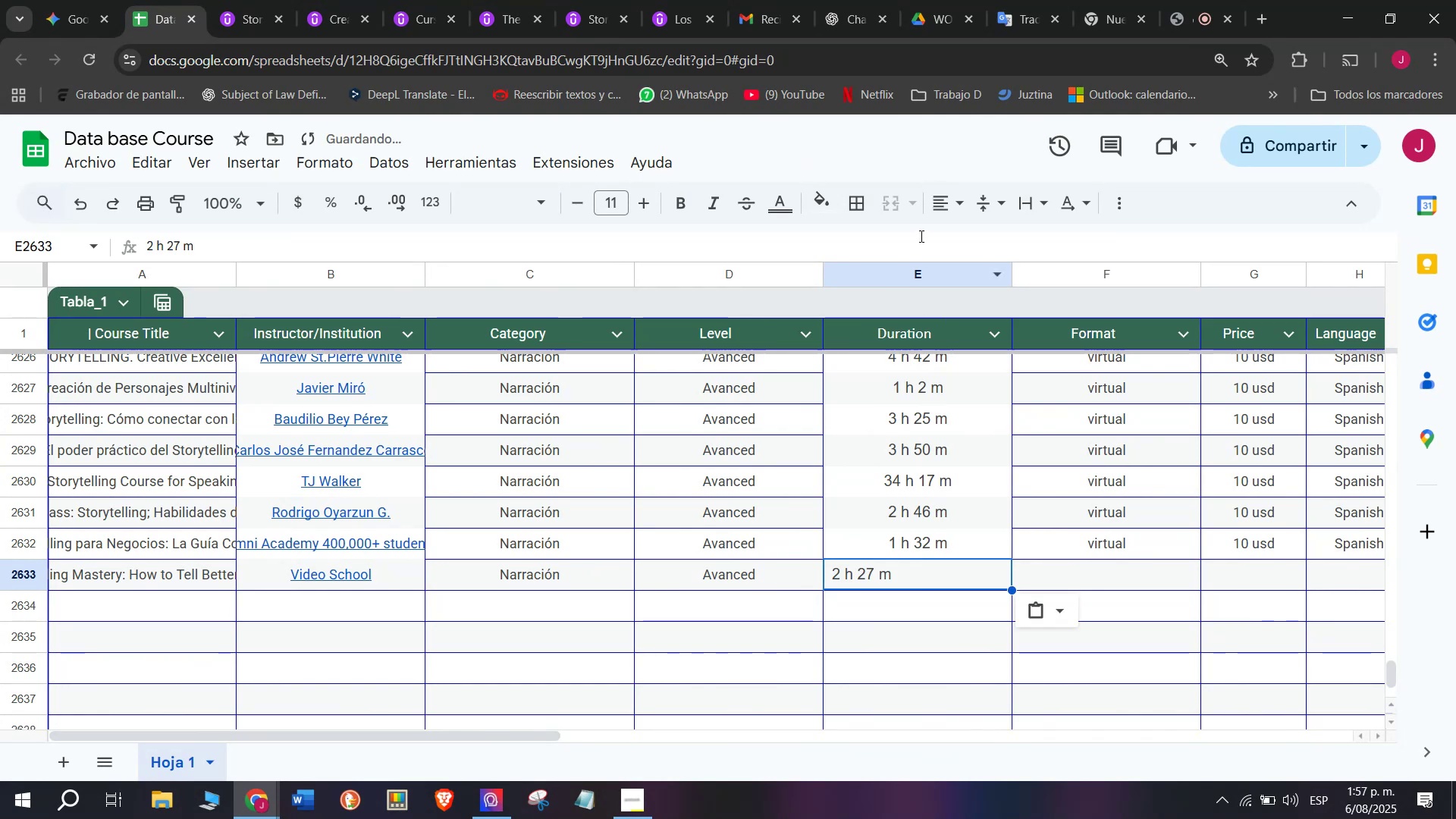 
left_click([947, 211])
 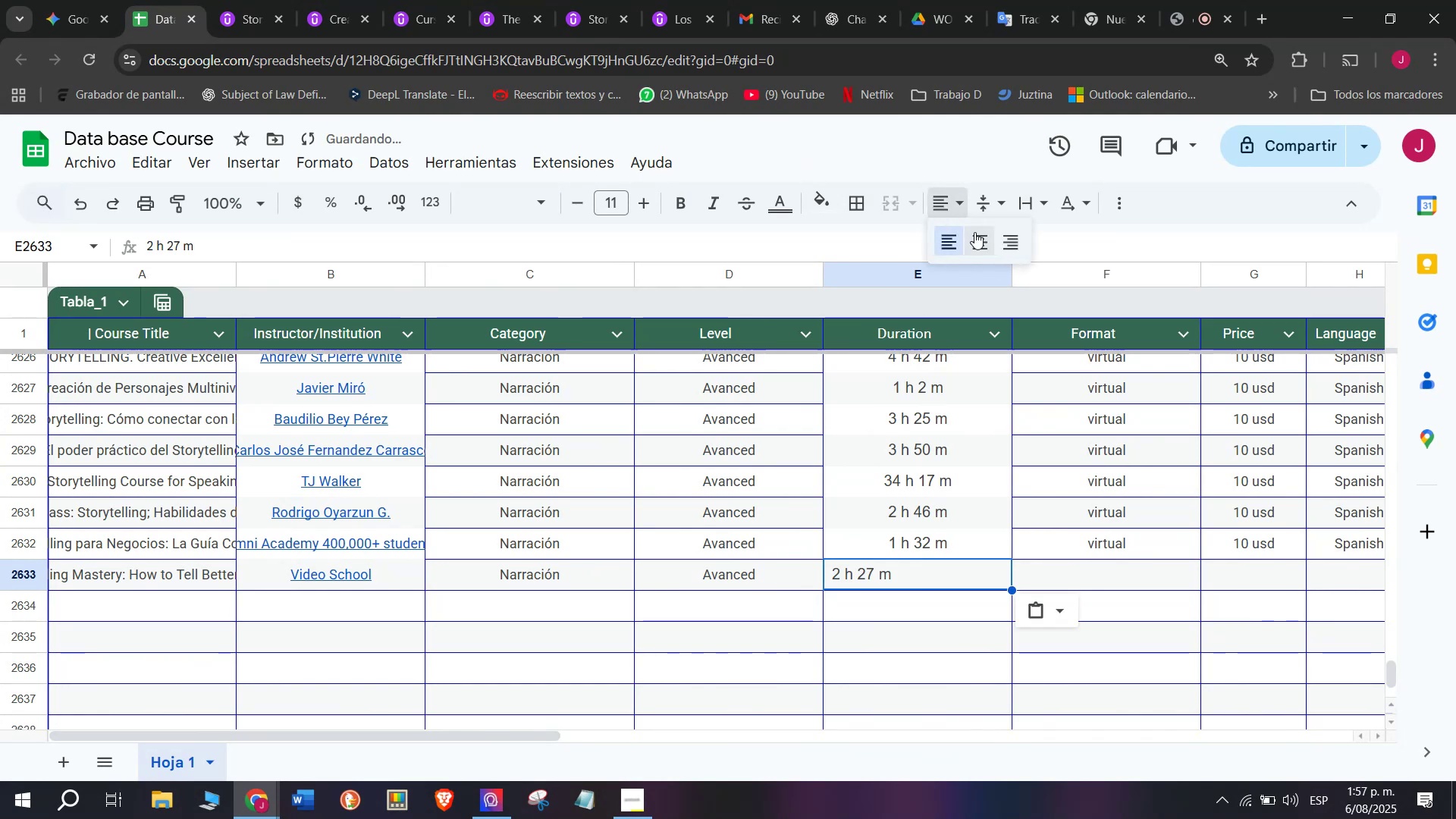 
left_click([974, 232])
 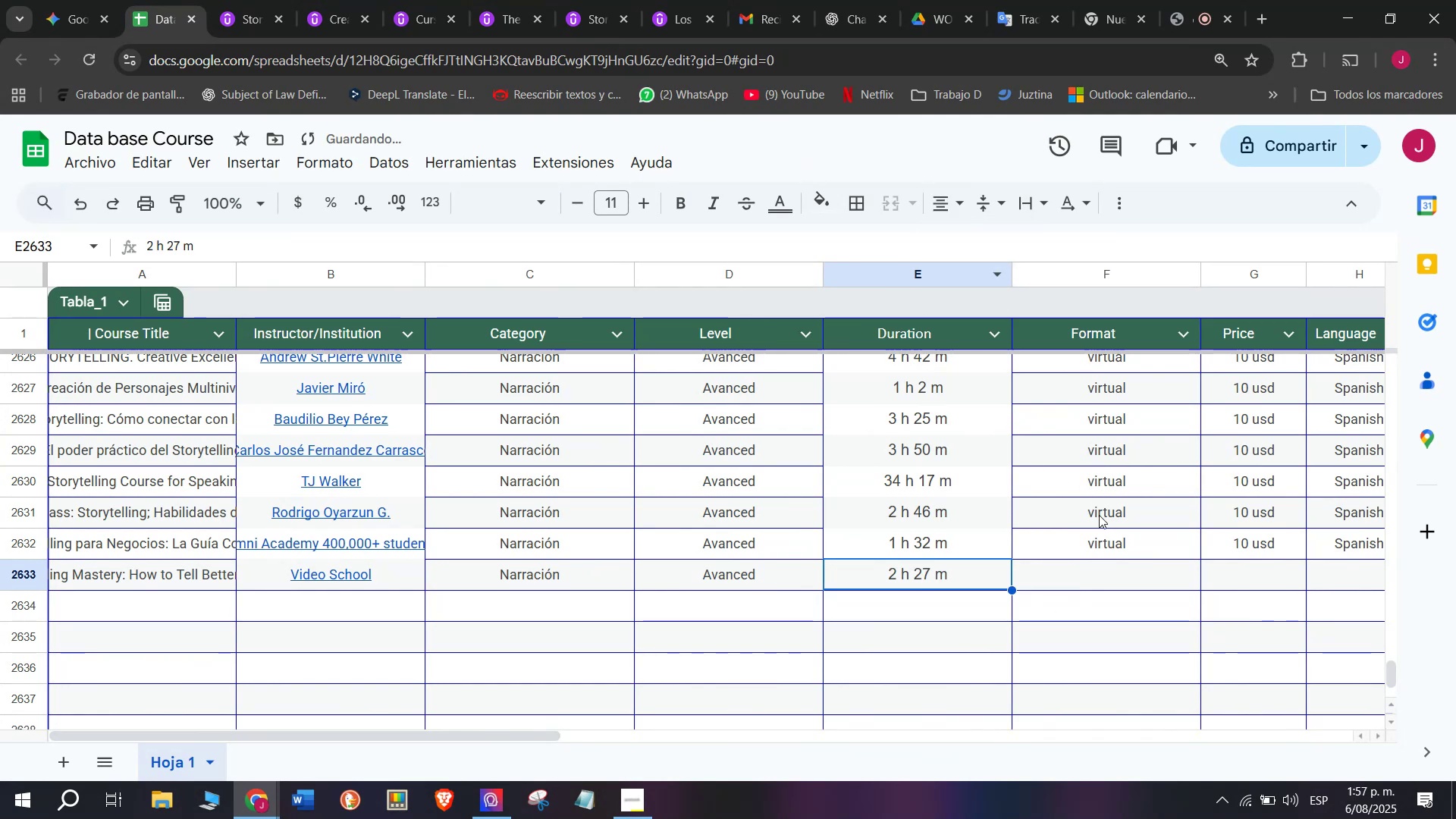 
left_click([1104, 527])
 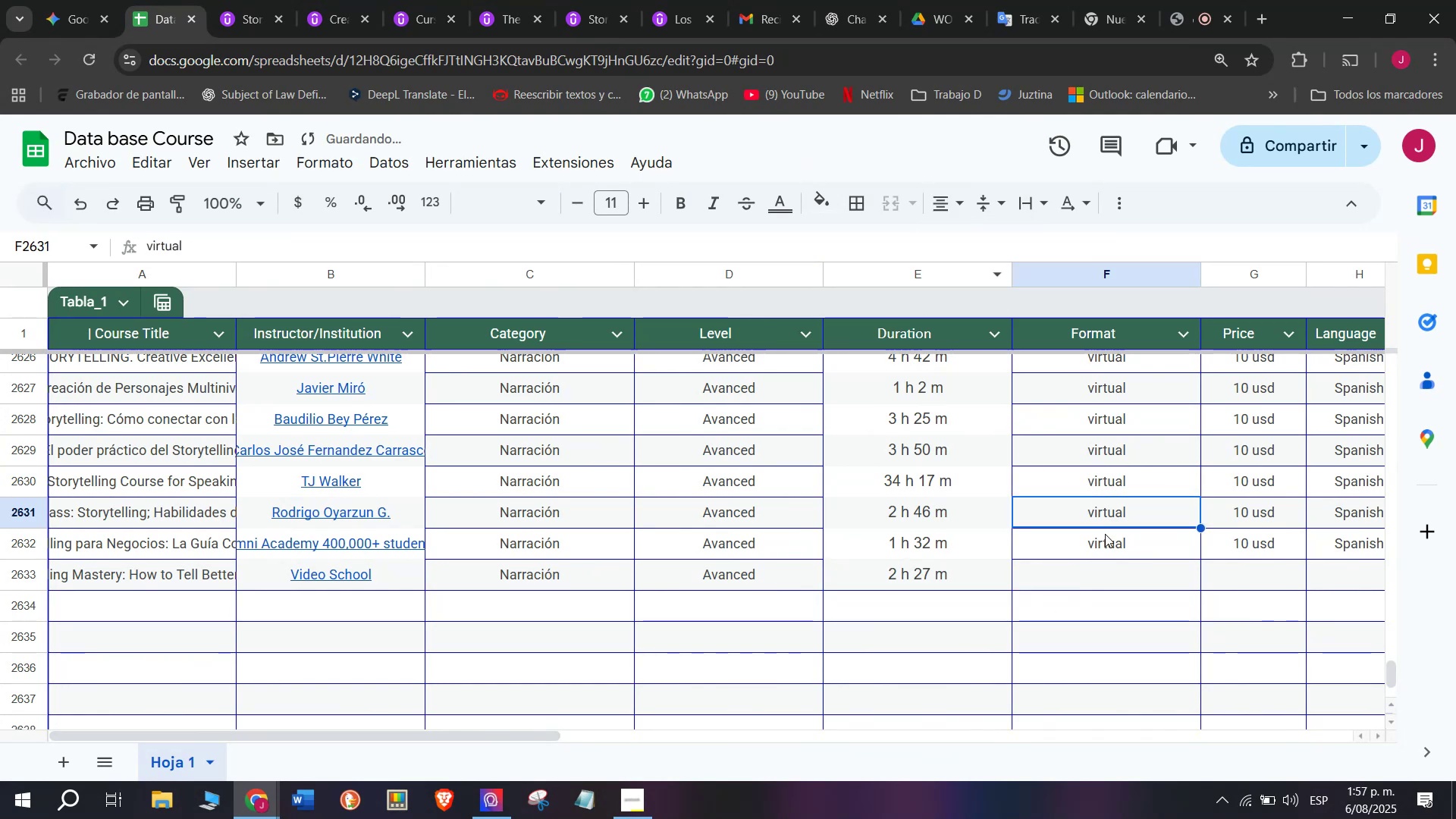 
key(Break)
 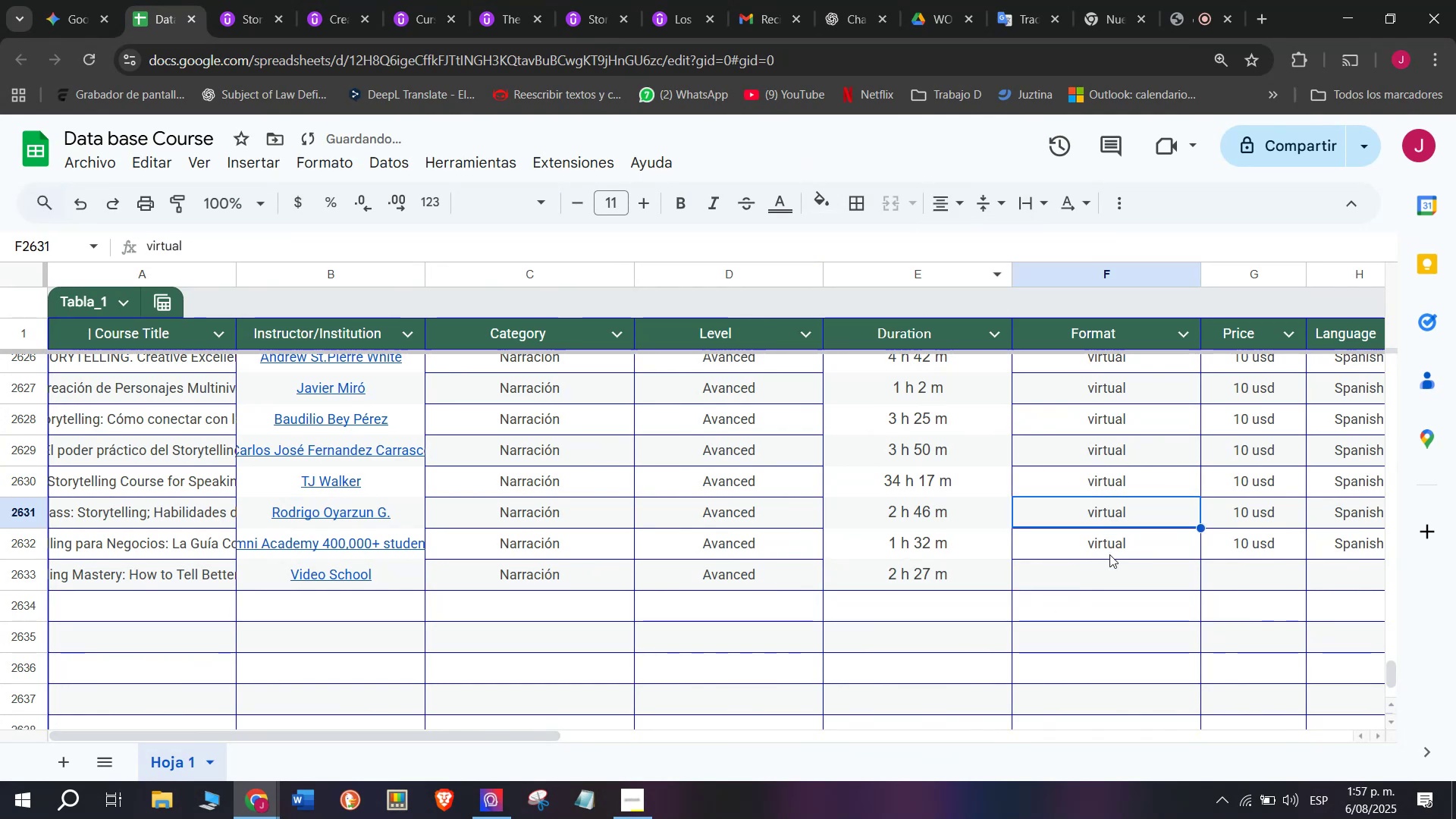 
key(Control+ControlLeft)
 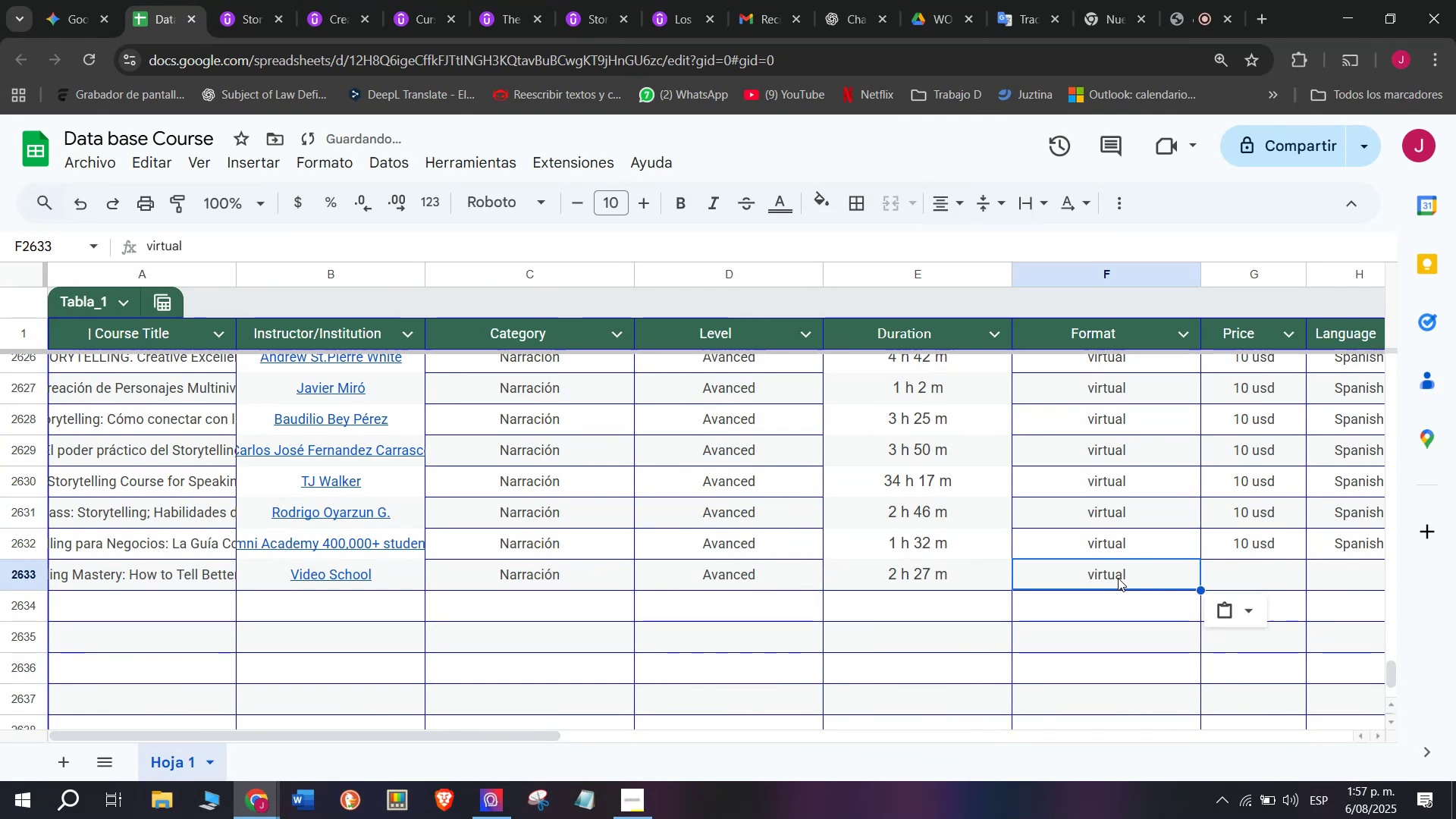 
key(Control+C)
 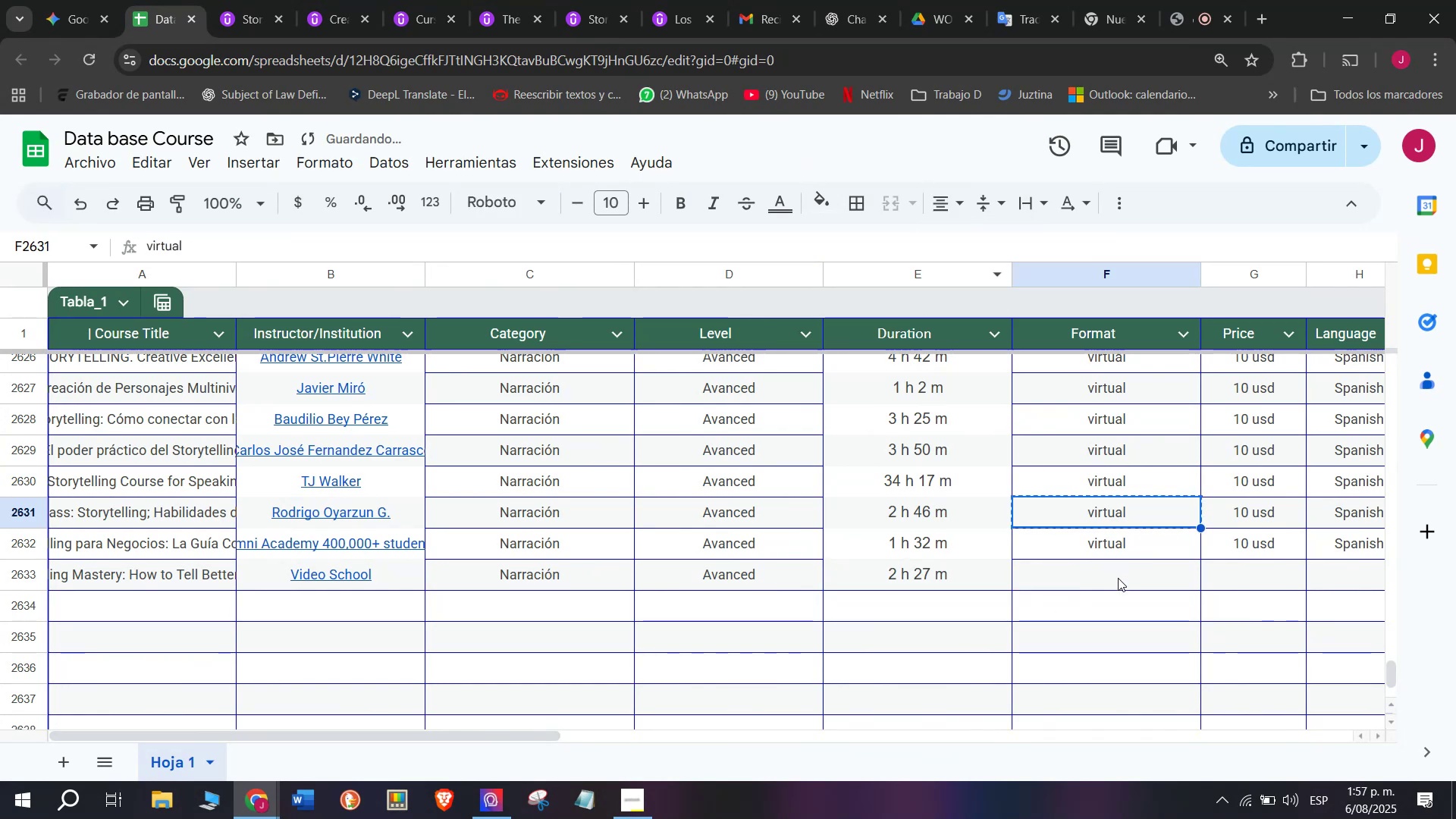 
left_click([1118, 578])
 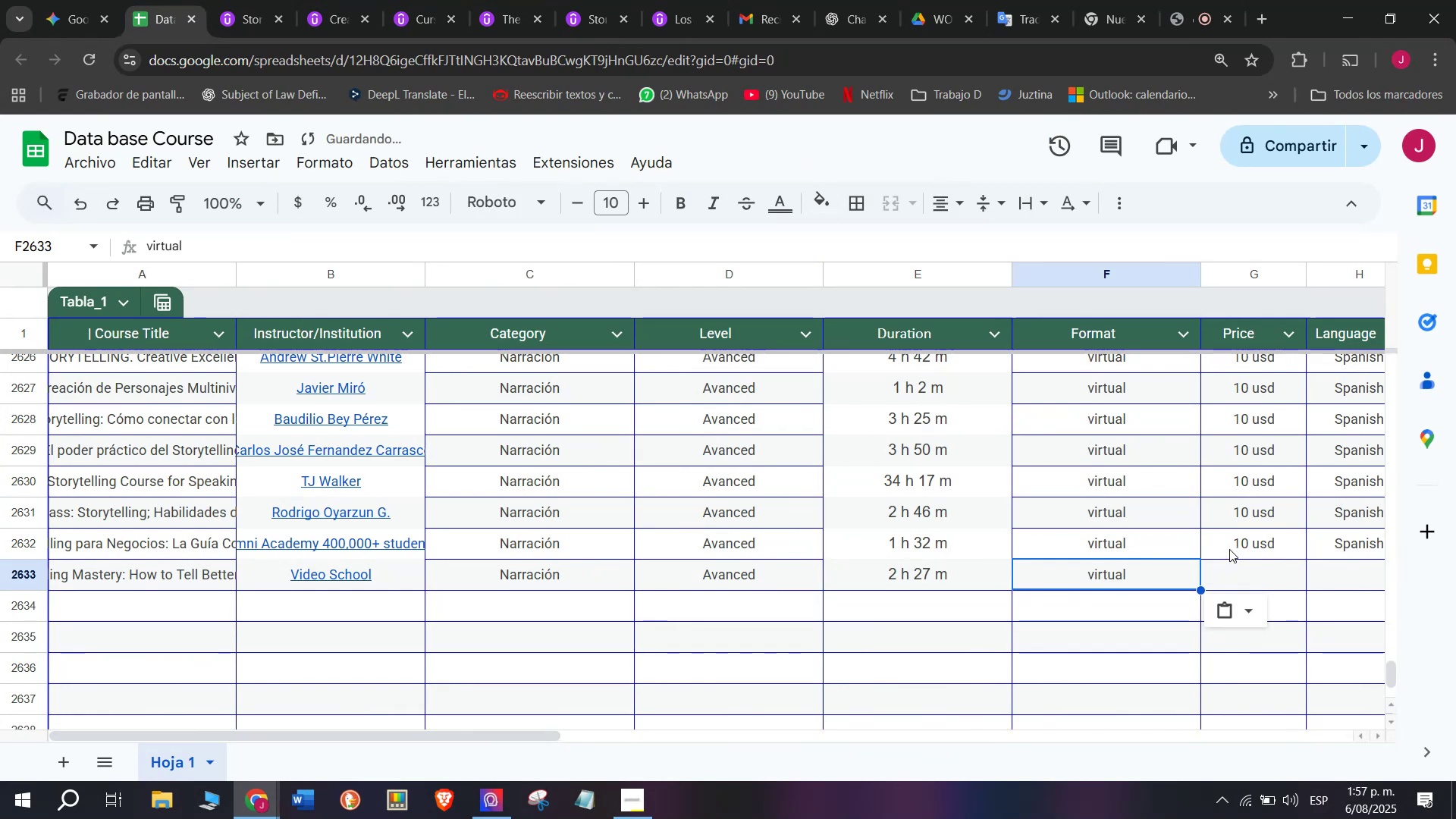 
key(Z)
 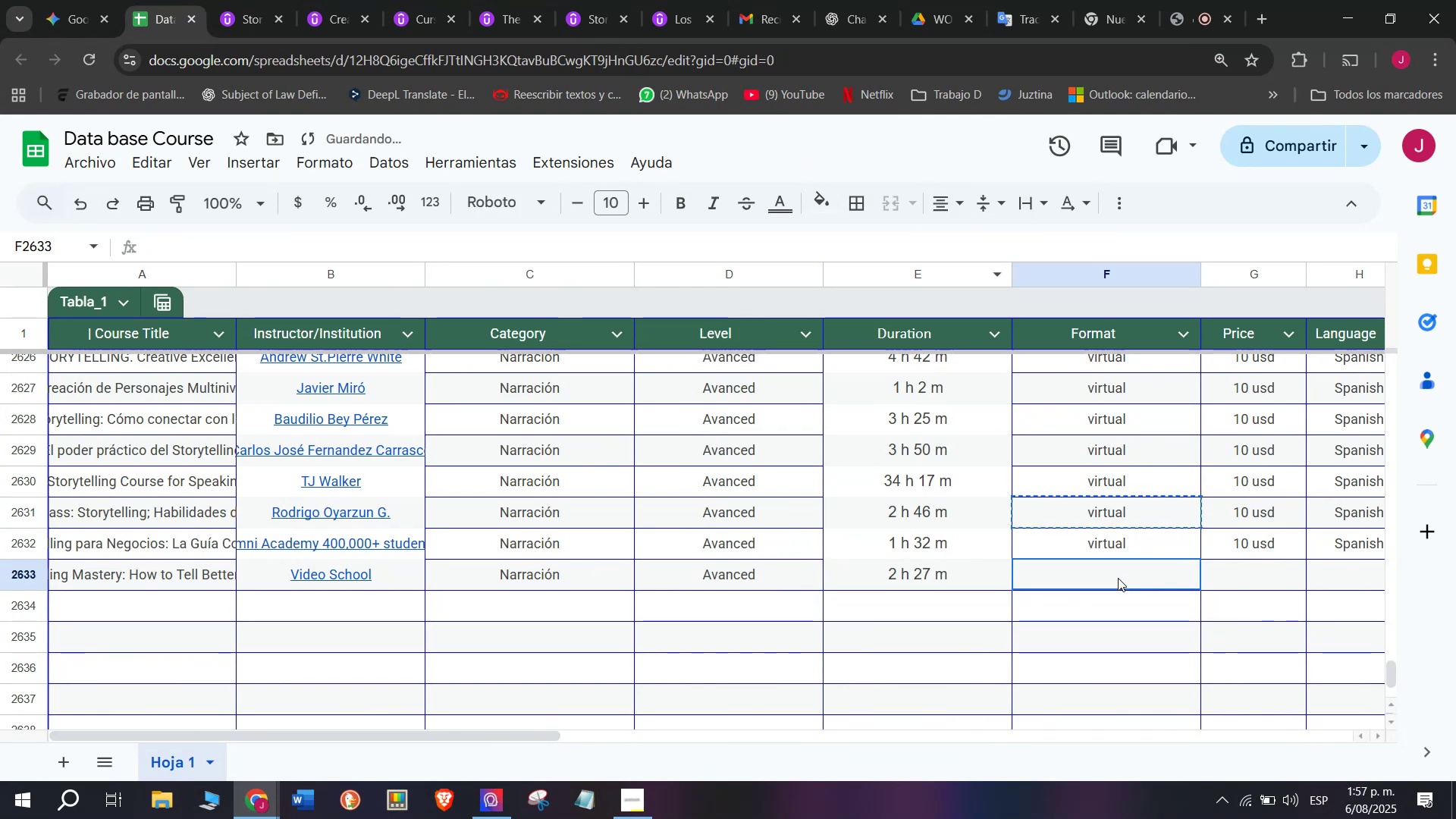 
key(Control+ControlLeft)
 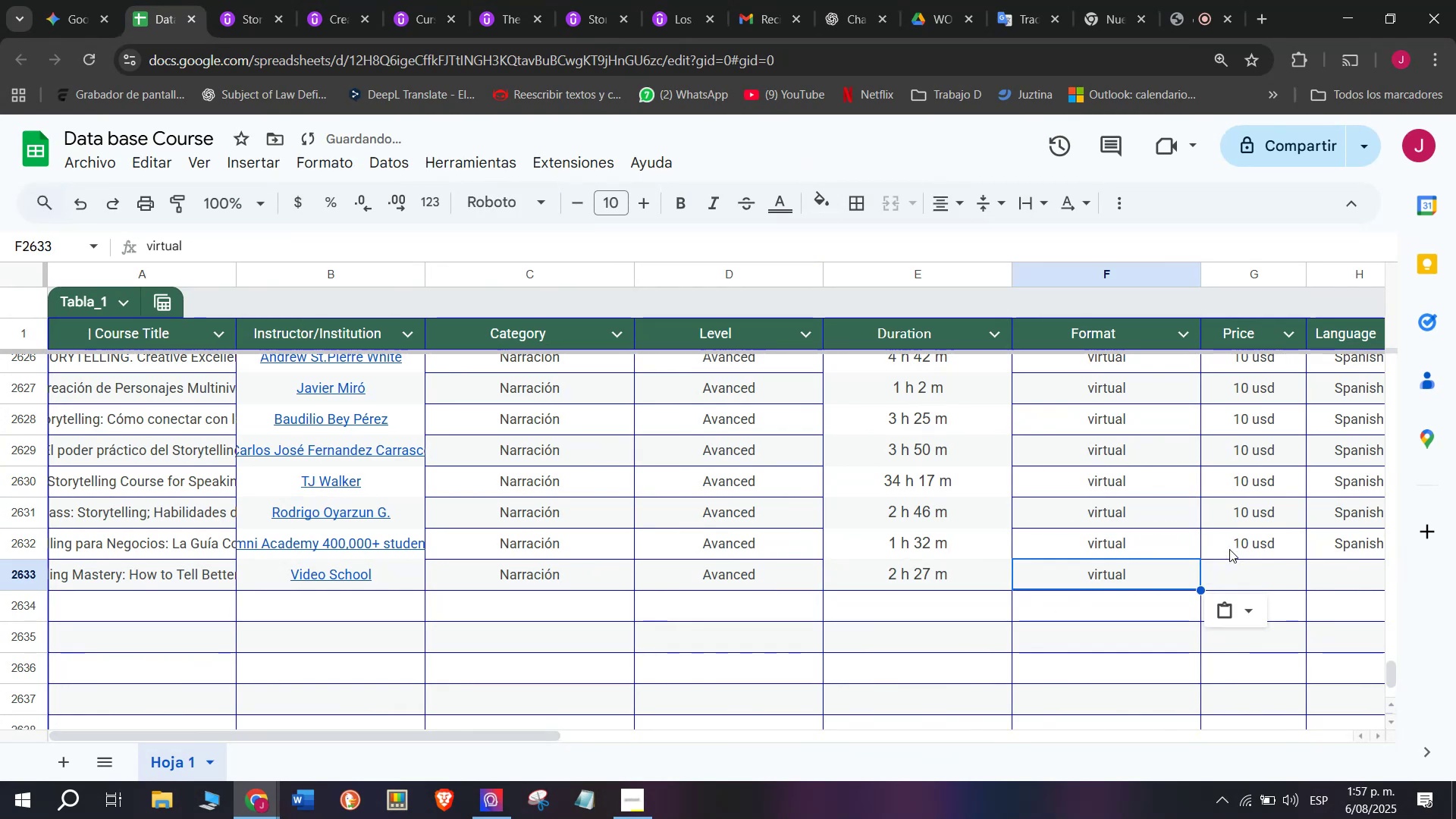 
key(Control+V)
 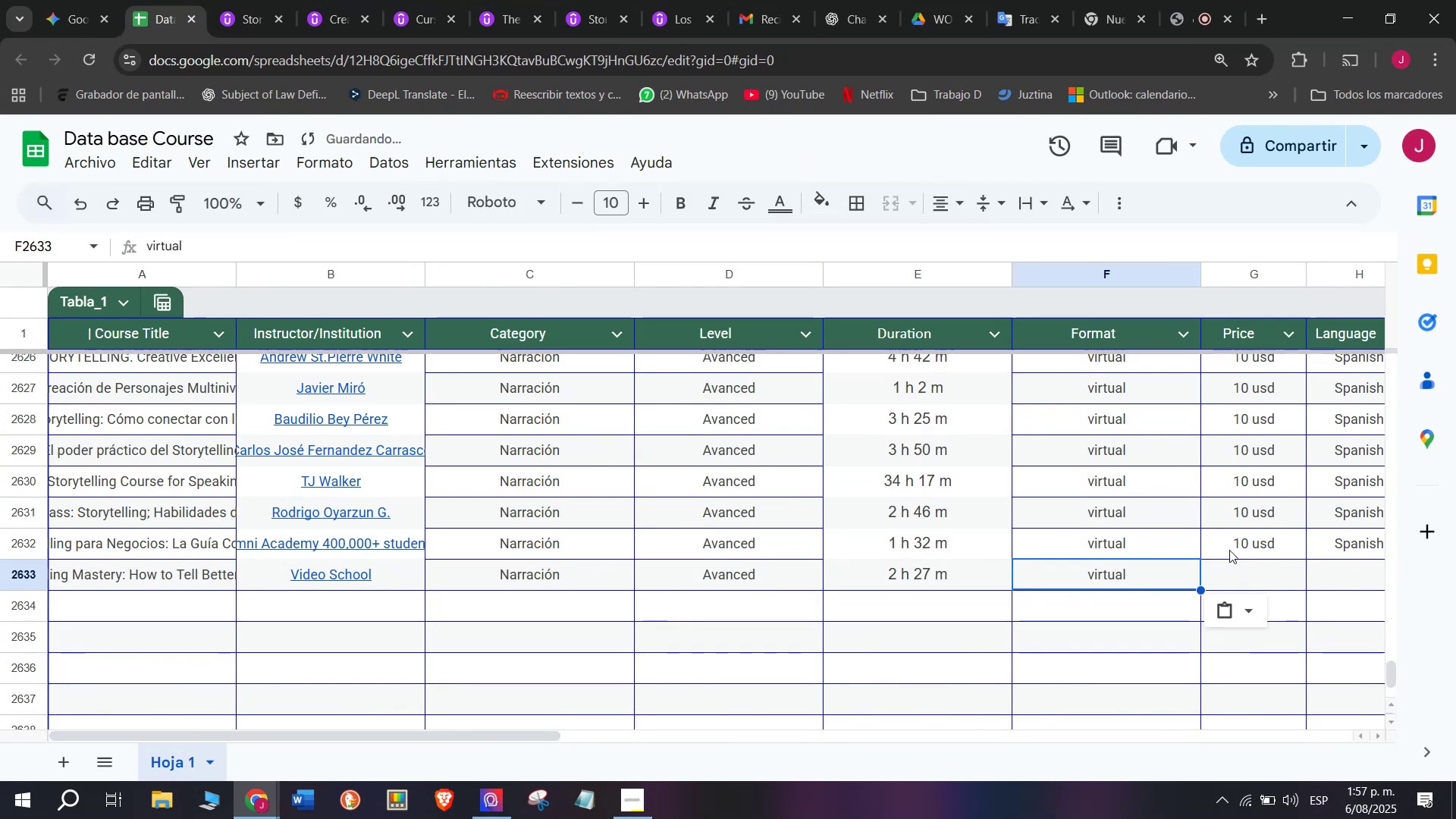 
left_click([1229, 549])
 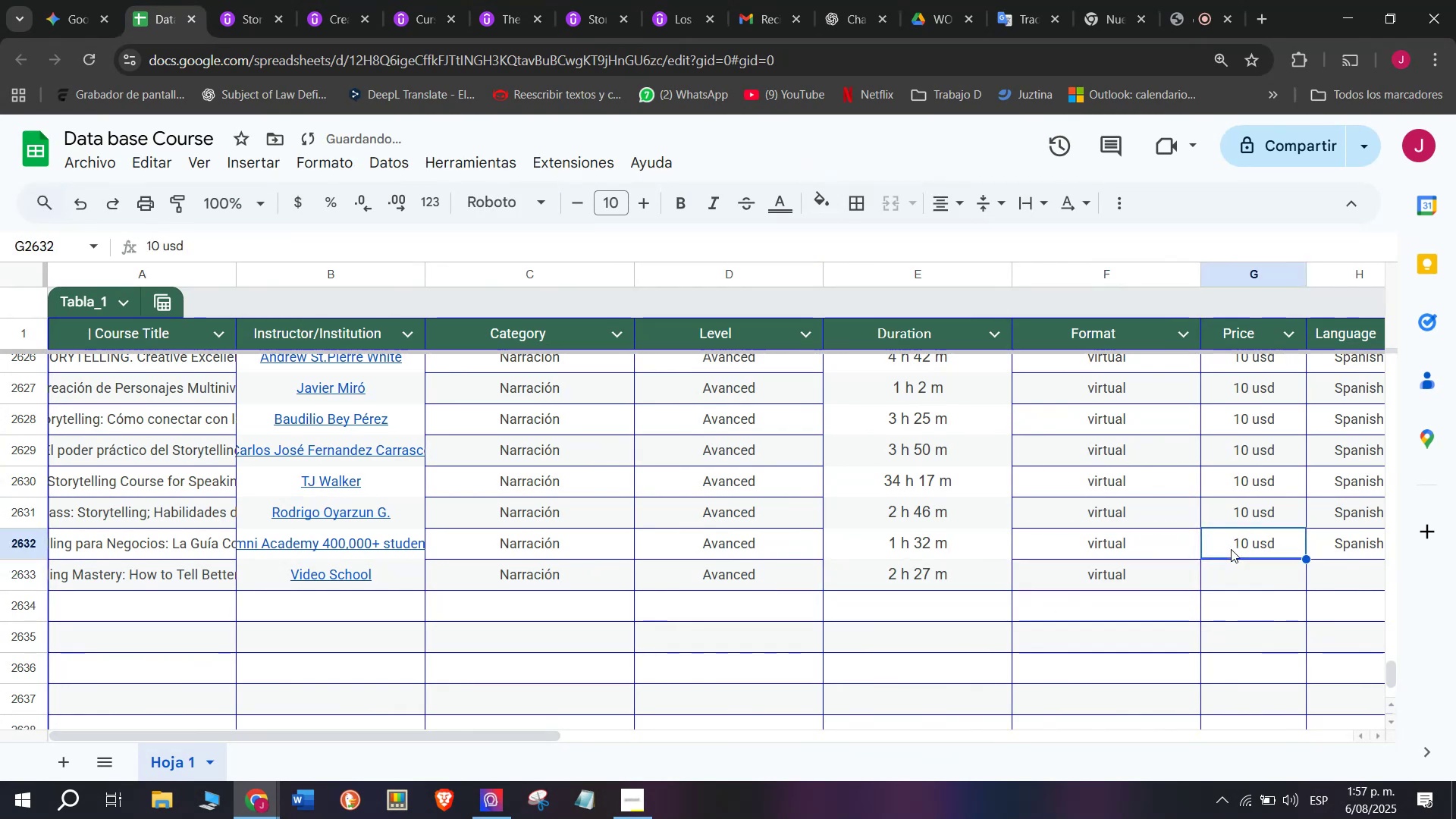 
key(Control+ControlLeft)
 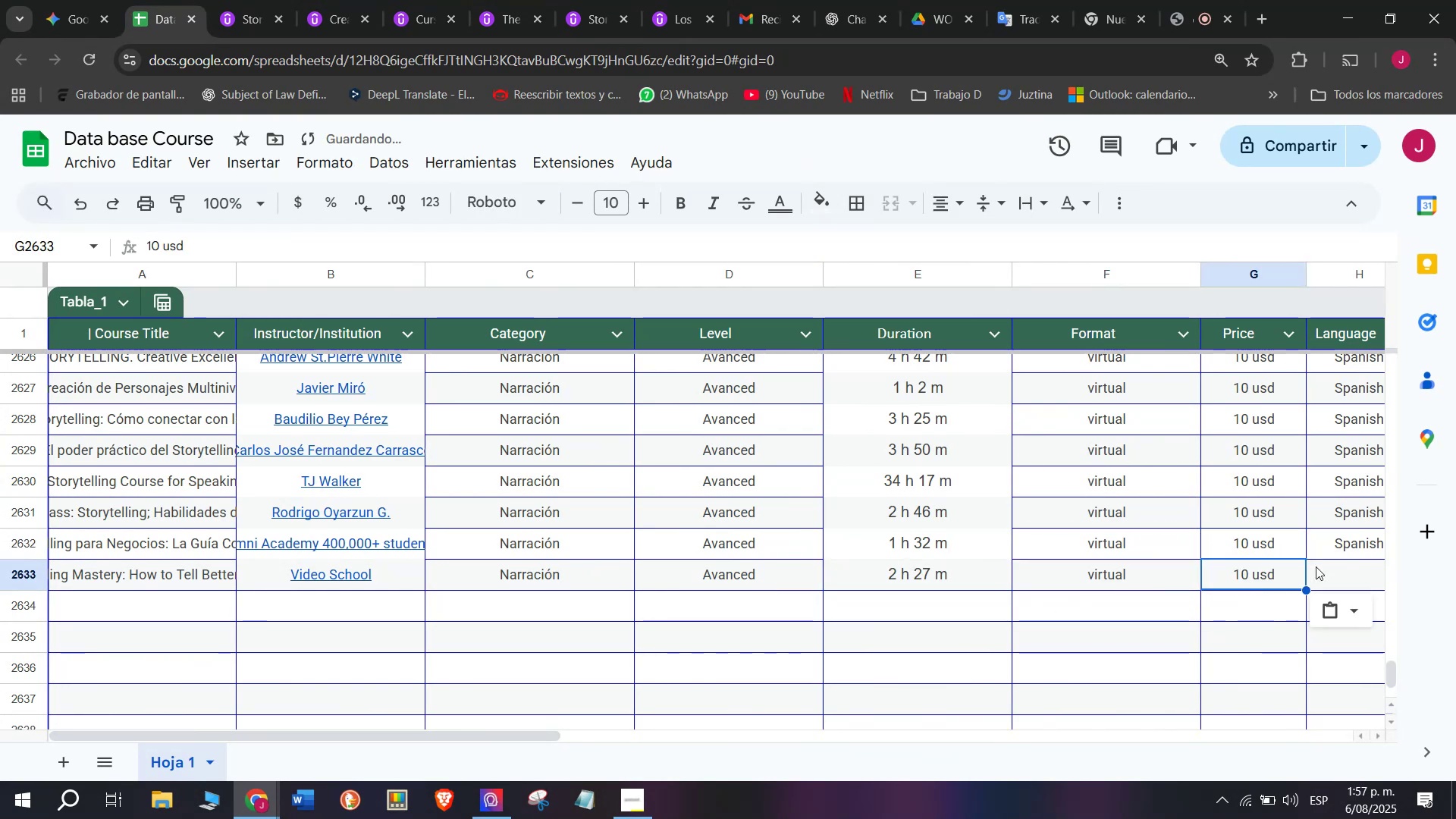 
key(Break)
 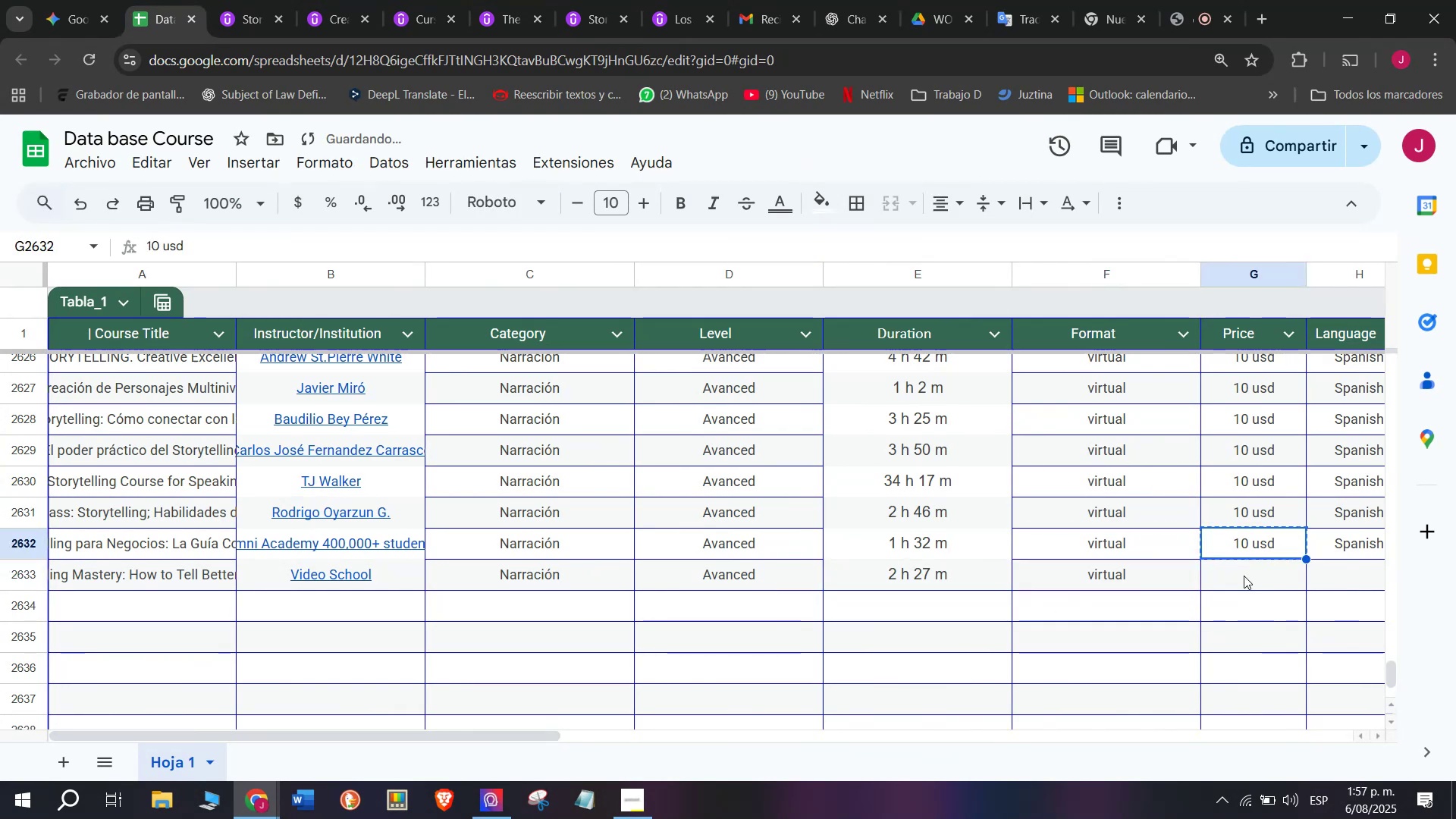 
key(Control+C)
 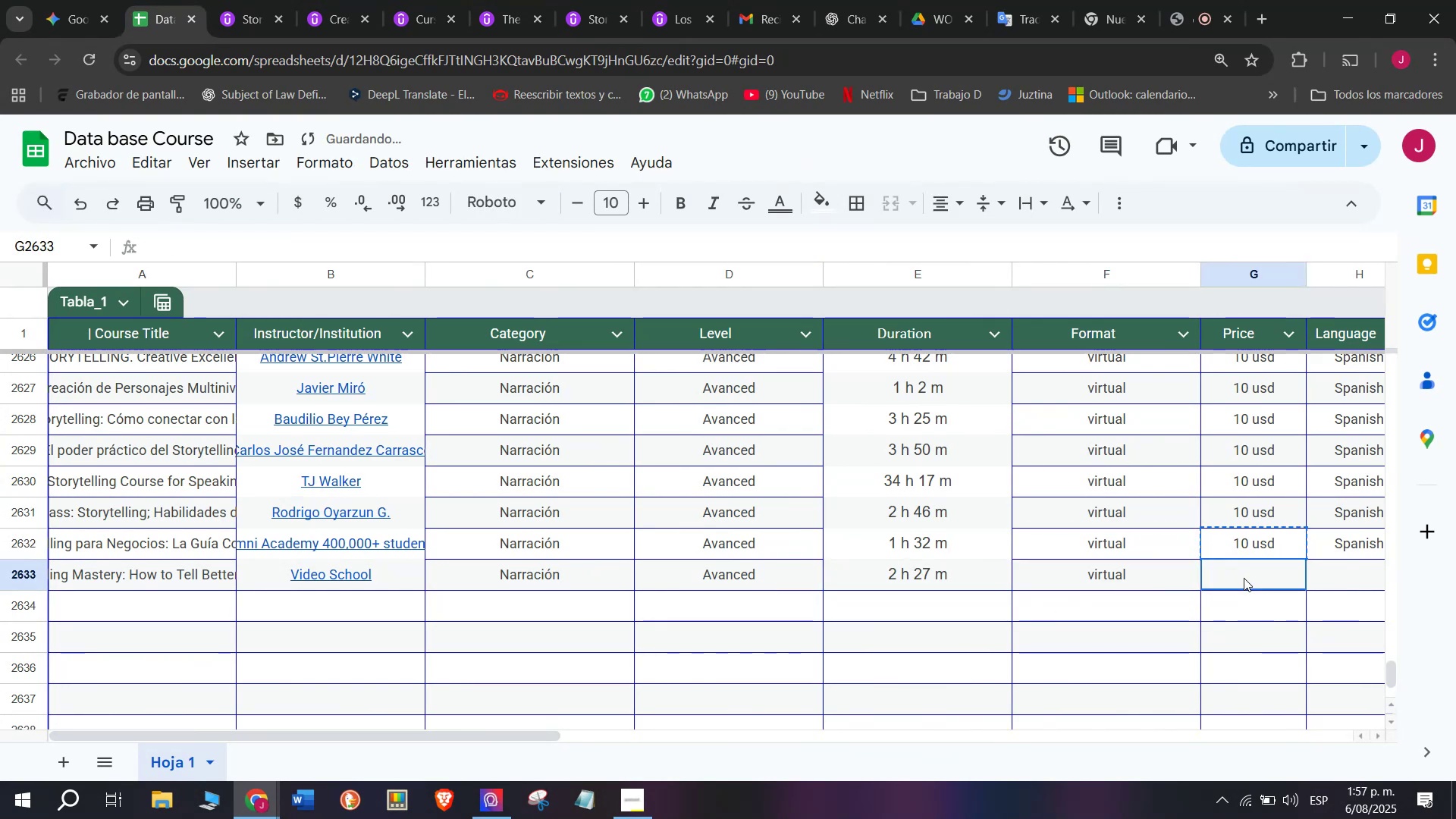 
key(Z)
 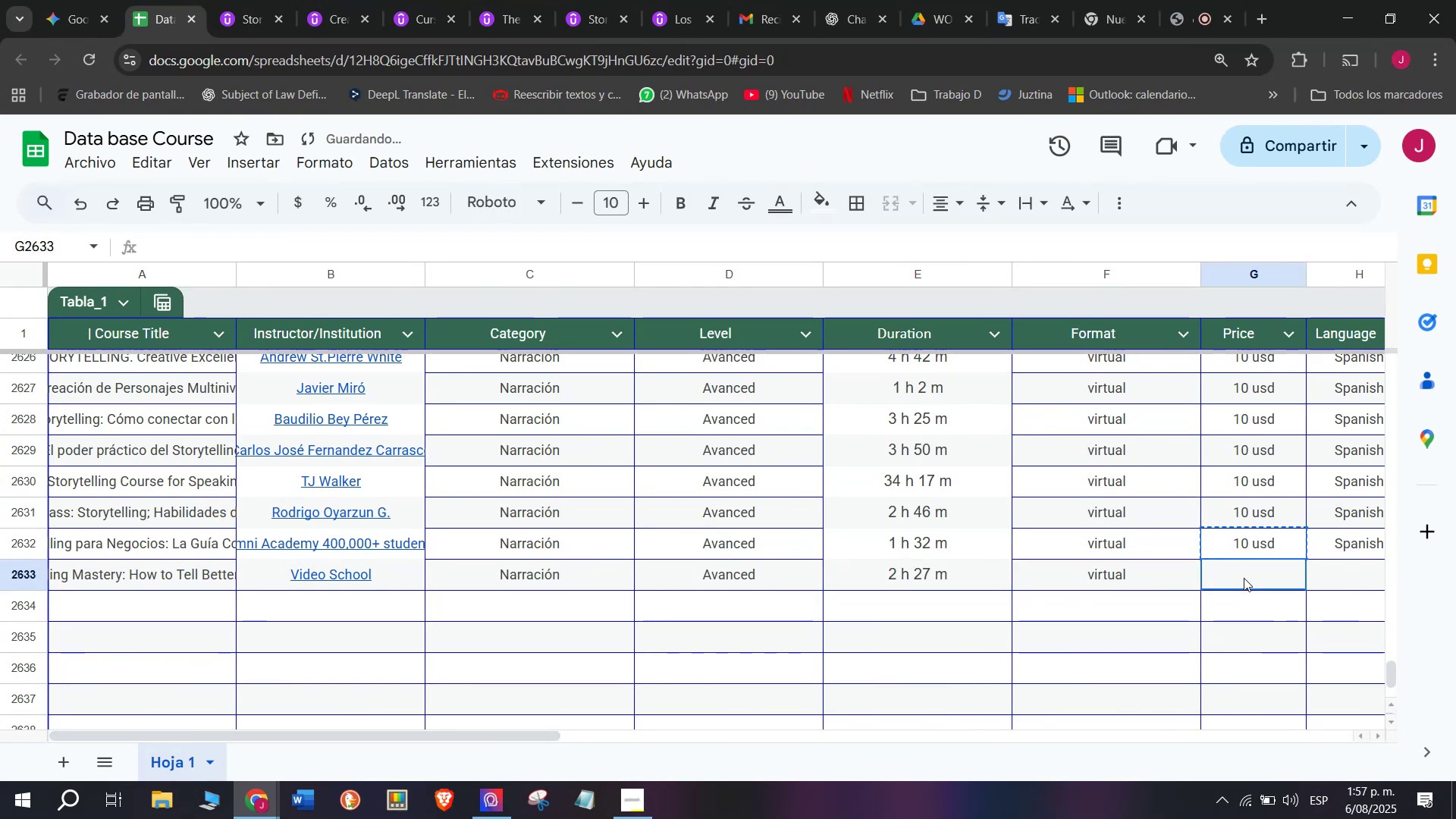 
double_click([1244, 578])
 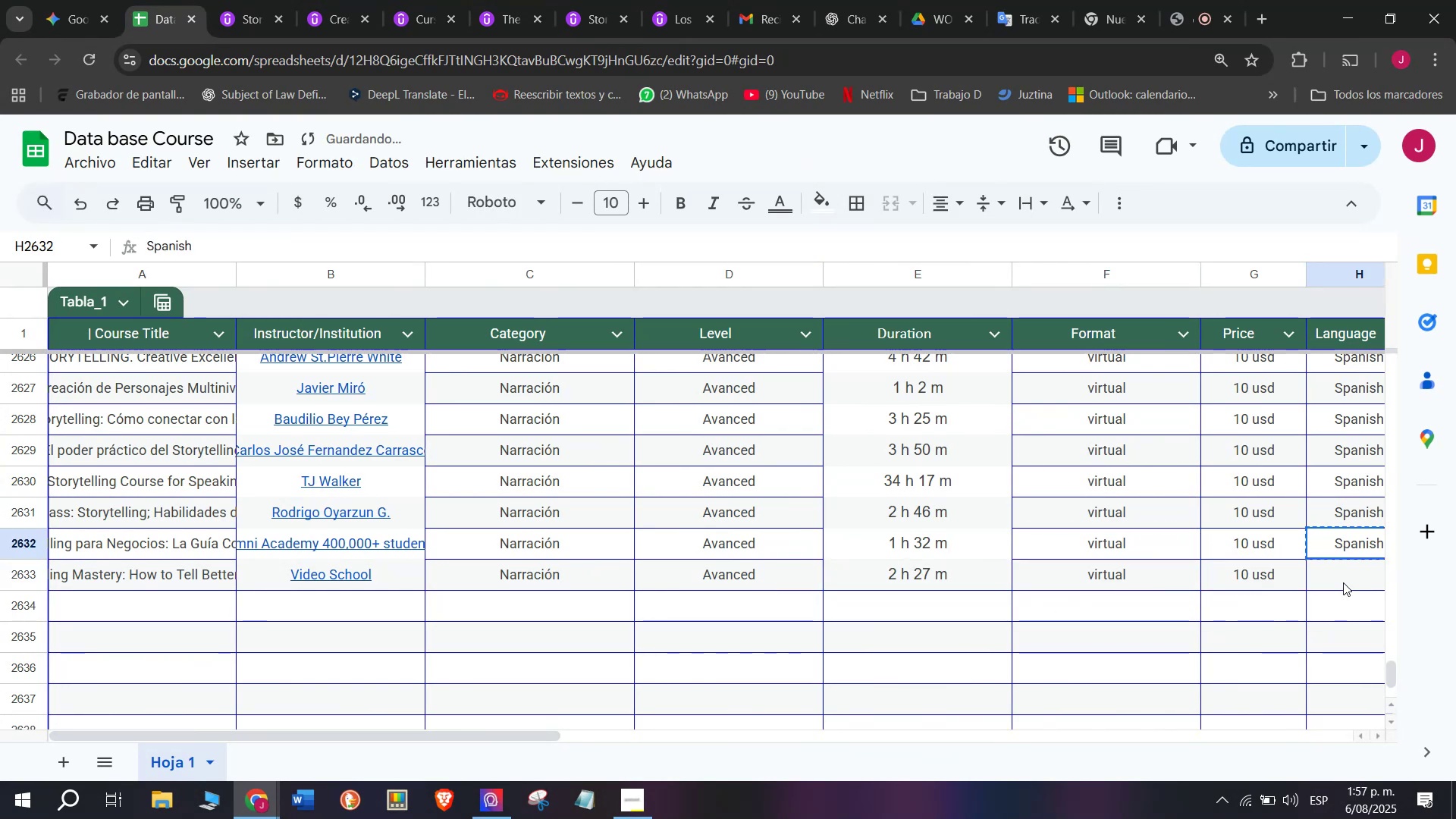 
key(Control+ControlLeft)
 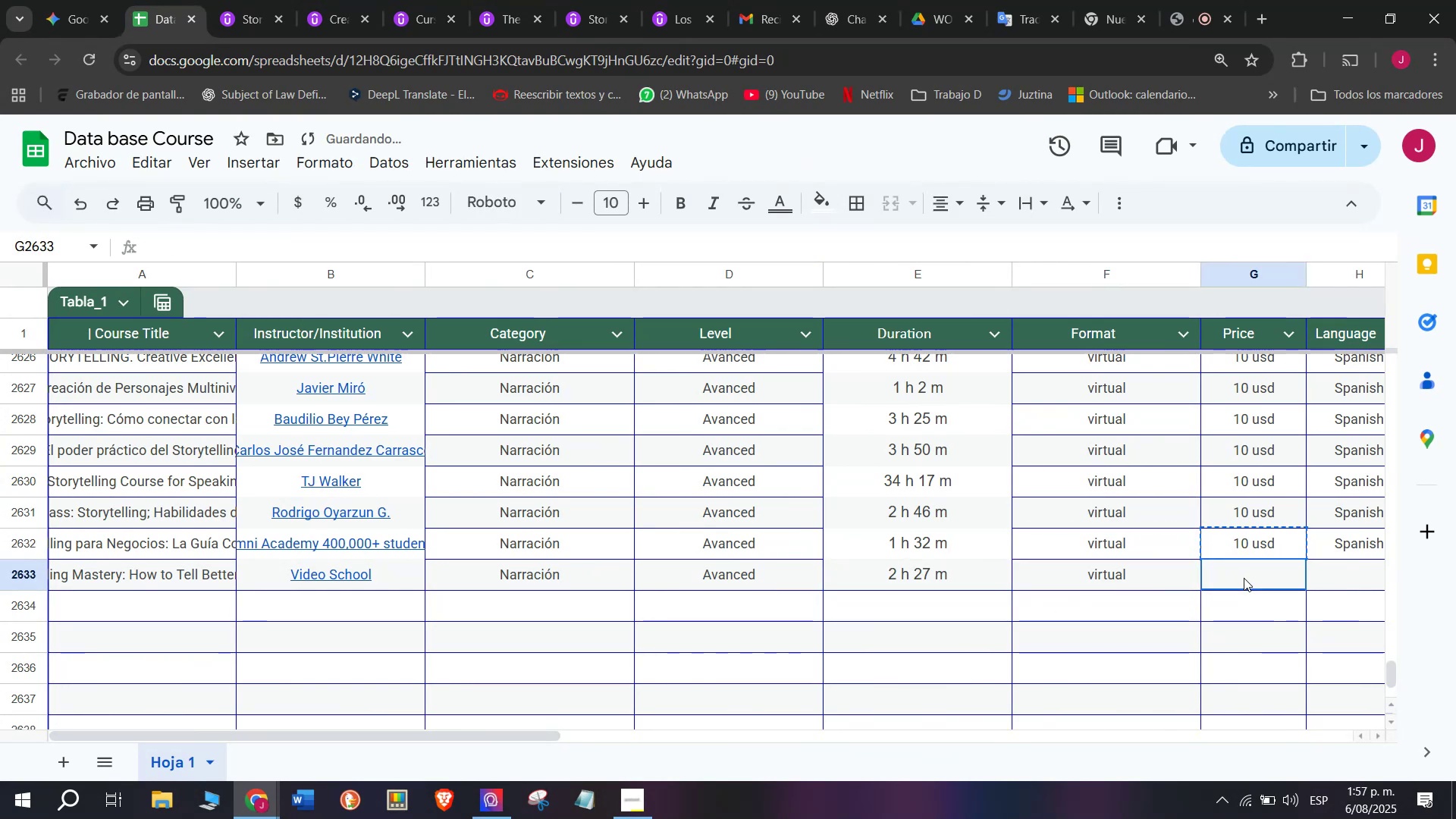 
key(Control+V)
 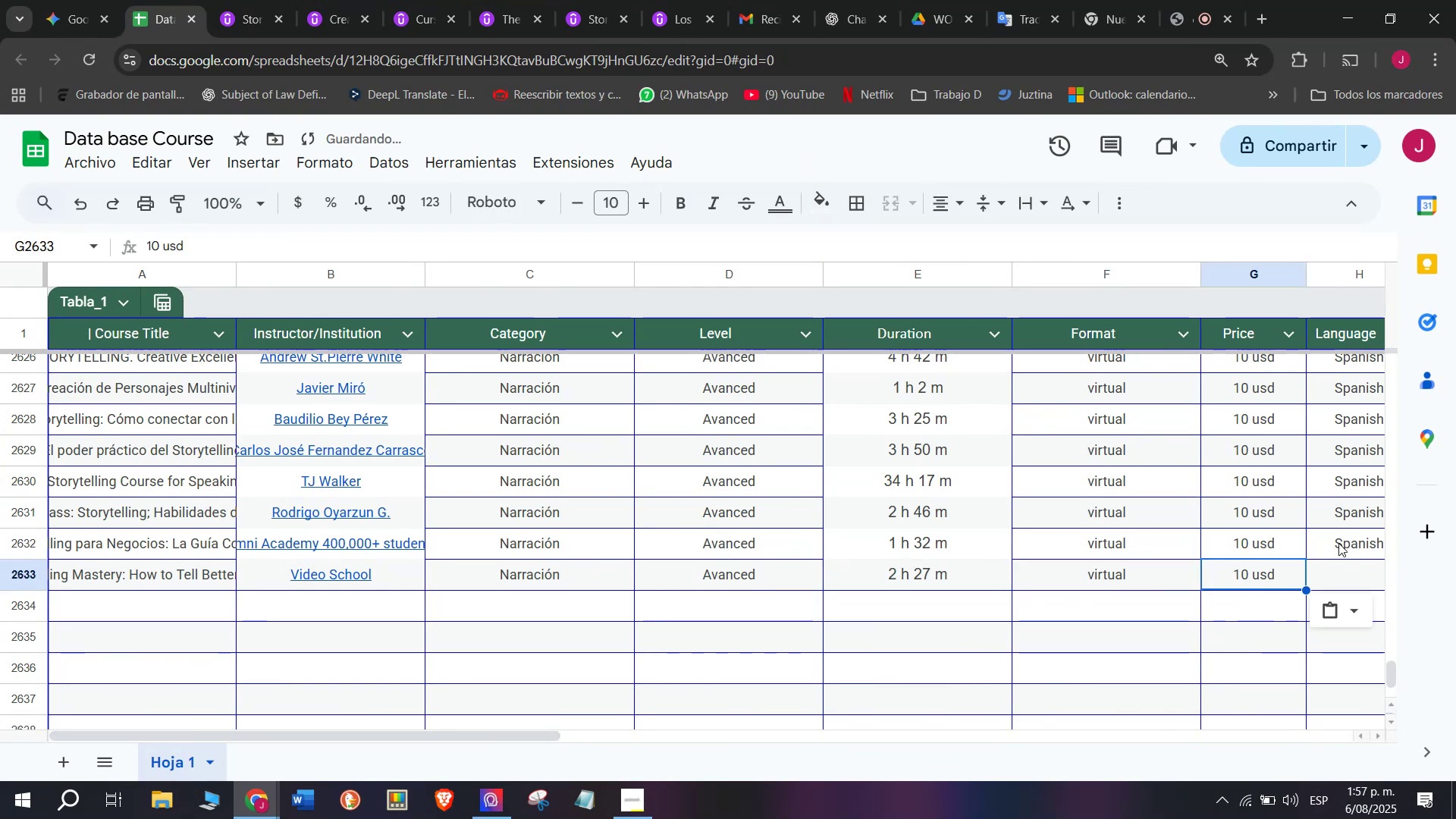 
triple_click([1338, 541])
 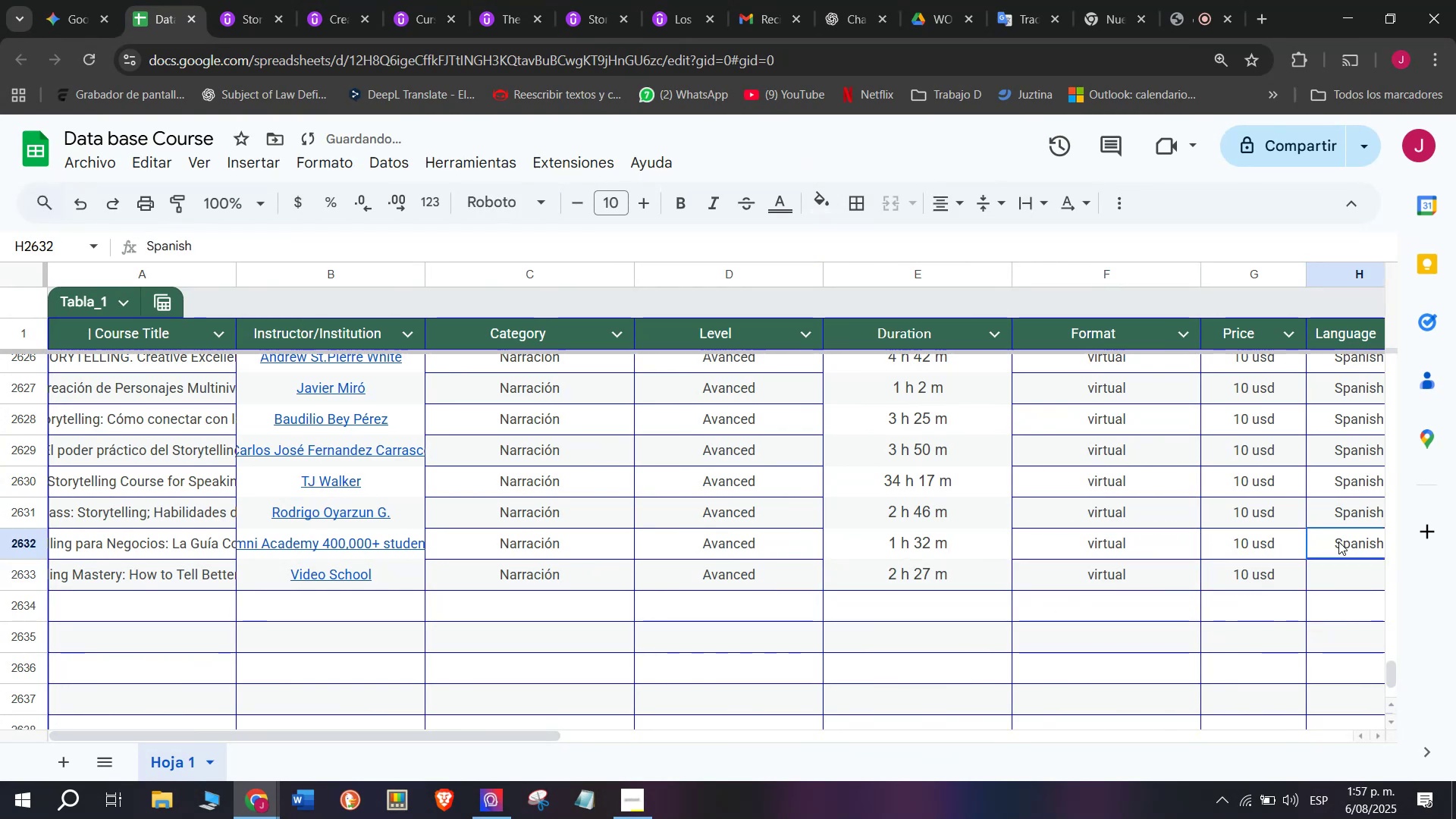 
key(Control+ControlLeft)
 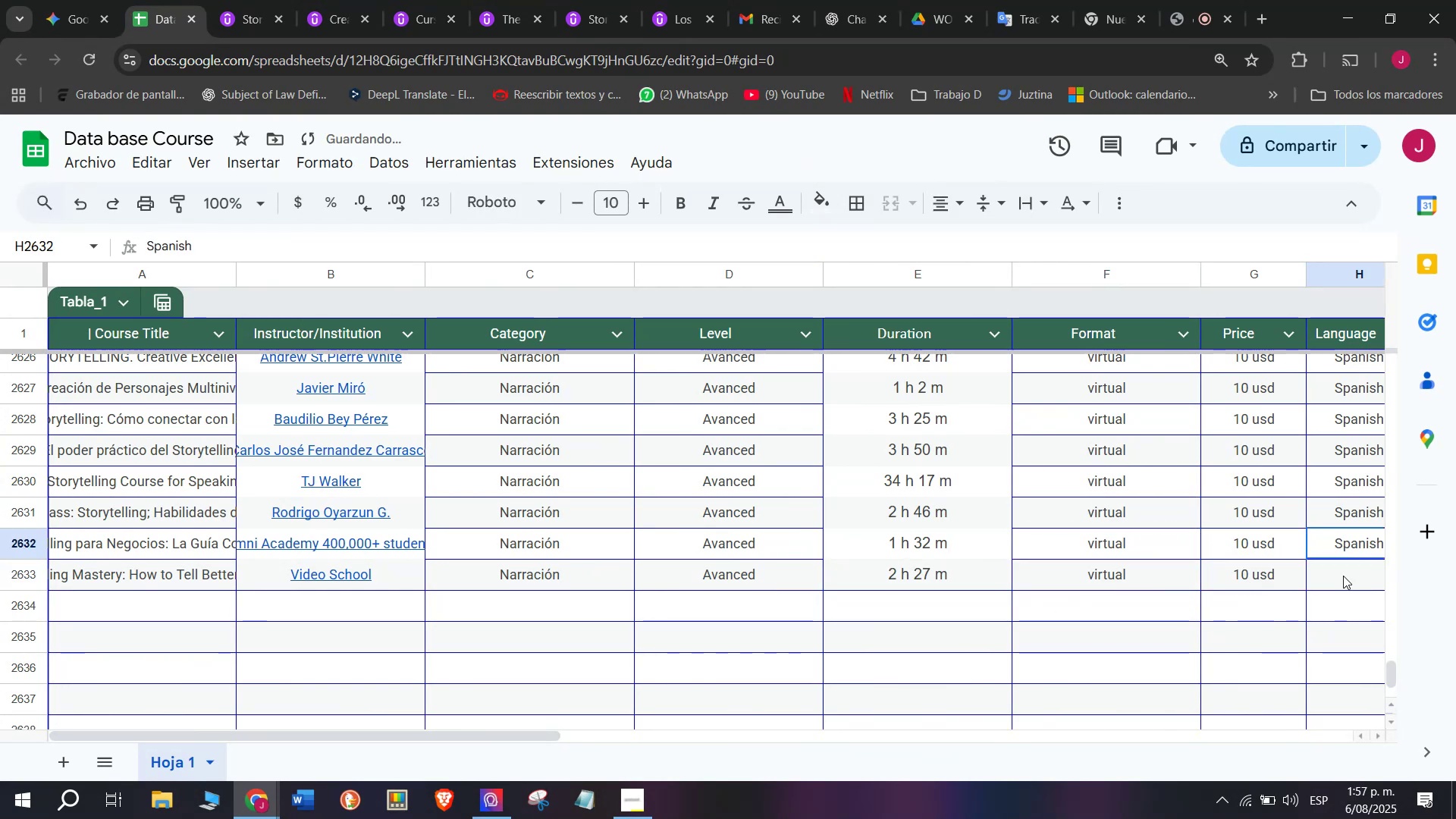 
key(Break)
 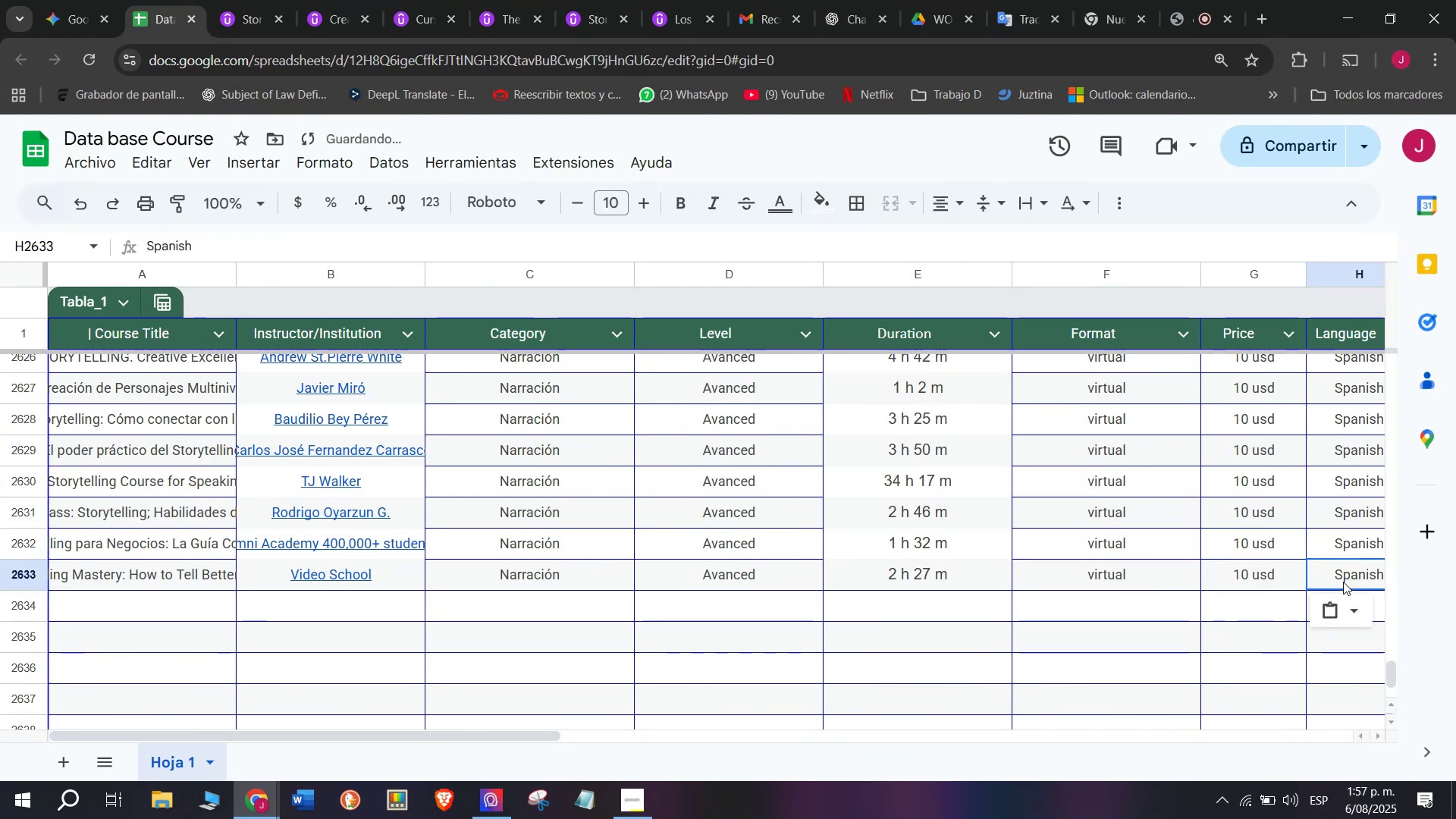 
key(Control+C)
 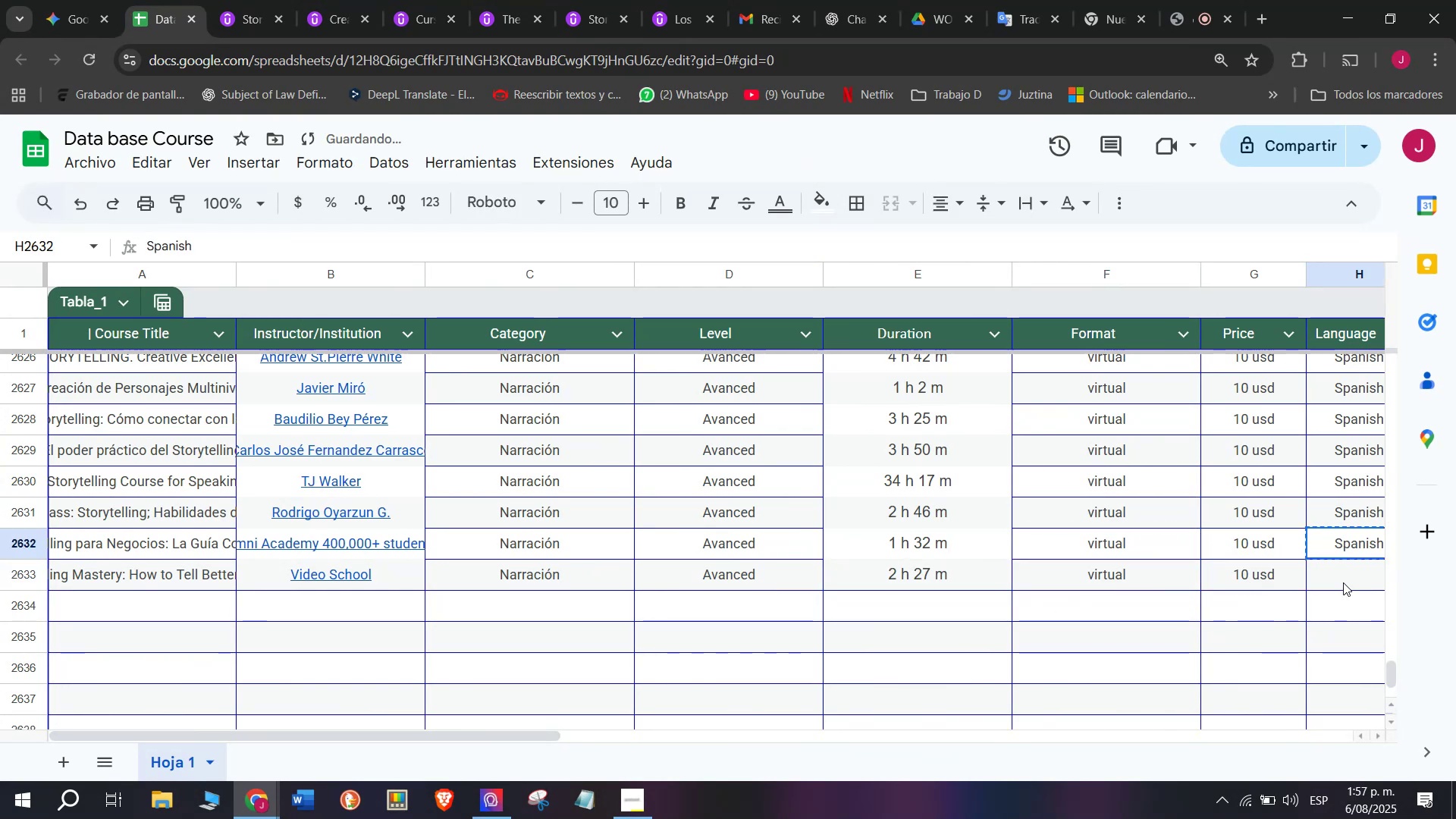 
key(Z)
 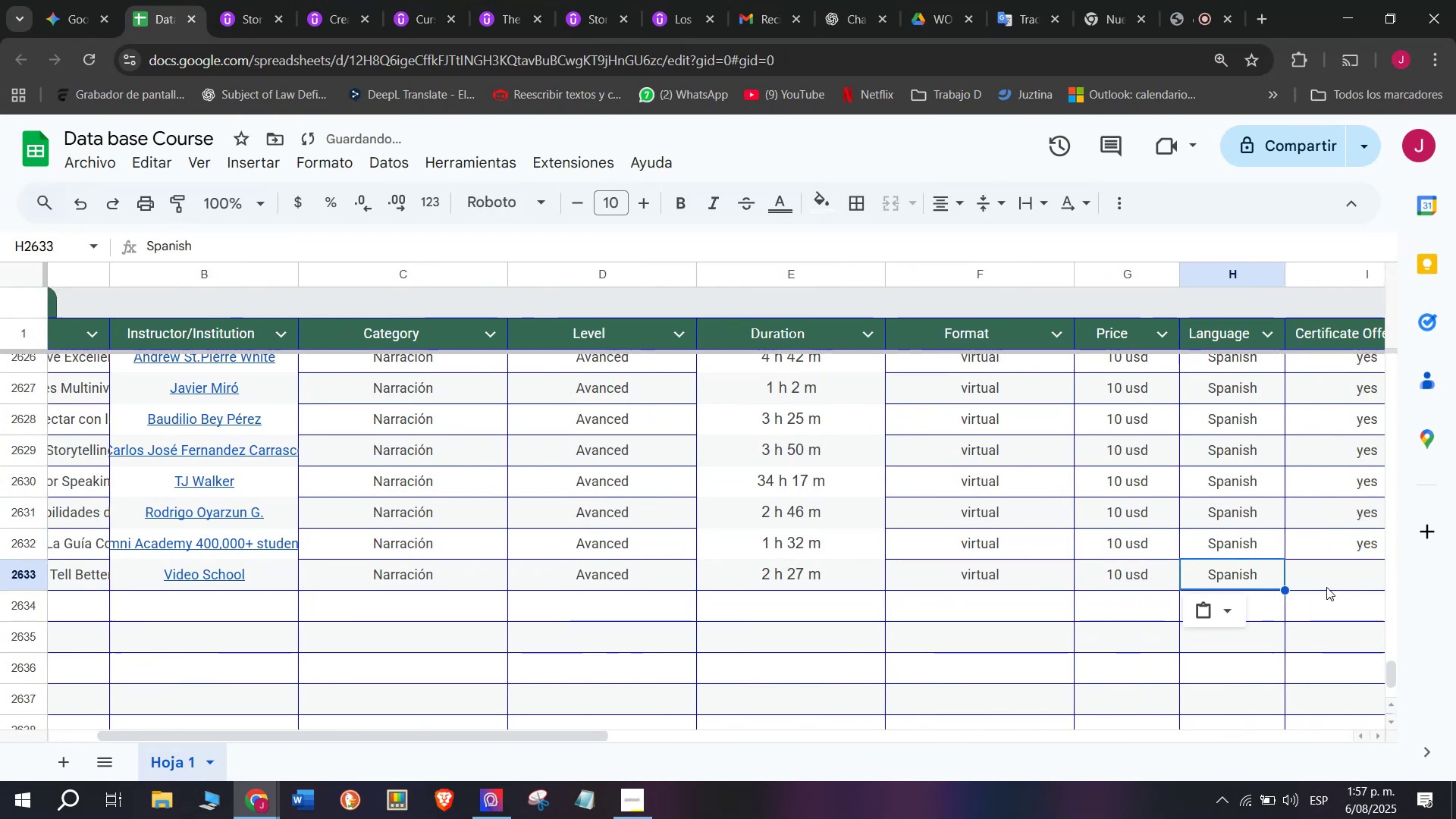 
key(Control+ControlLeft)
 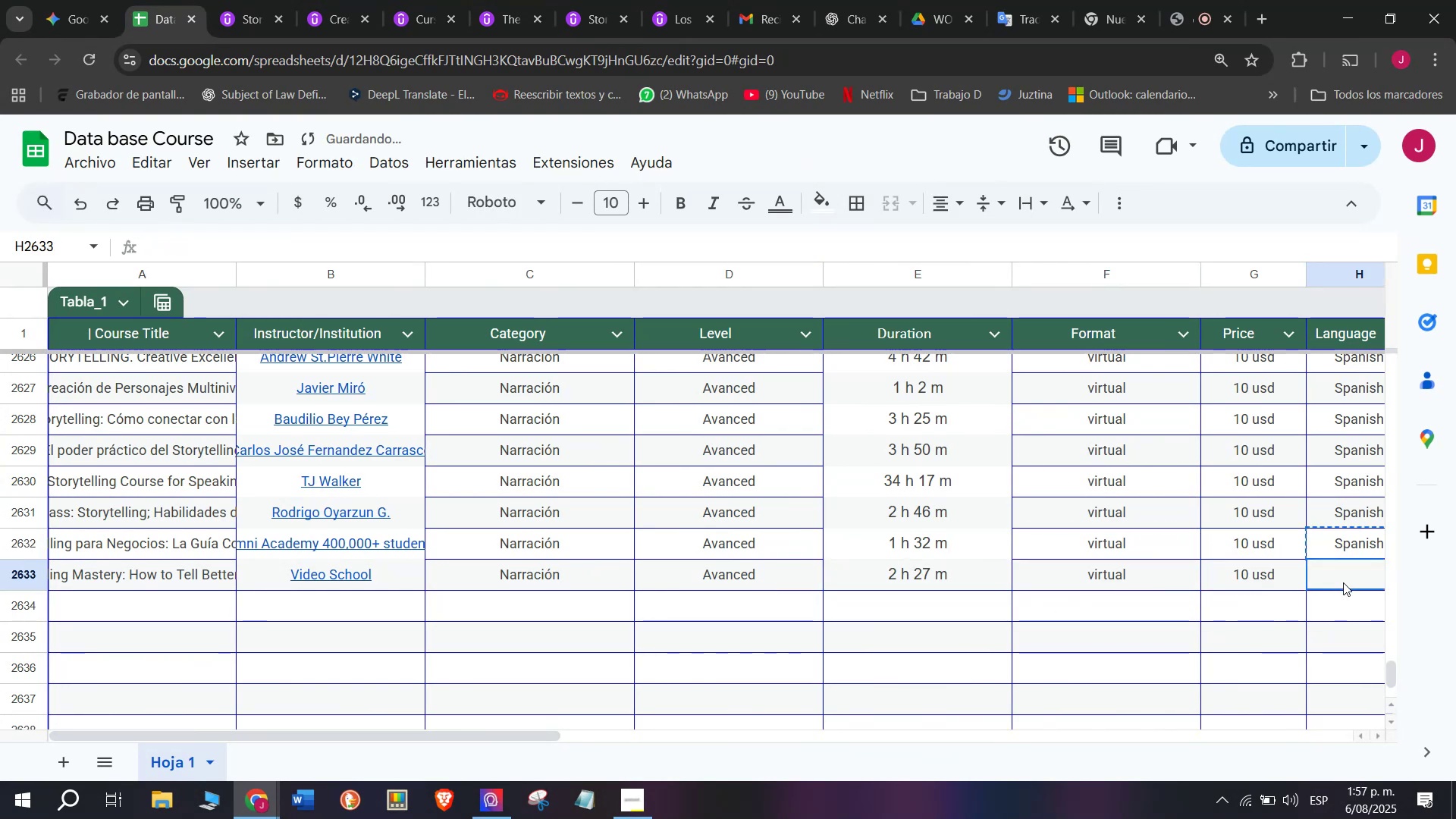 
key(Control+V)
 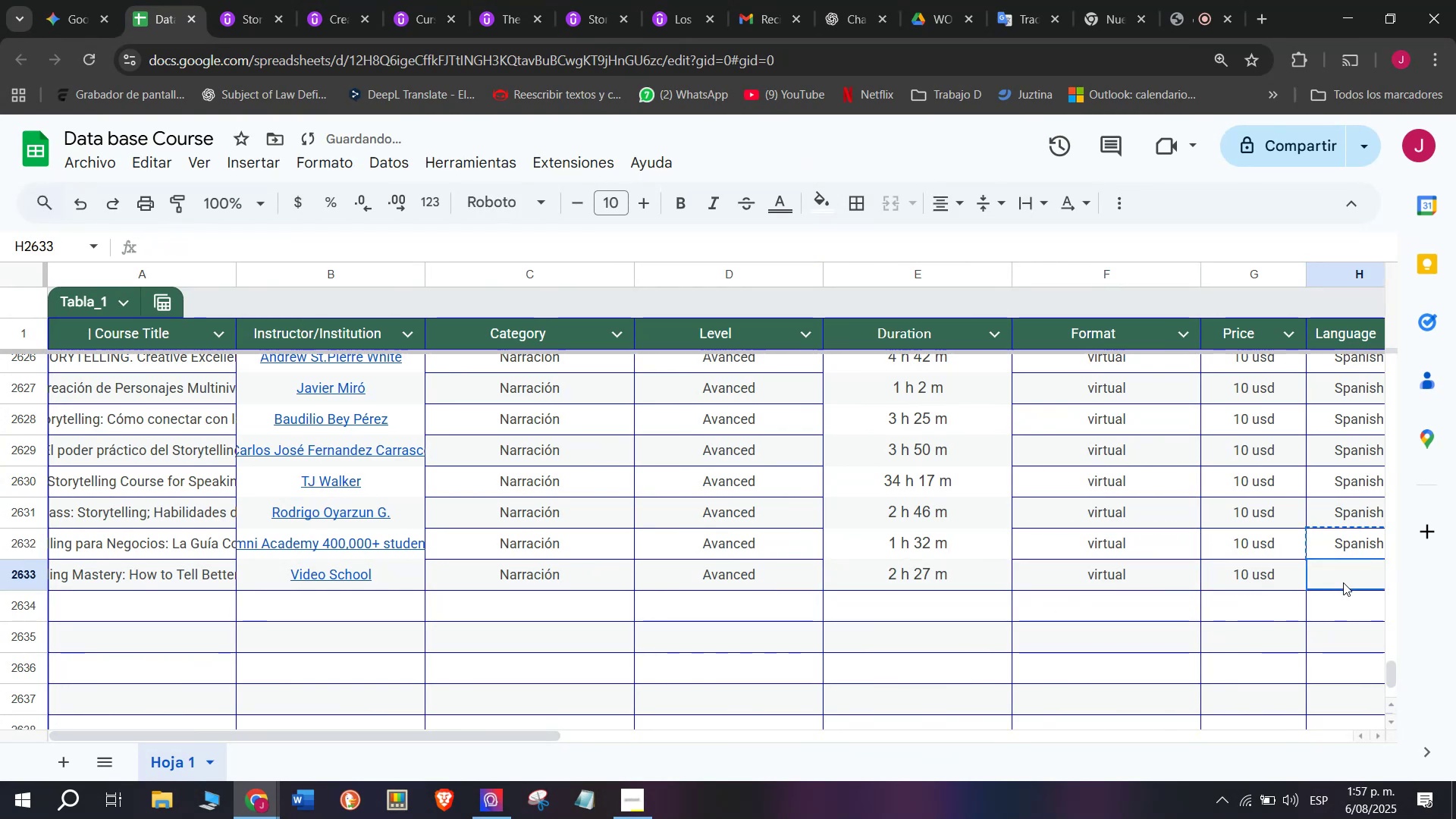 
triple_click([1343, 582])
 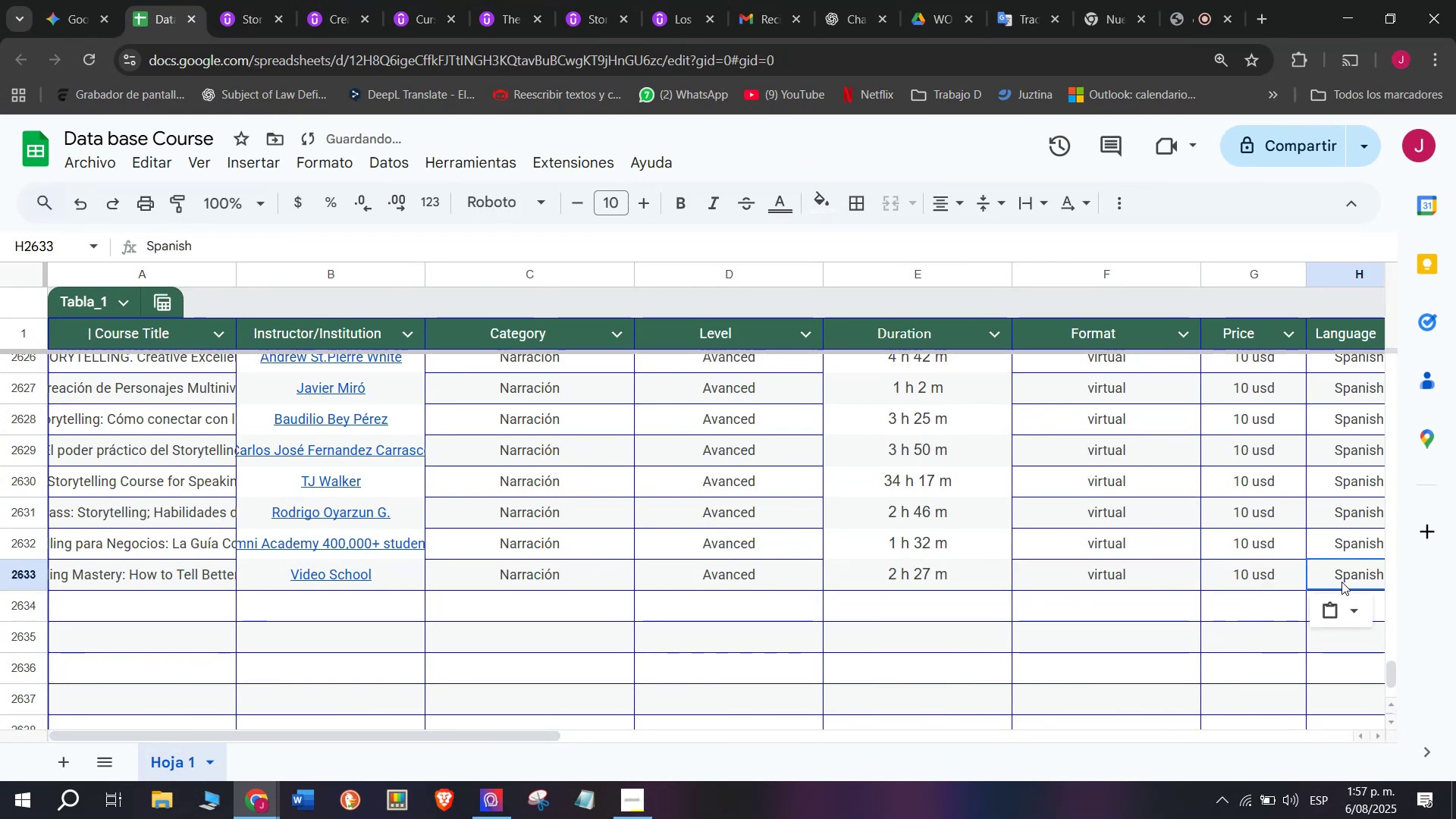 
scroll: coordinate [612, 578], scroll_direction: down, amount: 3.0
 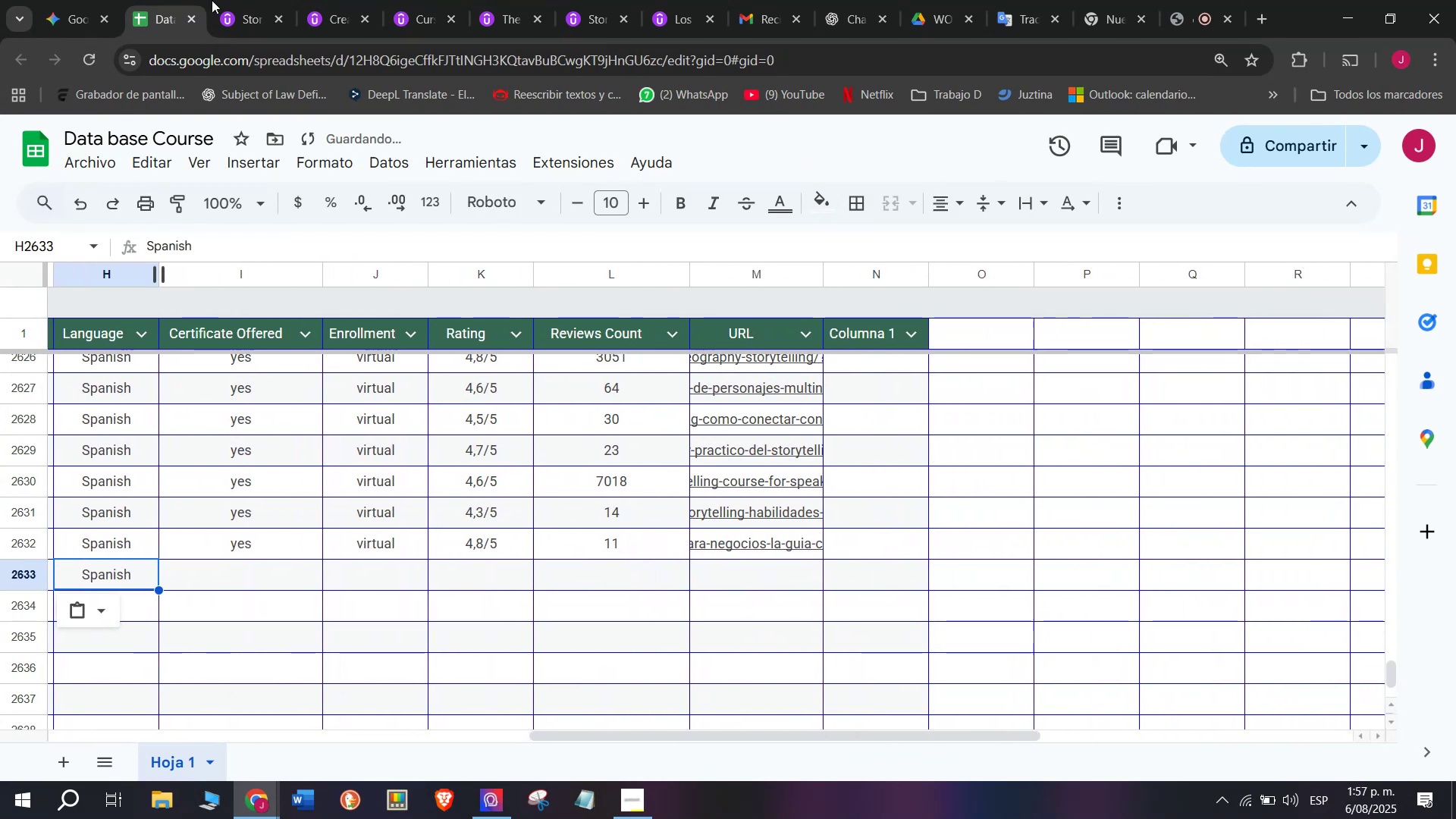 
left_click([240, 0])
 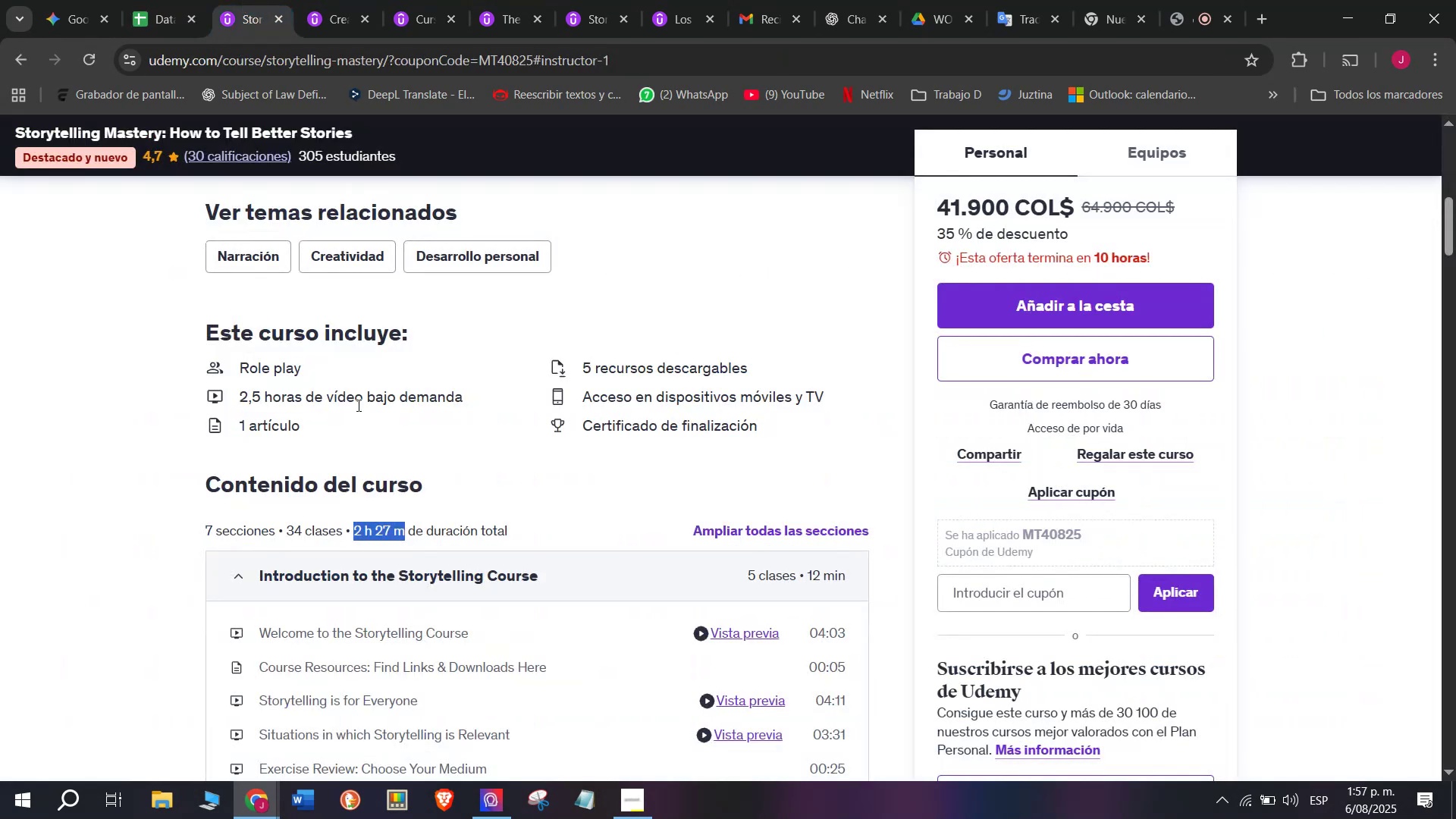 
scroll: coordinate [361, 419], scroll_direction: up, amount: 4.0
 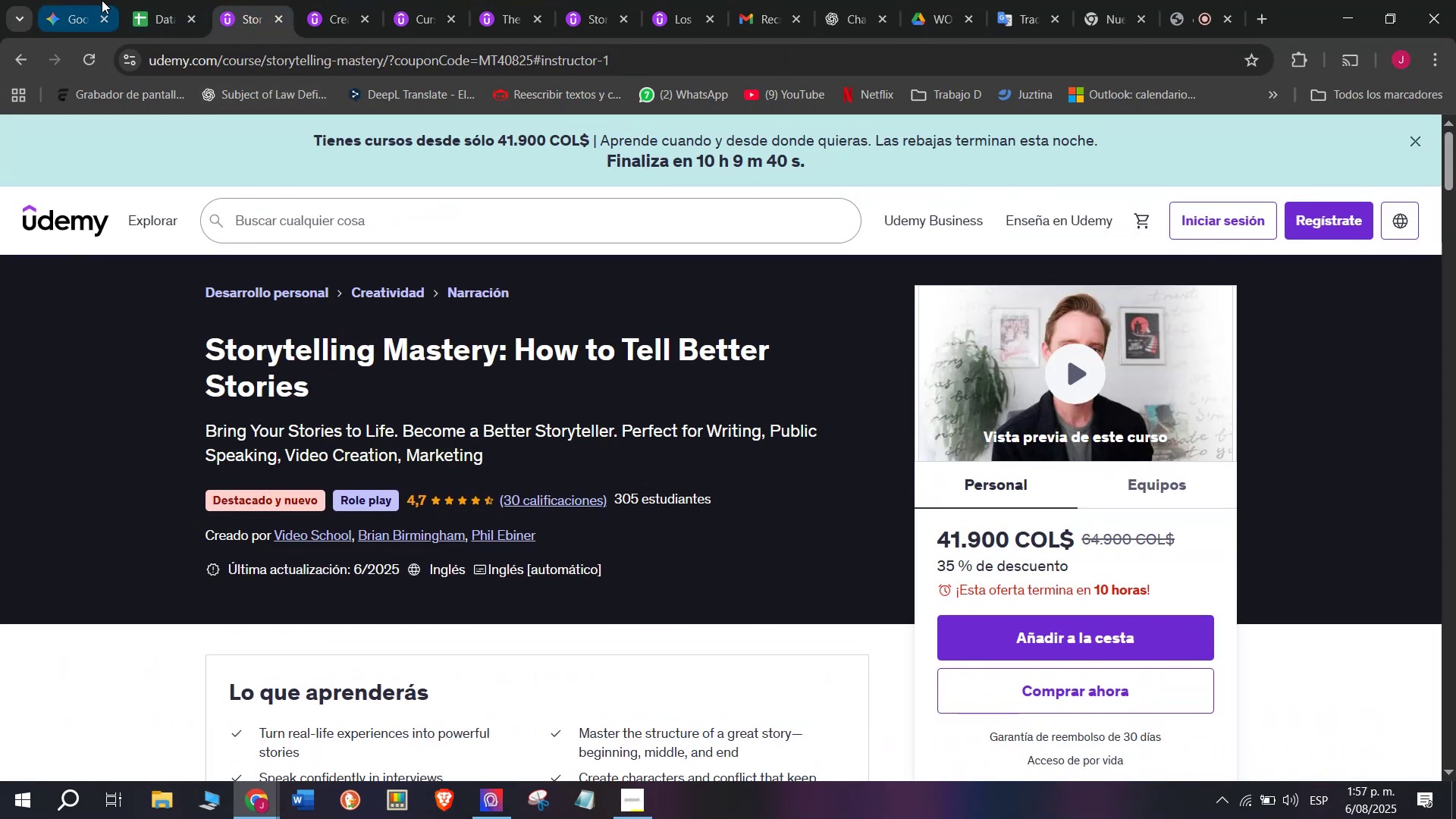 
left_click([150, 0])
 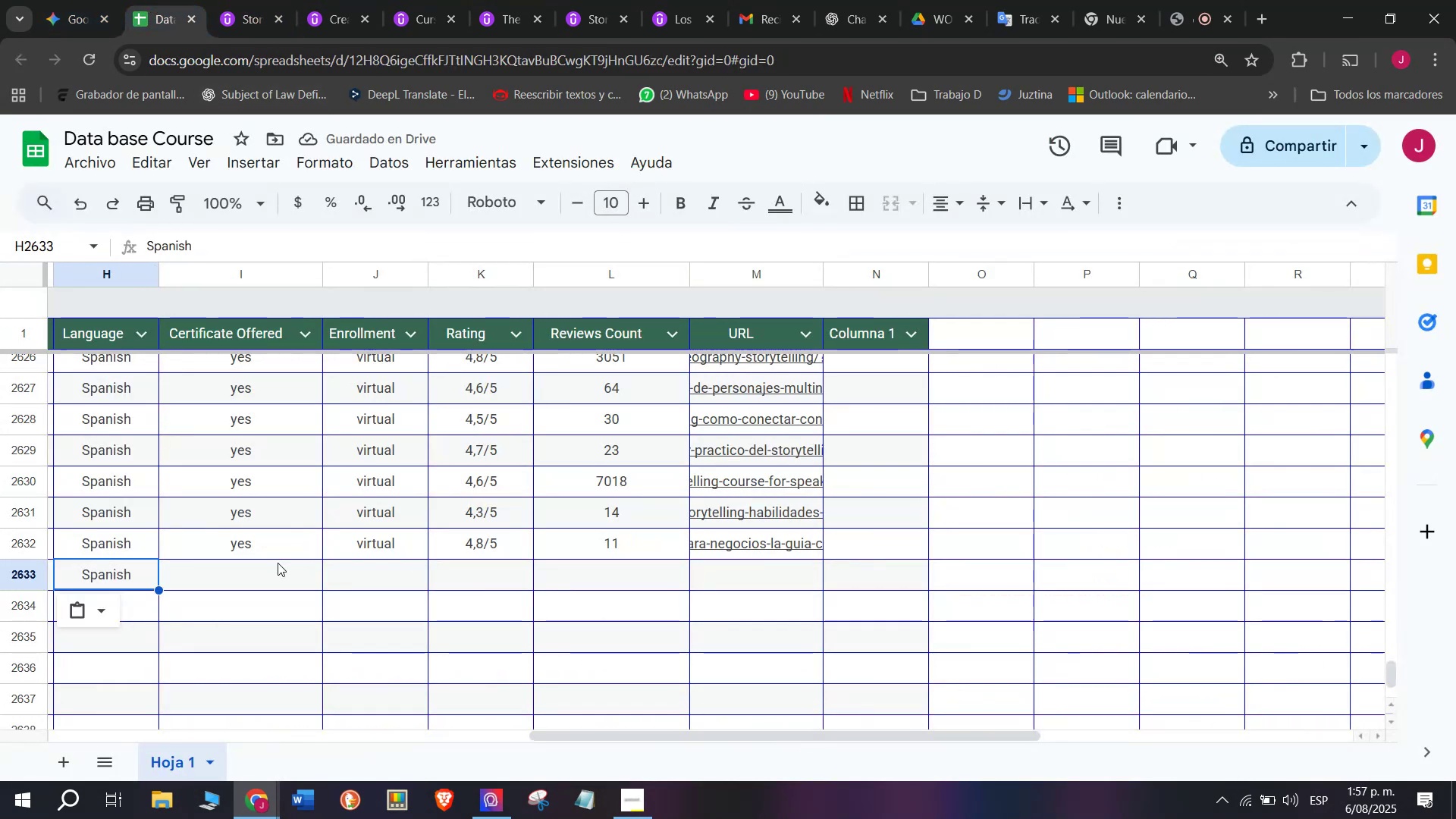 
key(Break)
 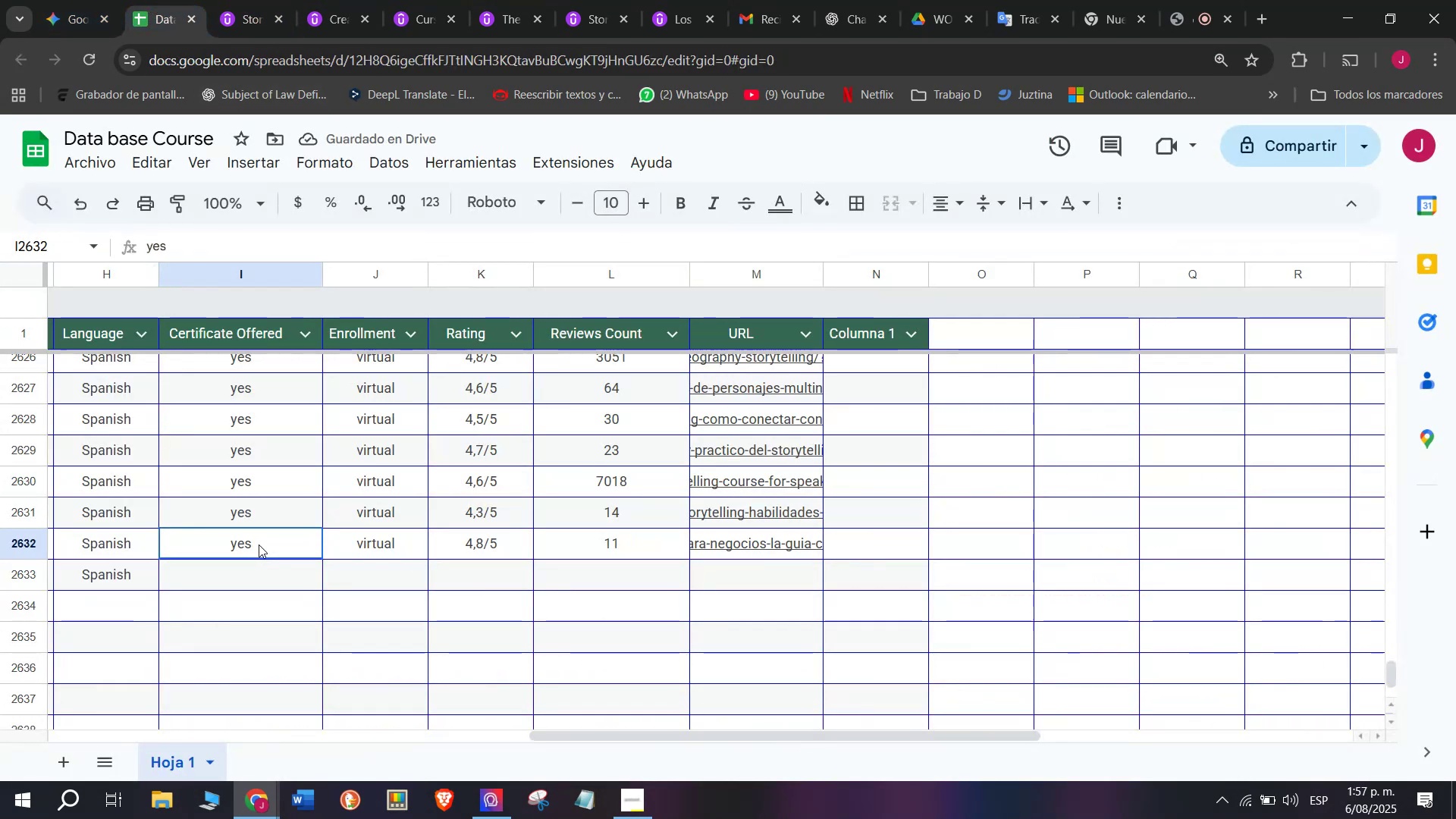 
key(Control+ControlLeft)
 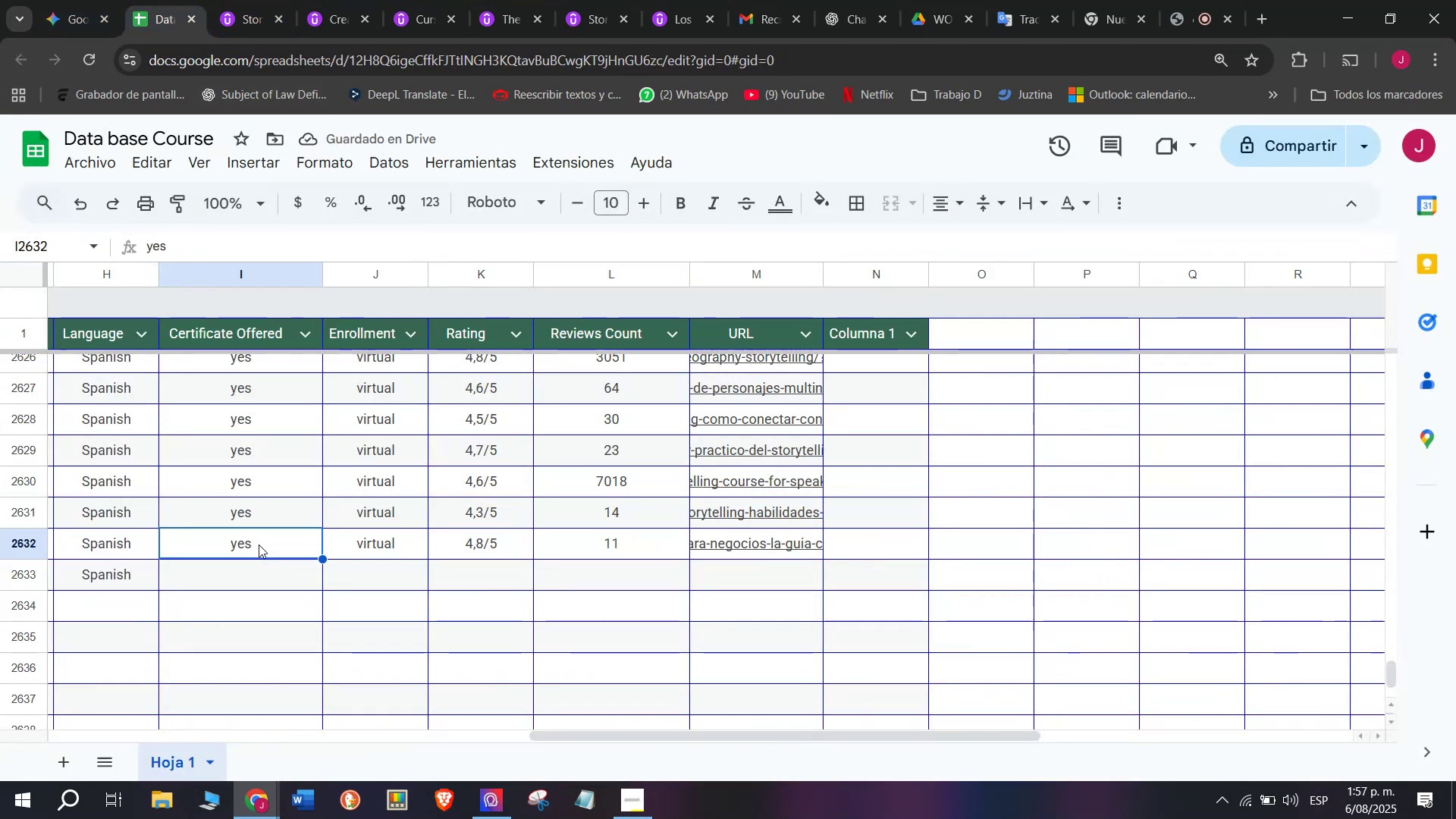 
key(Control+C)
 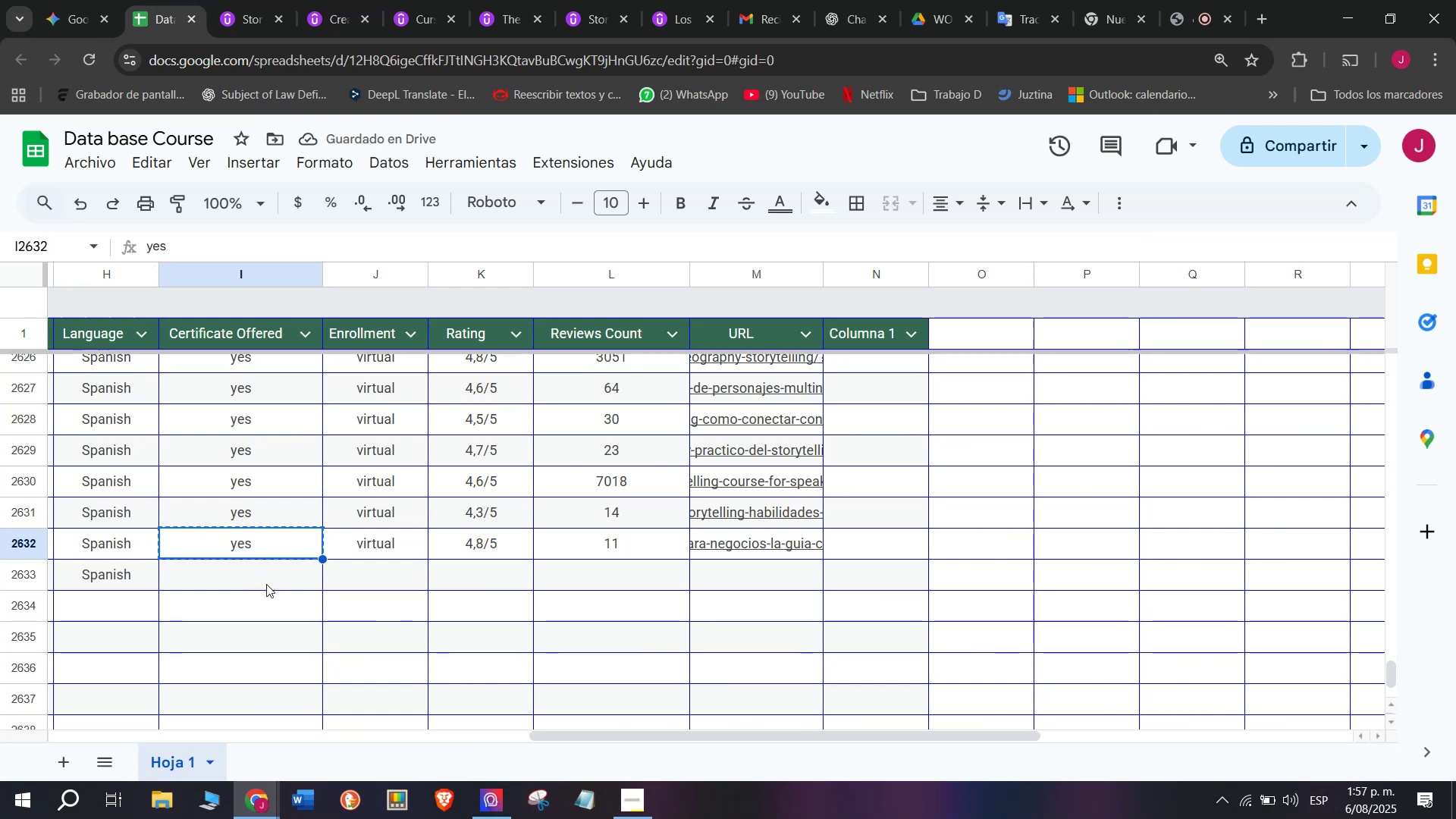 
double_click([266, 584])
 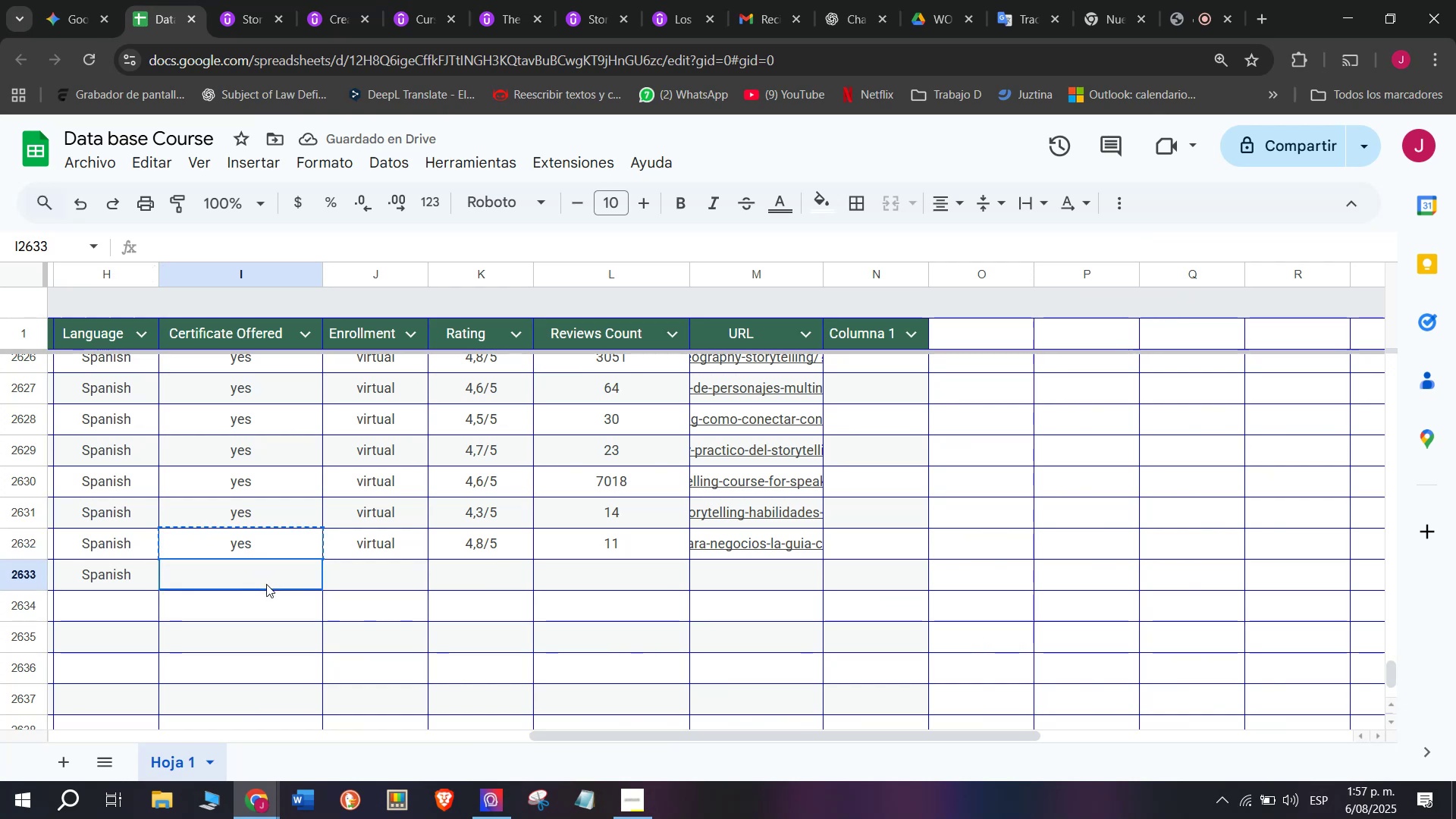 
key(Z)
 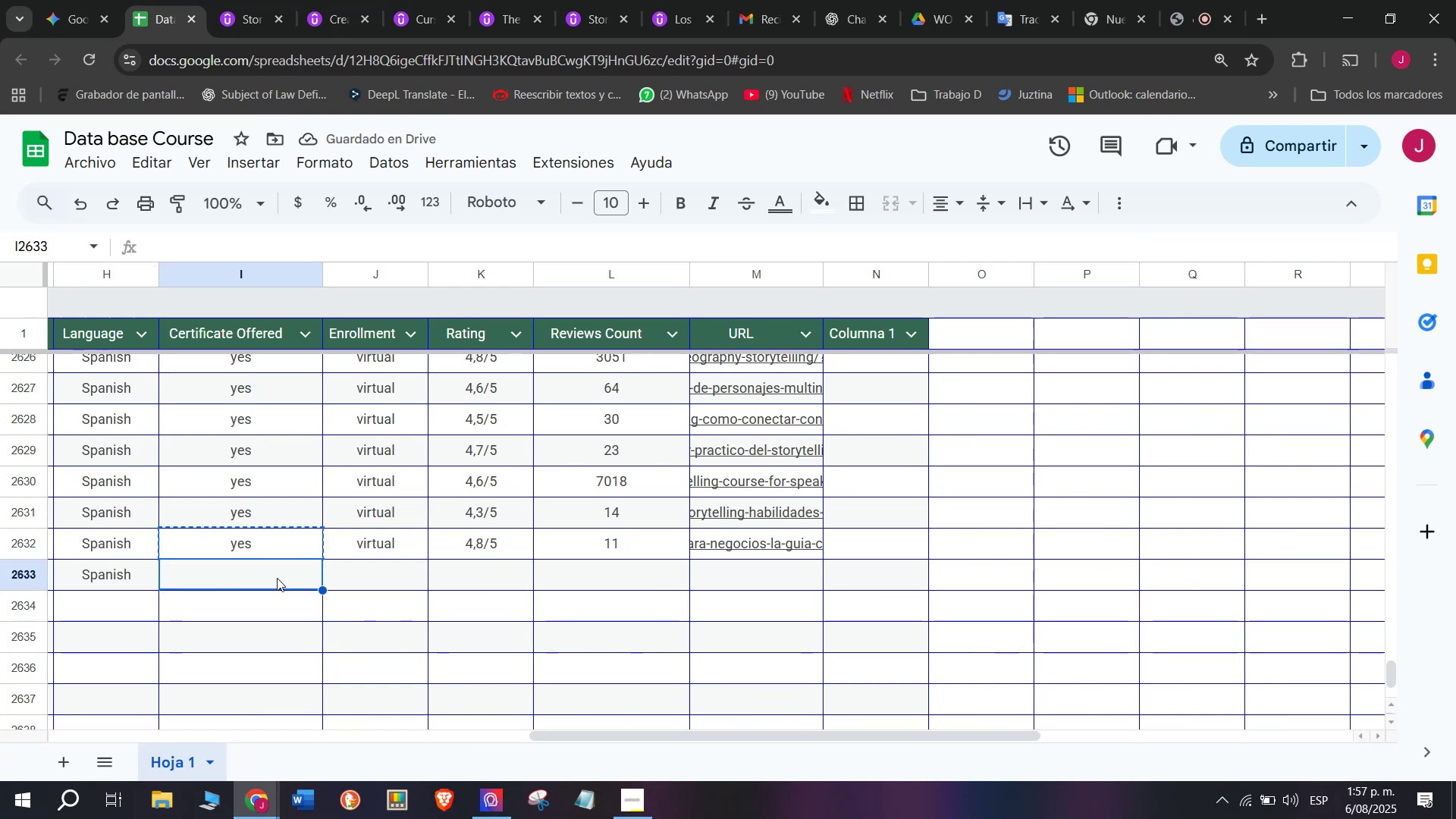 
key(Control+ControlLeft)
 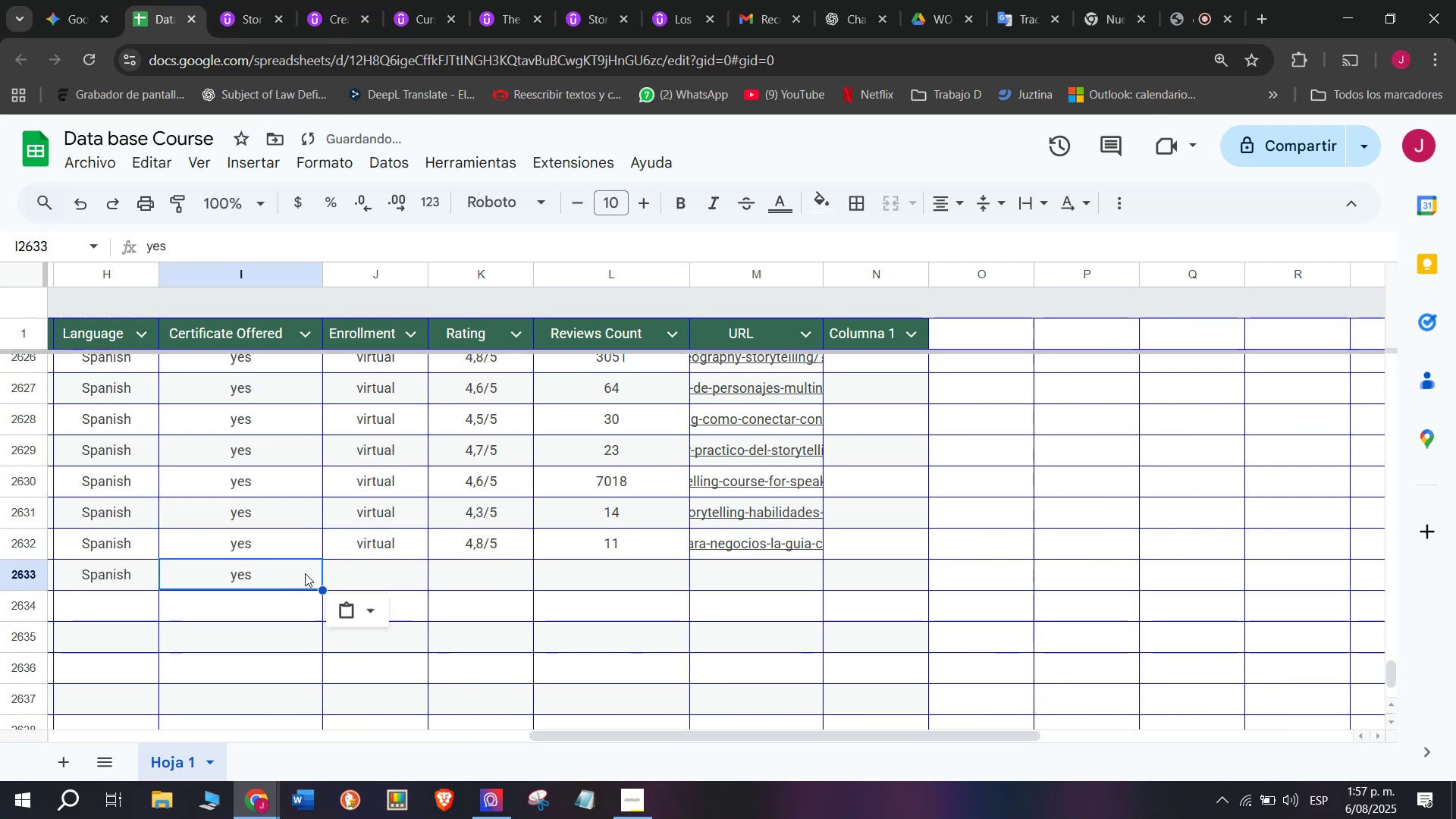 
key(Control+V)
 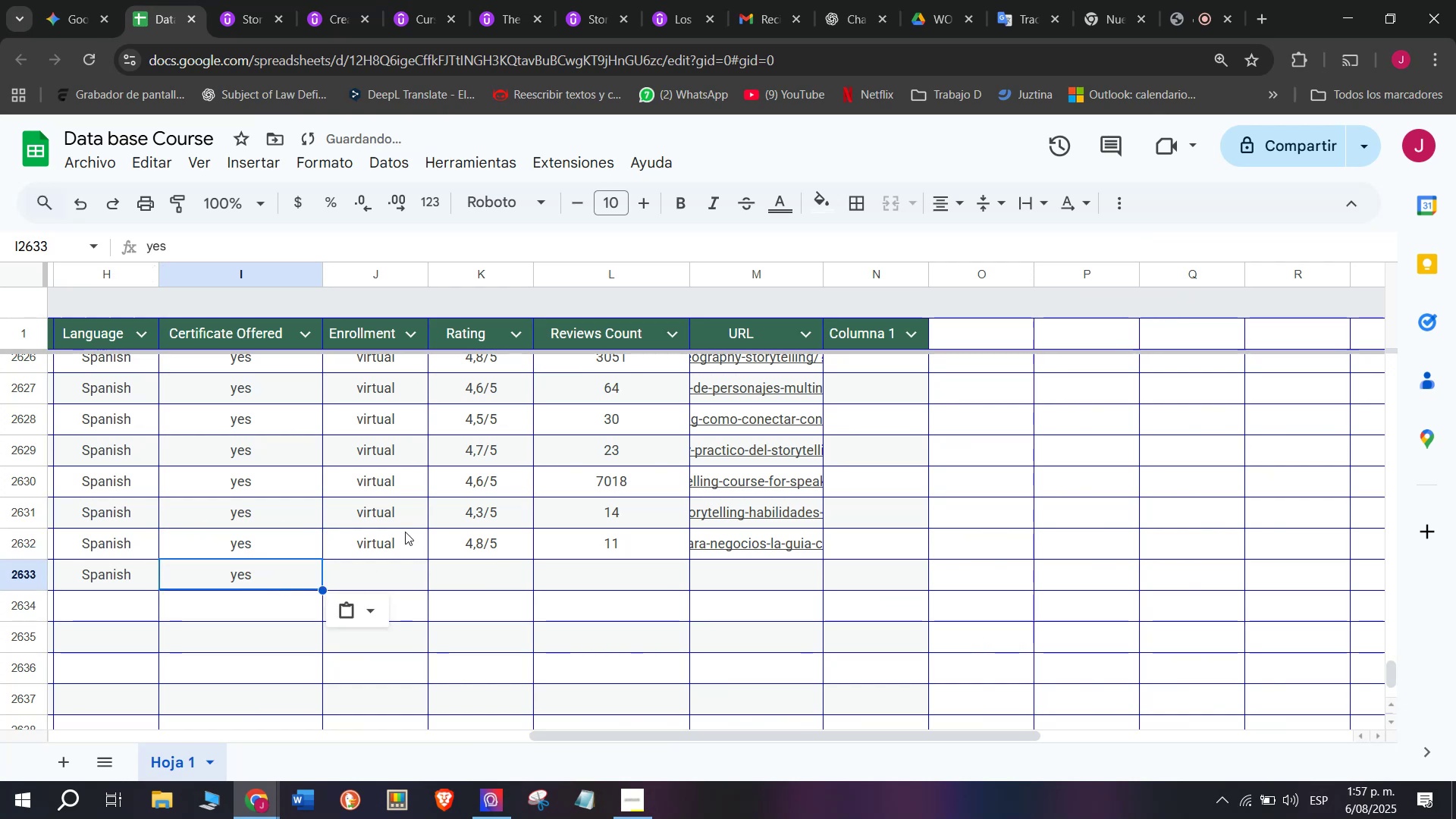 
left_click([406, 529])
 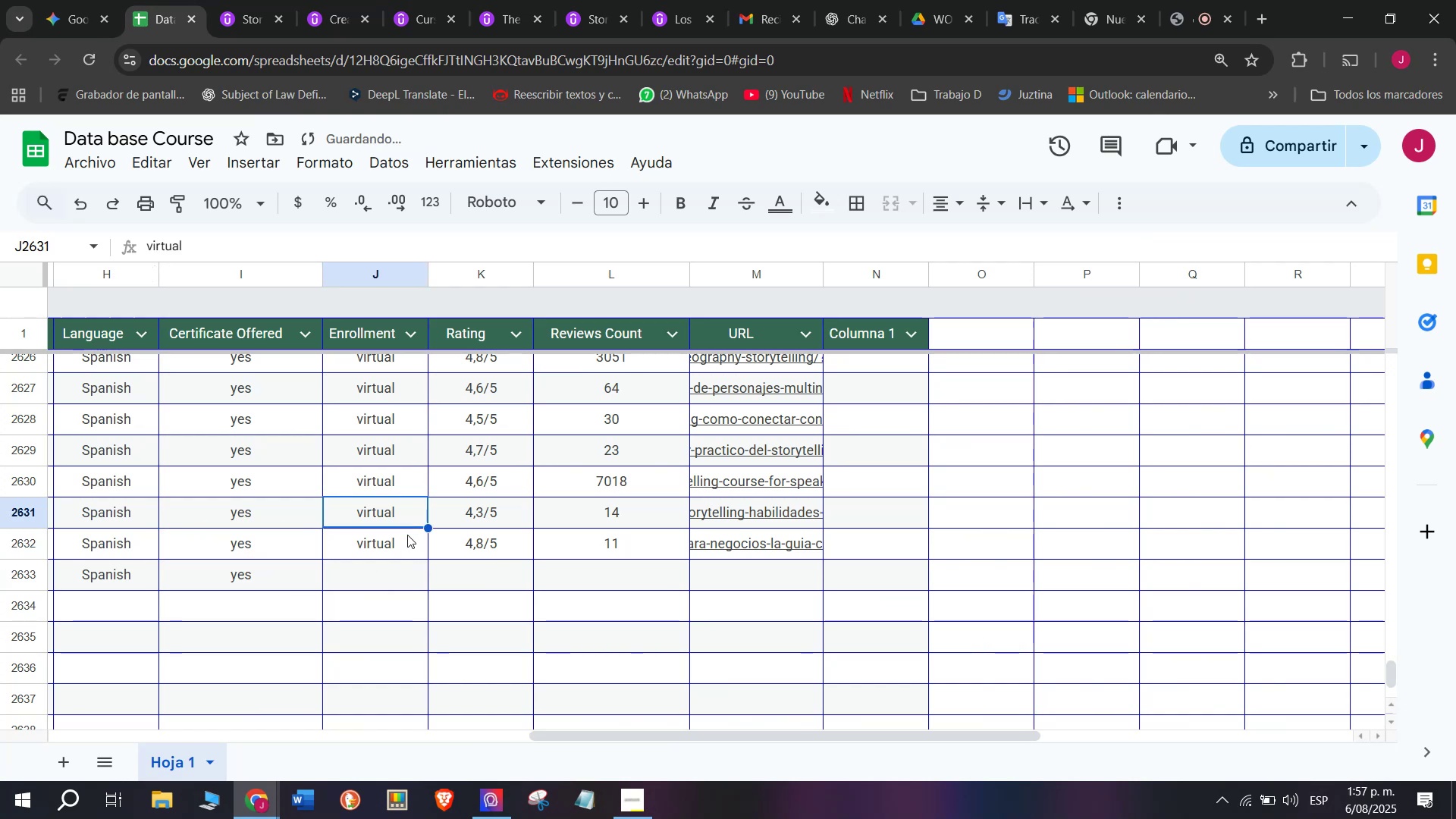 
key(Break)
 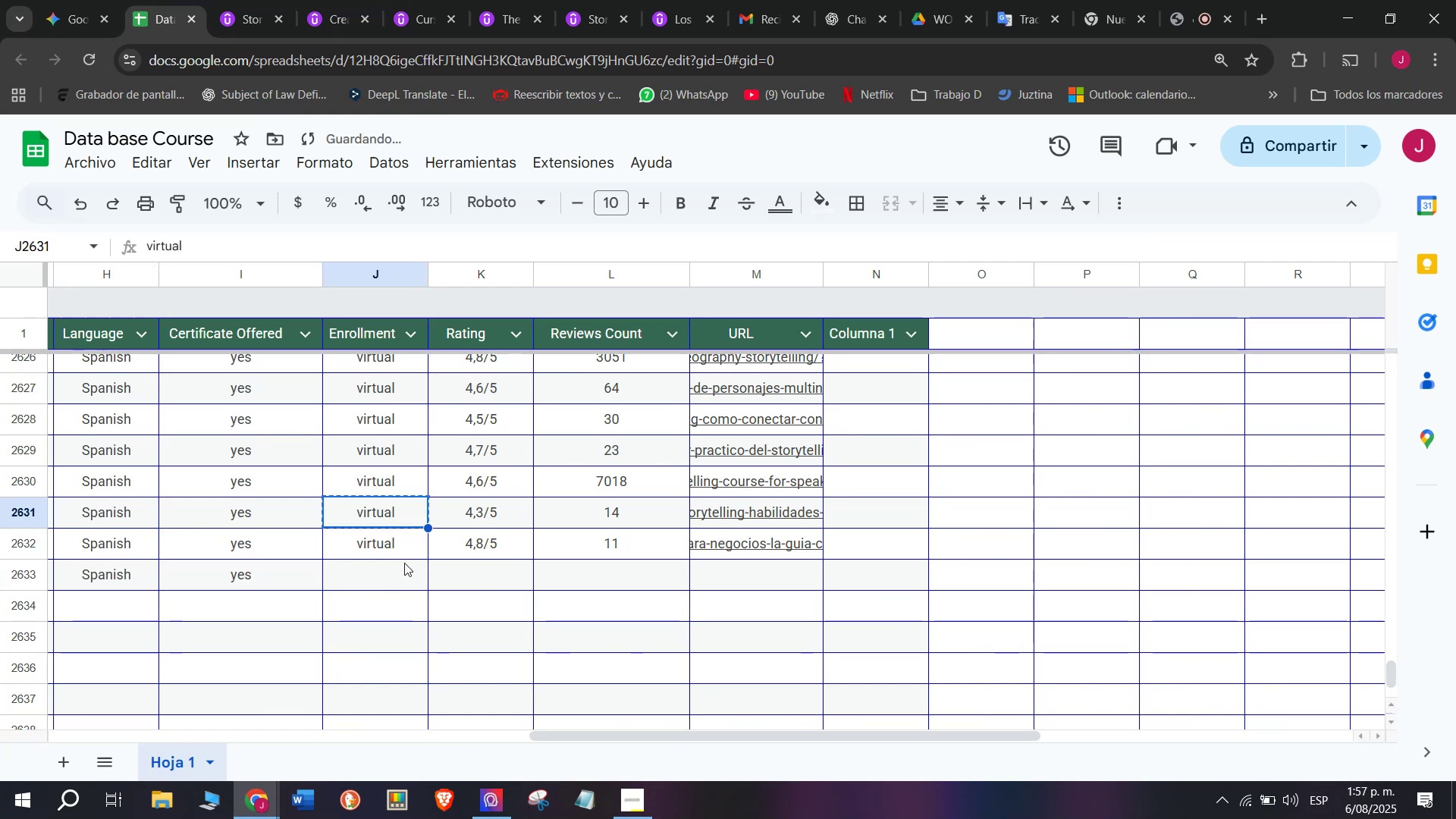 
key(Control+ControlLeft)
 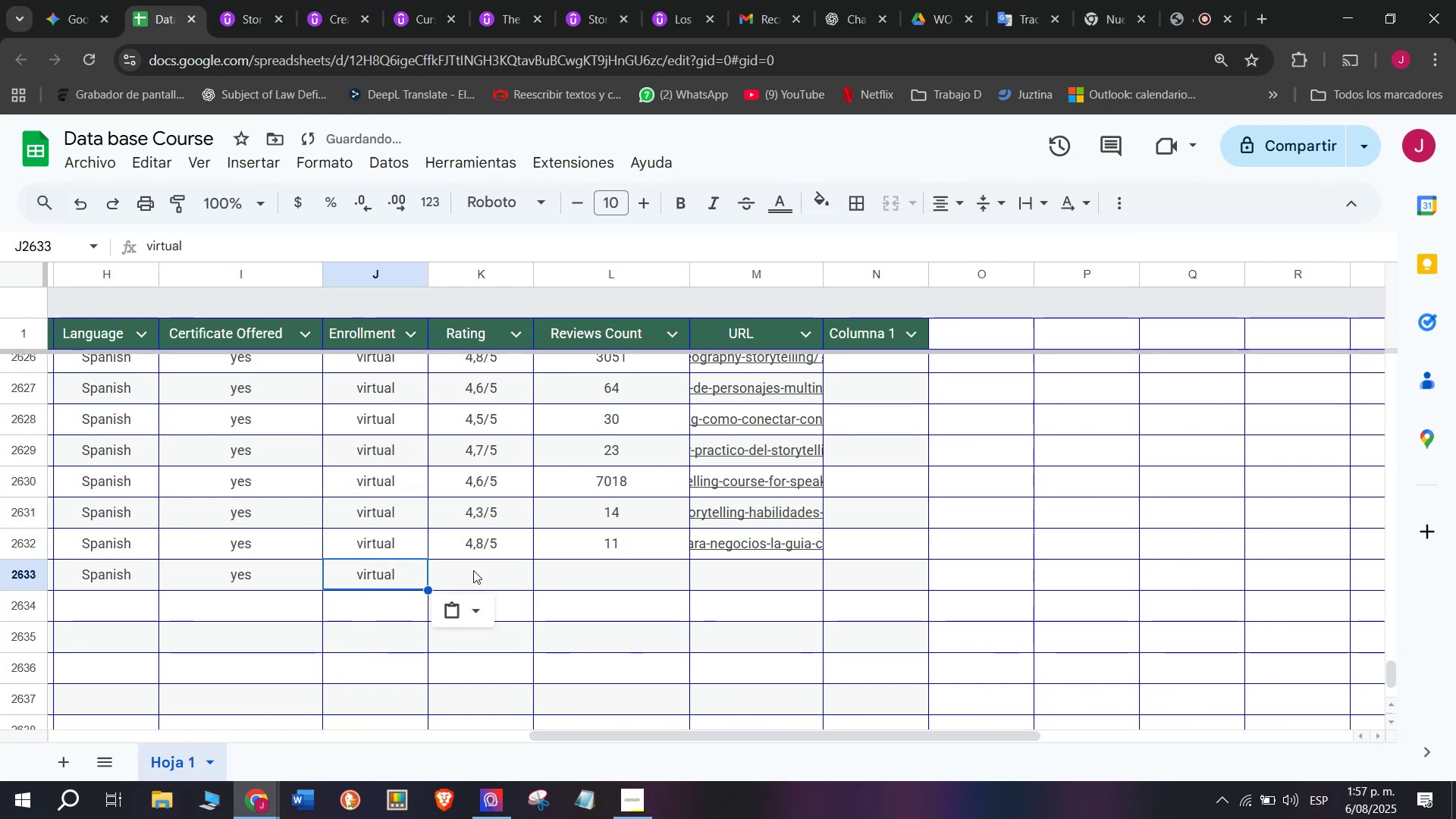 
key(Control+C)
 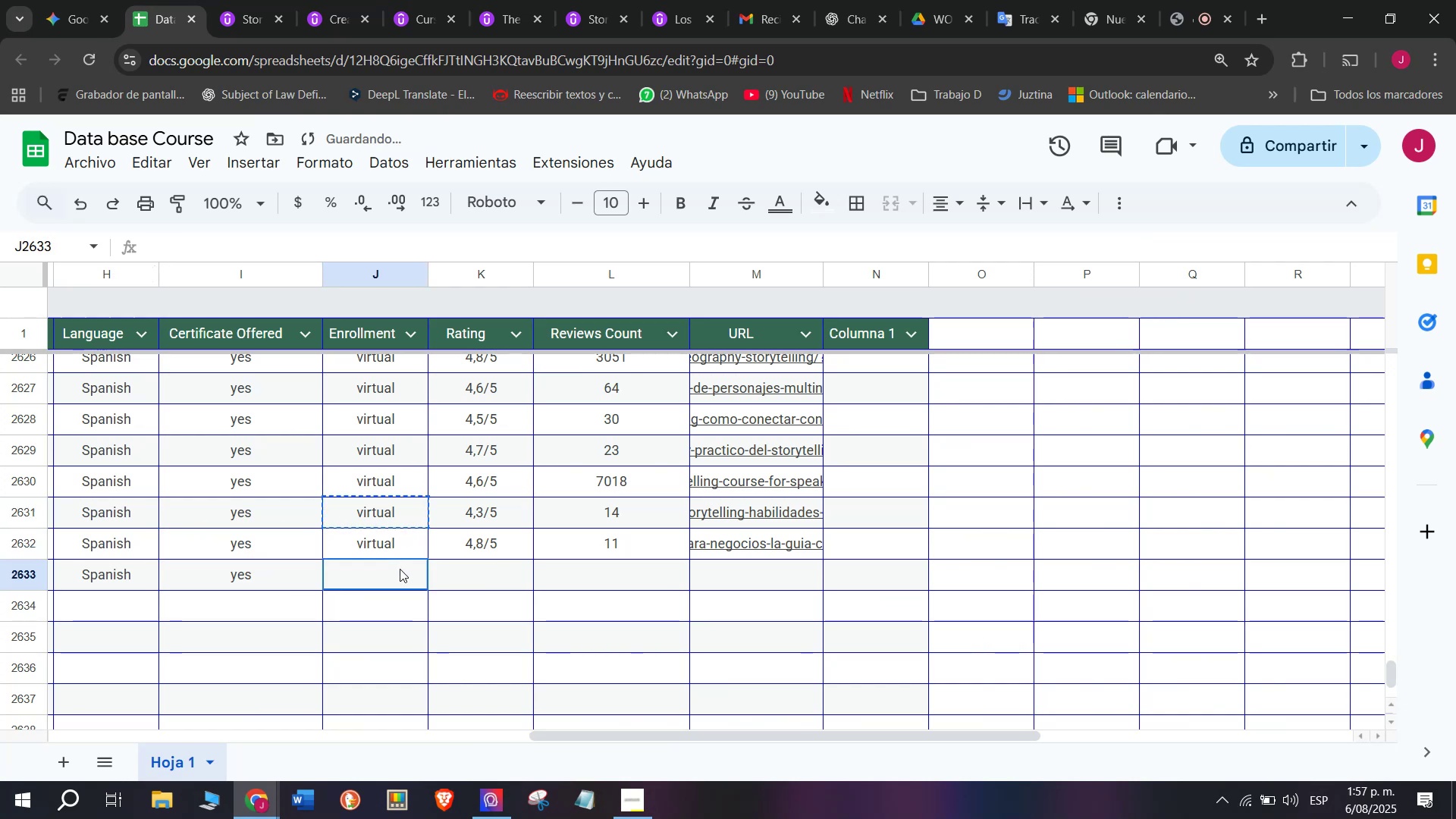 
double_click([400, 569])
 